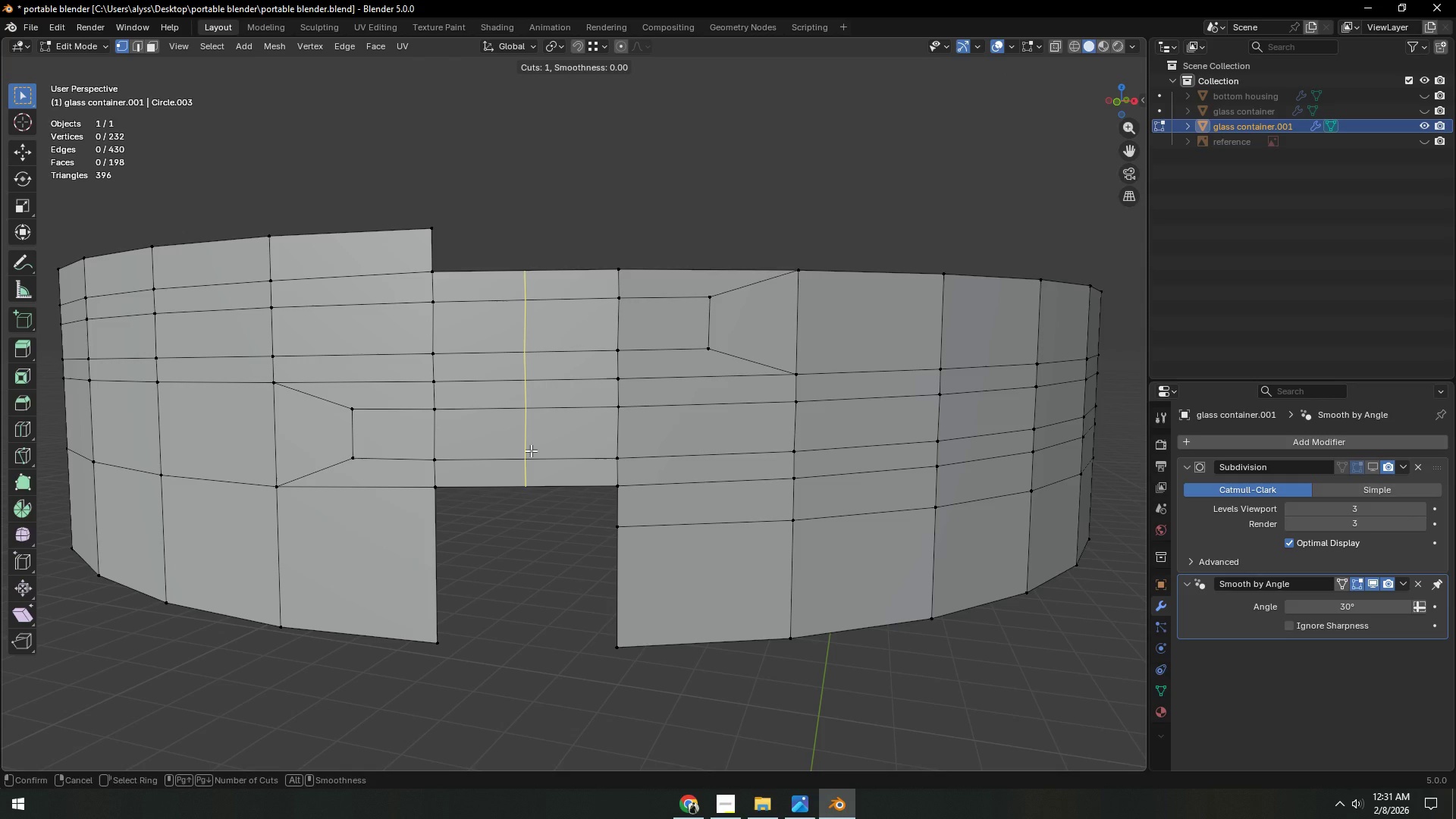 
right_click([531, 450])
 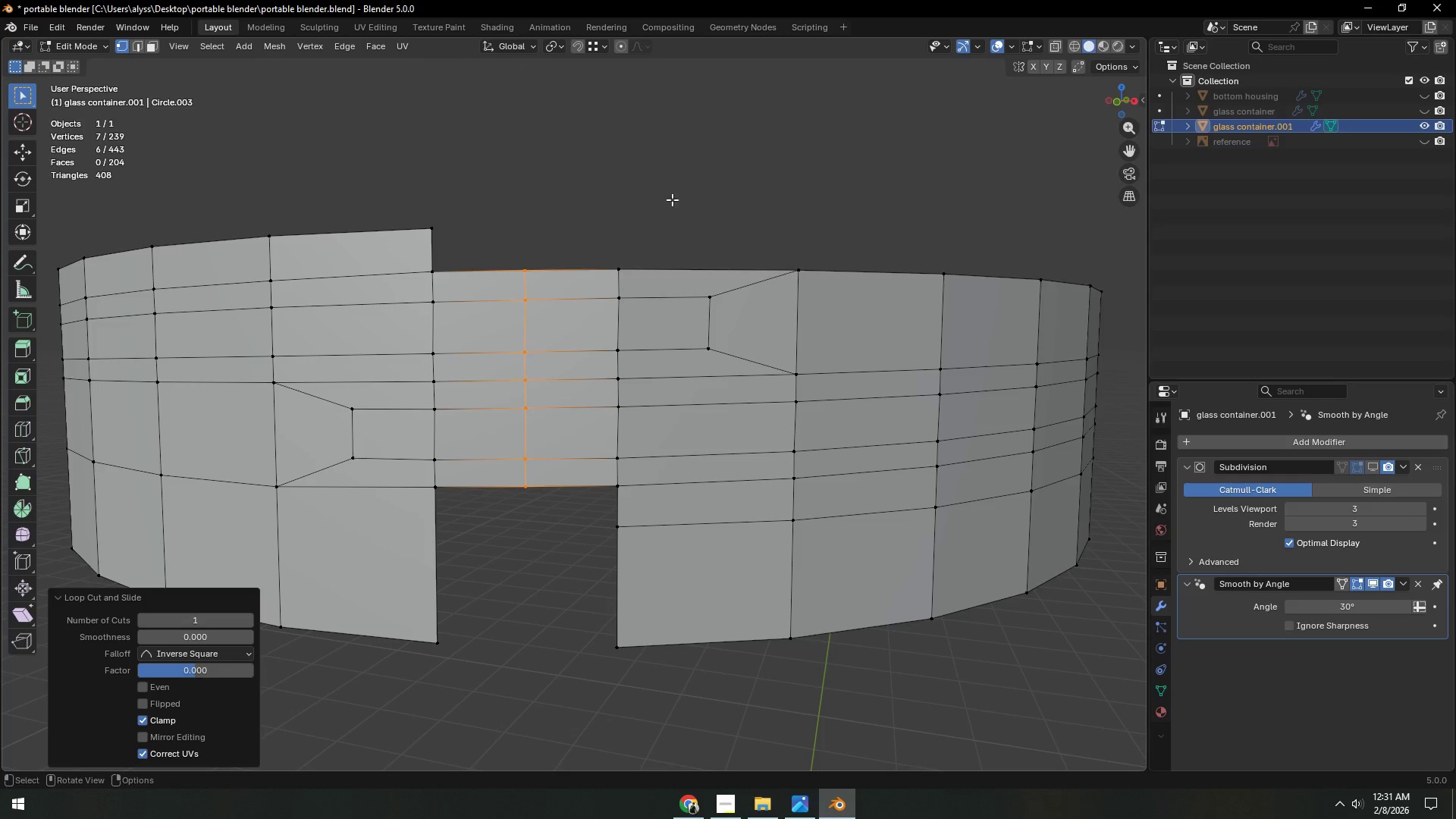 
left_click([531, 450])
 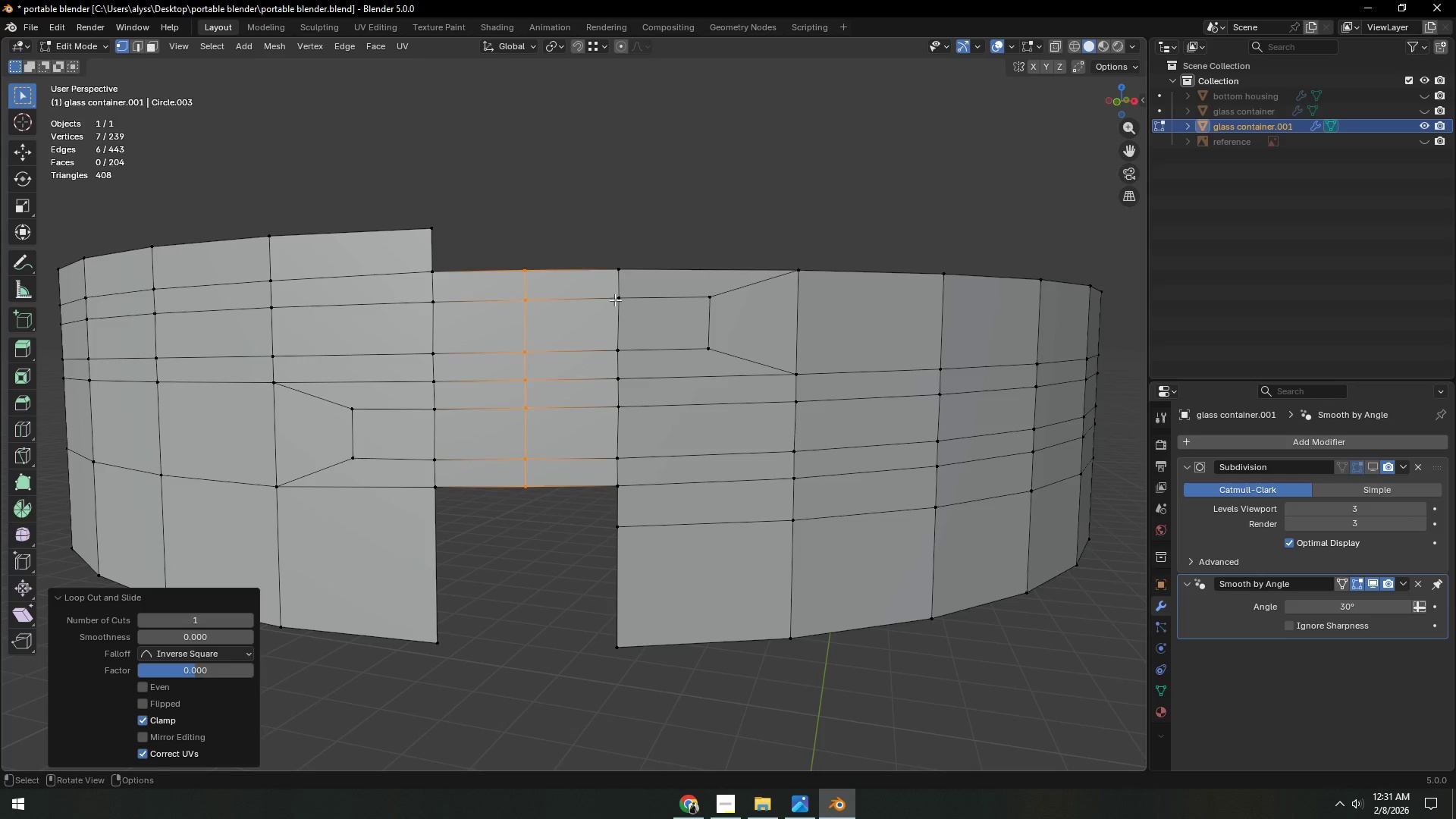 
left_click([686, 177])
 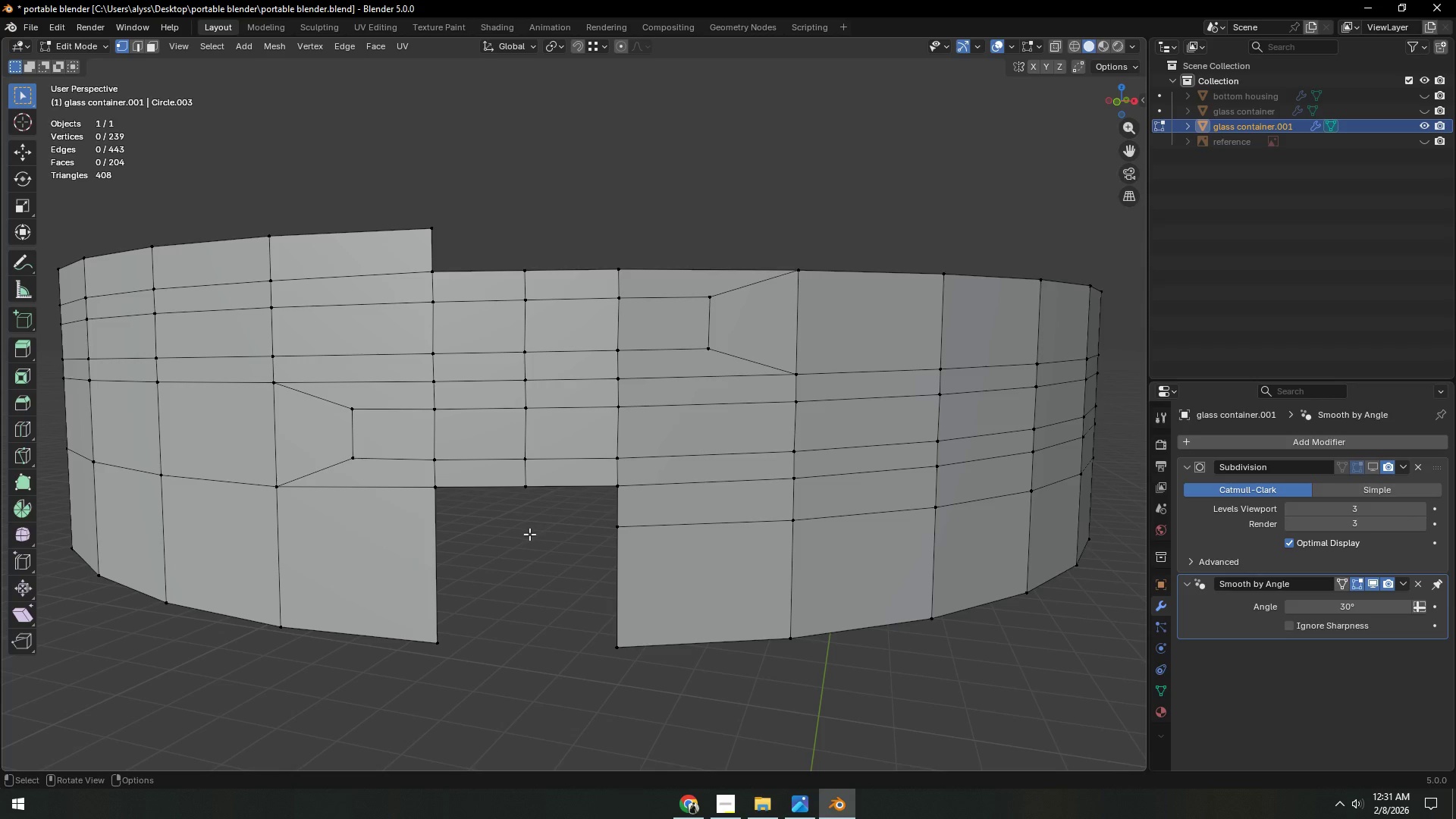 
wait(20.91)
 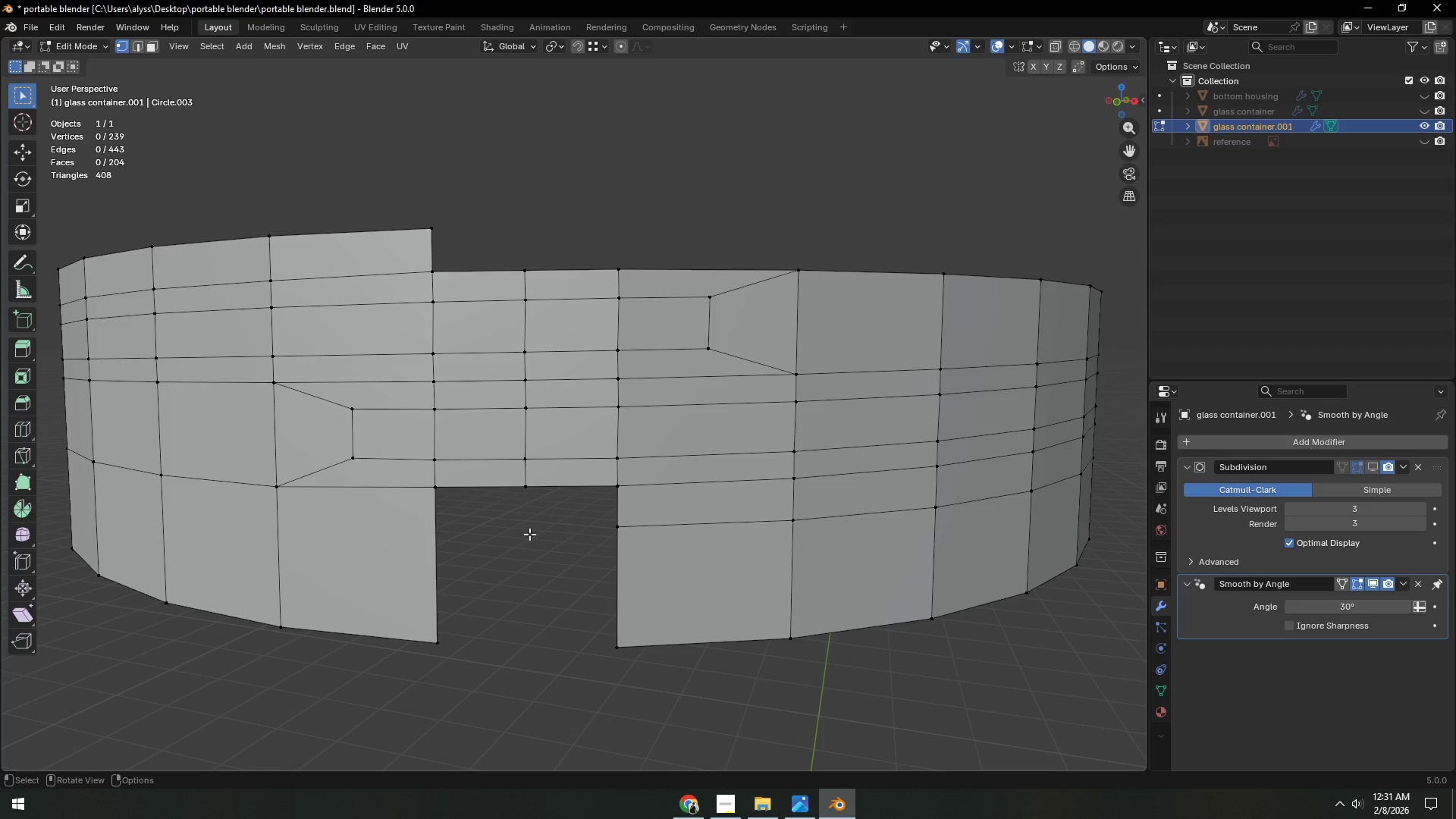 
type(ez)
 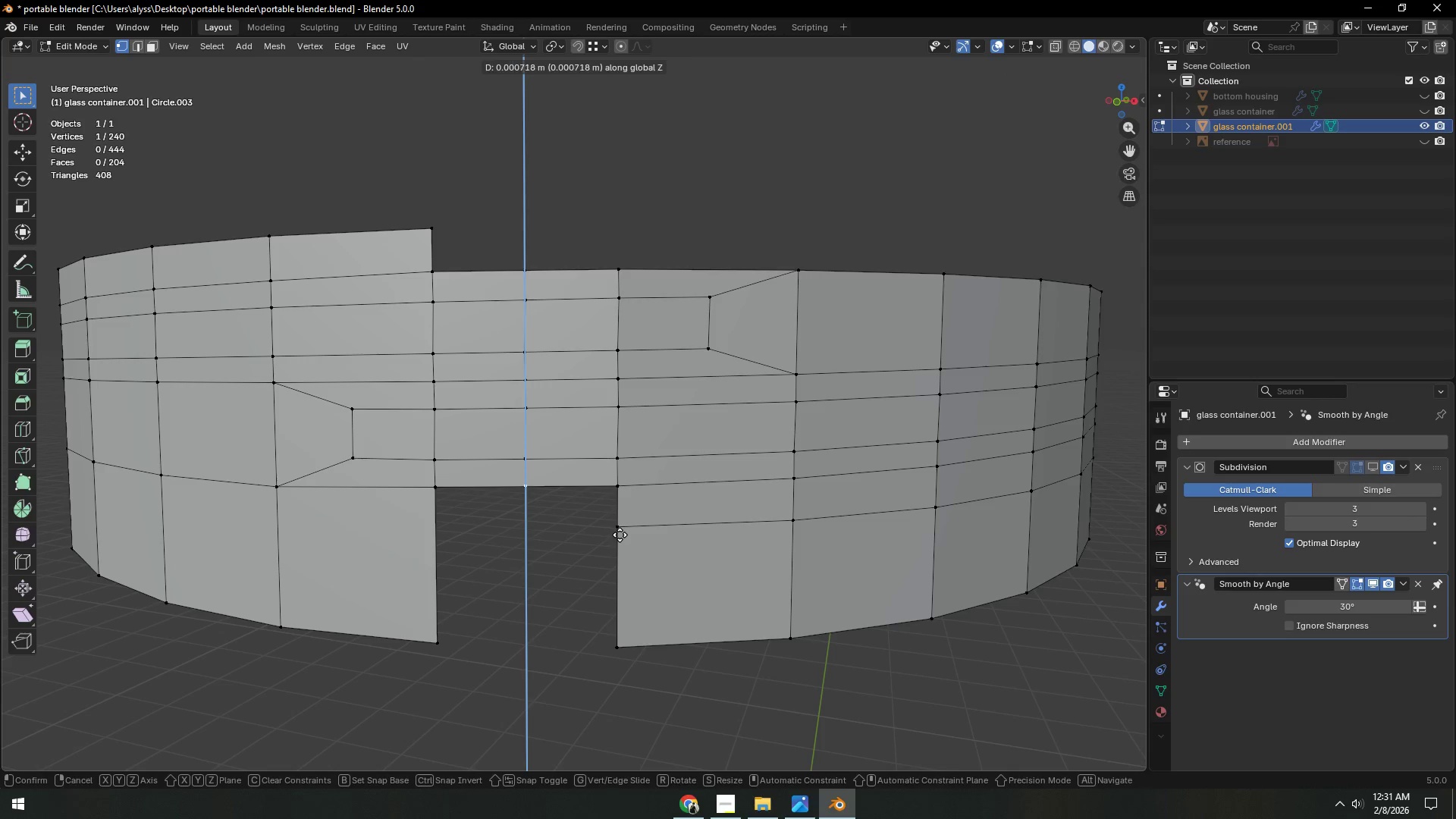 
hold_key(key=ControlLeft, duration=0.72)
left_click([620, 534])
 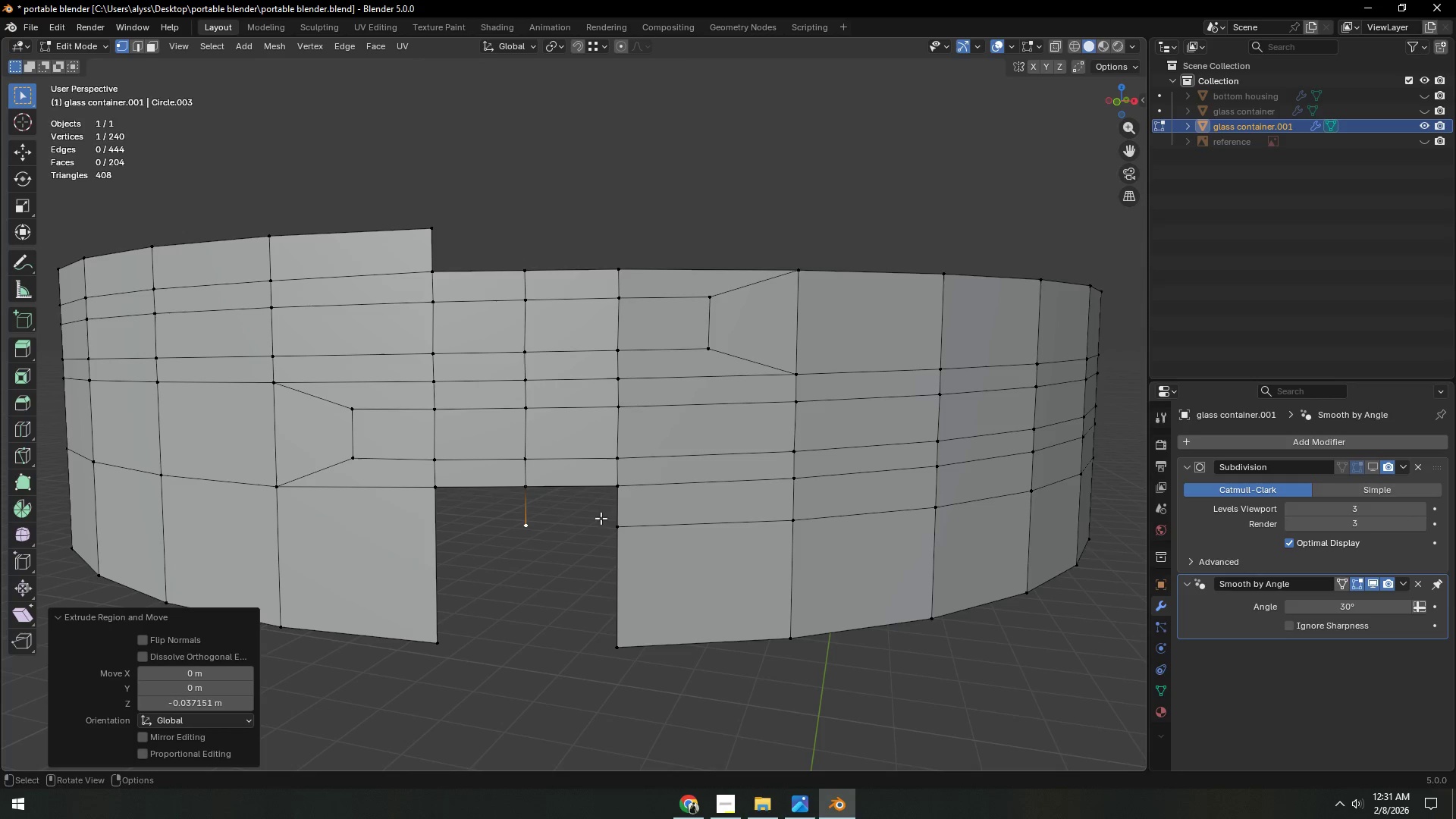 
key(3)
 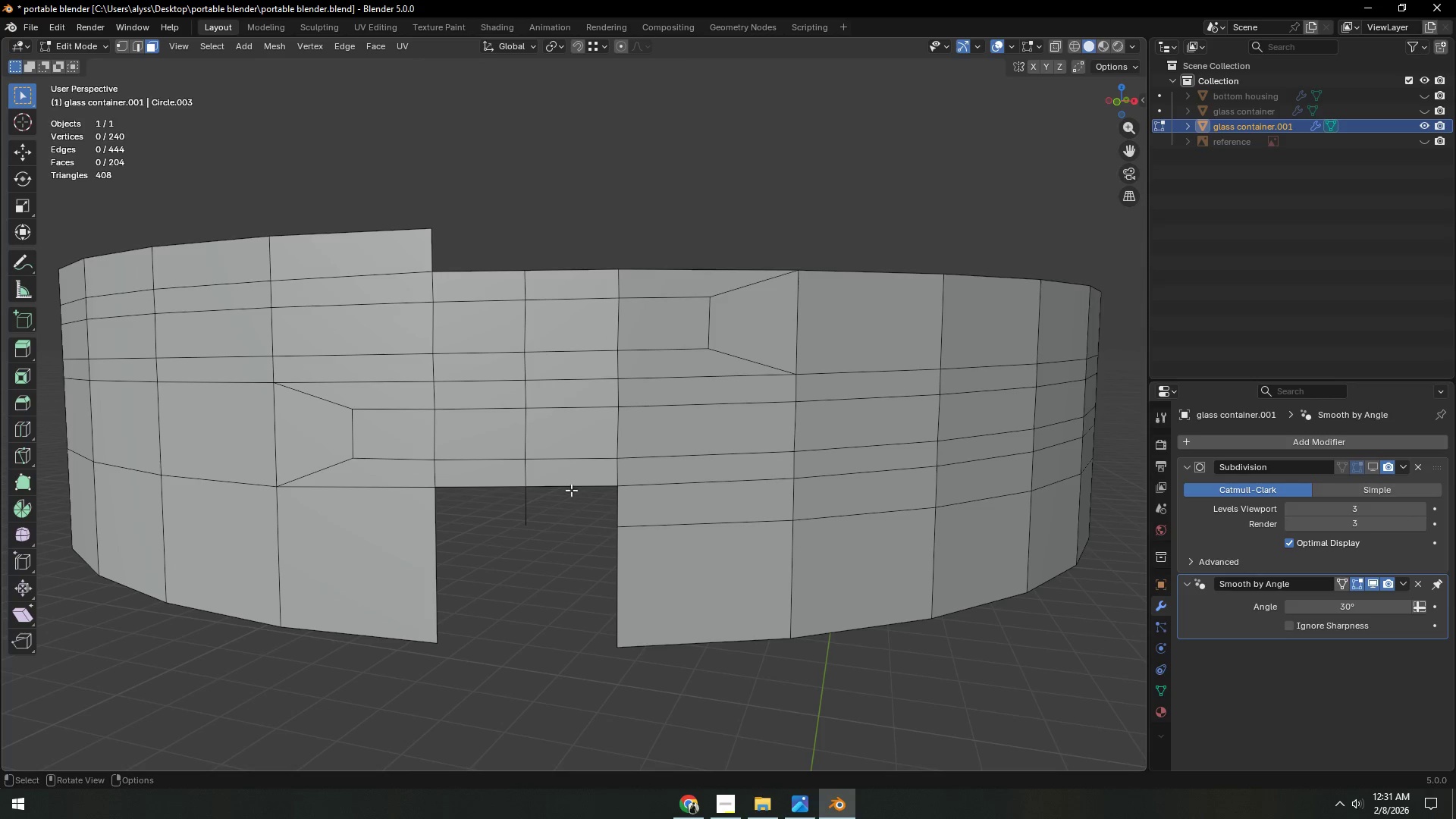 
left_click([570, 489])
 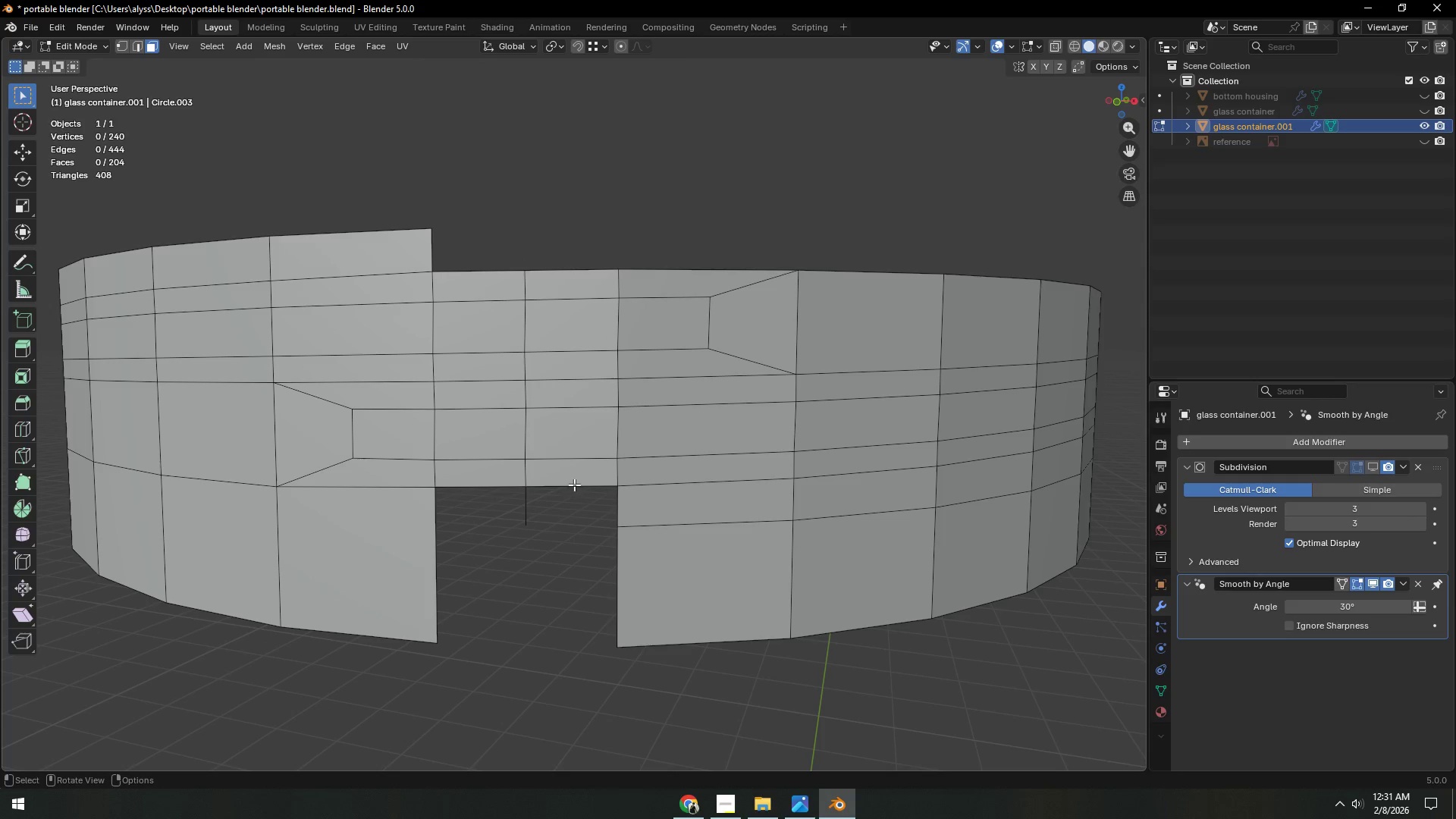 
left_click([574, 485])
 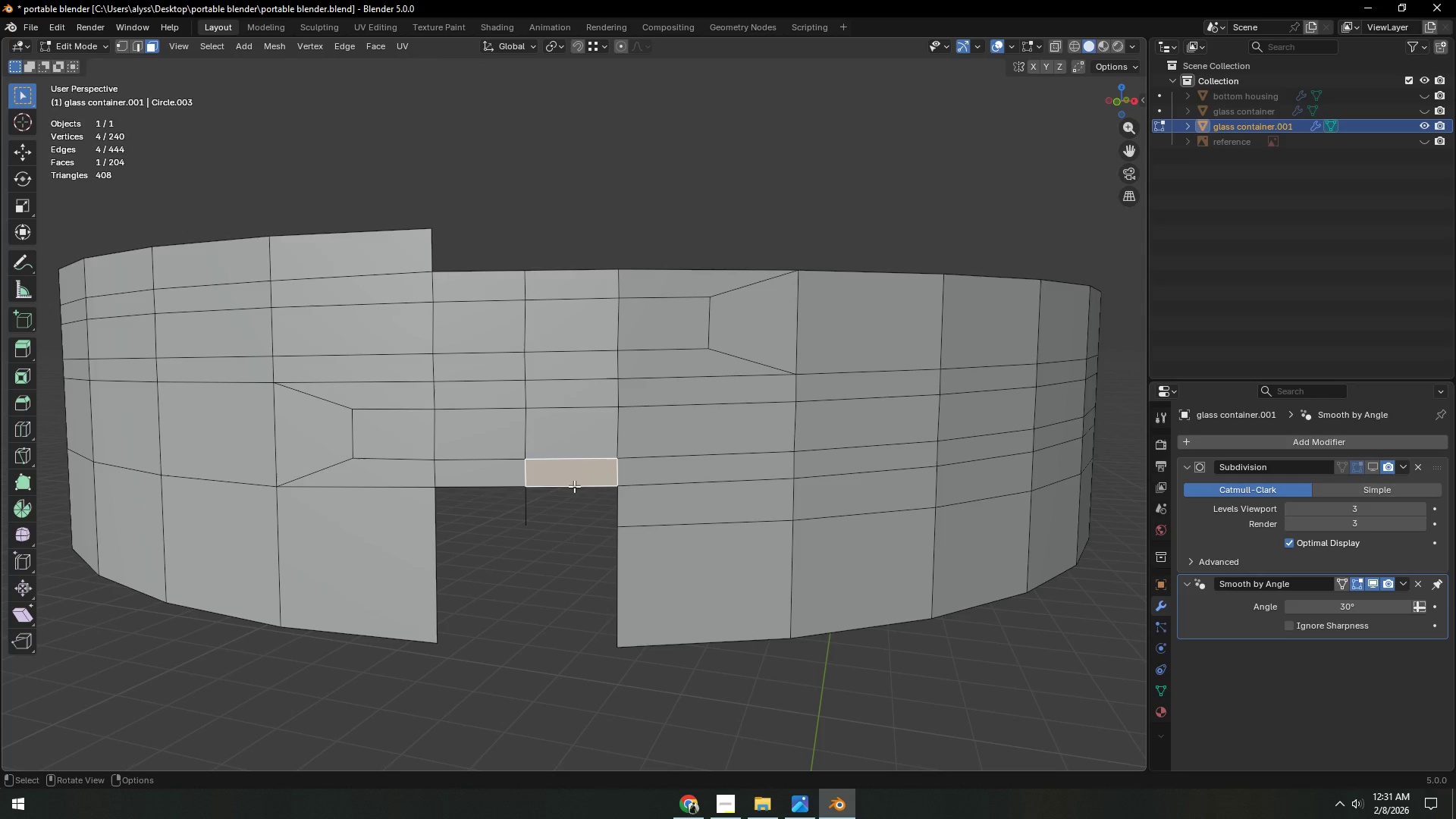 
key(2)
 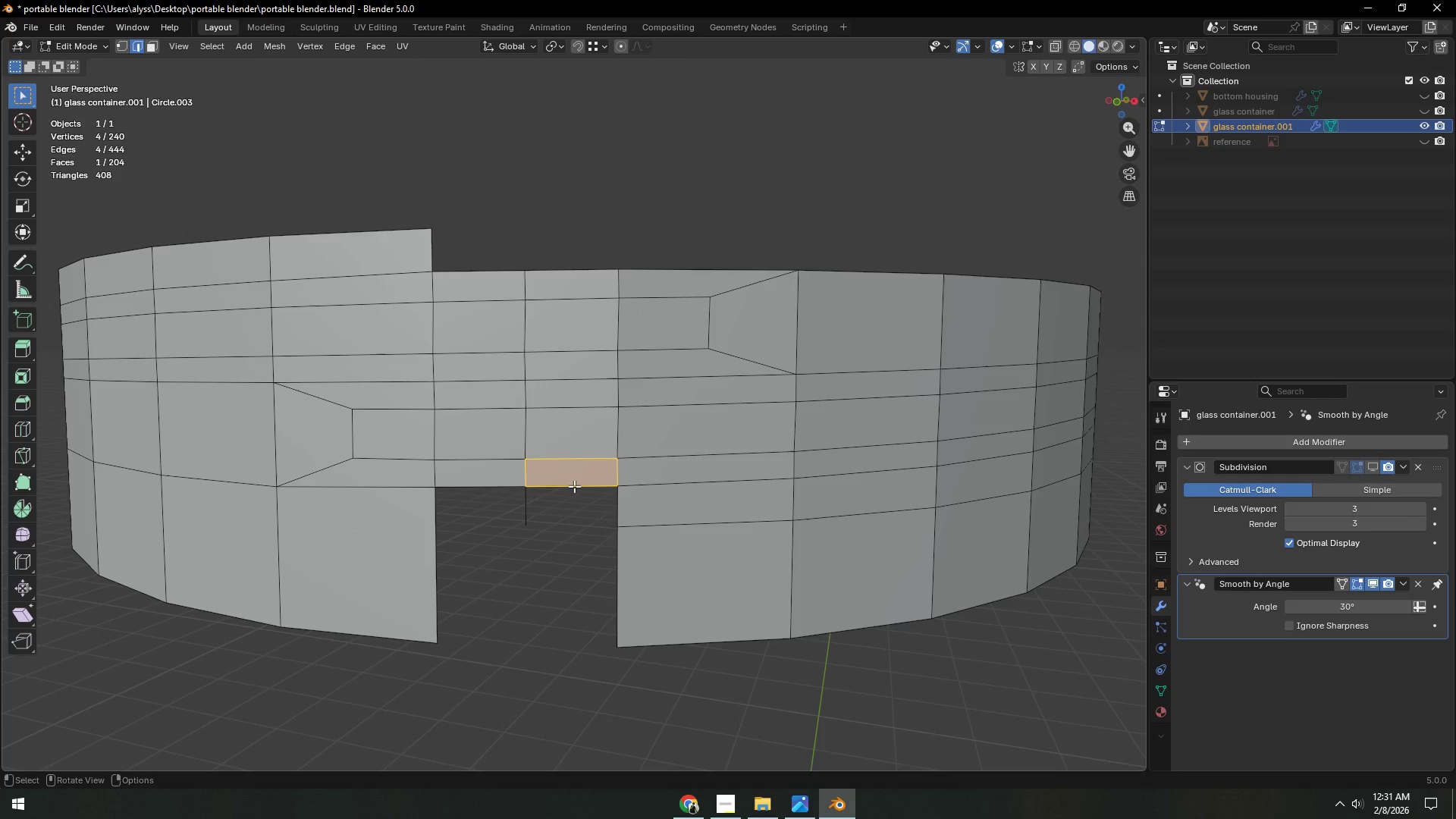 
left_click([574, 486])
 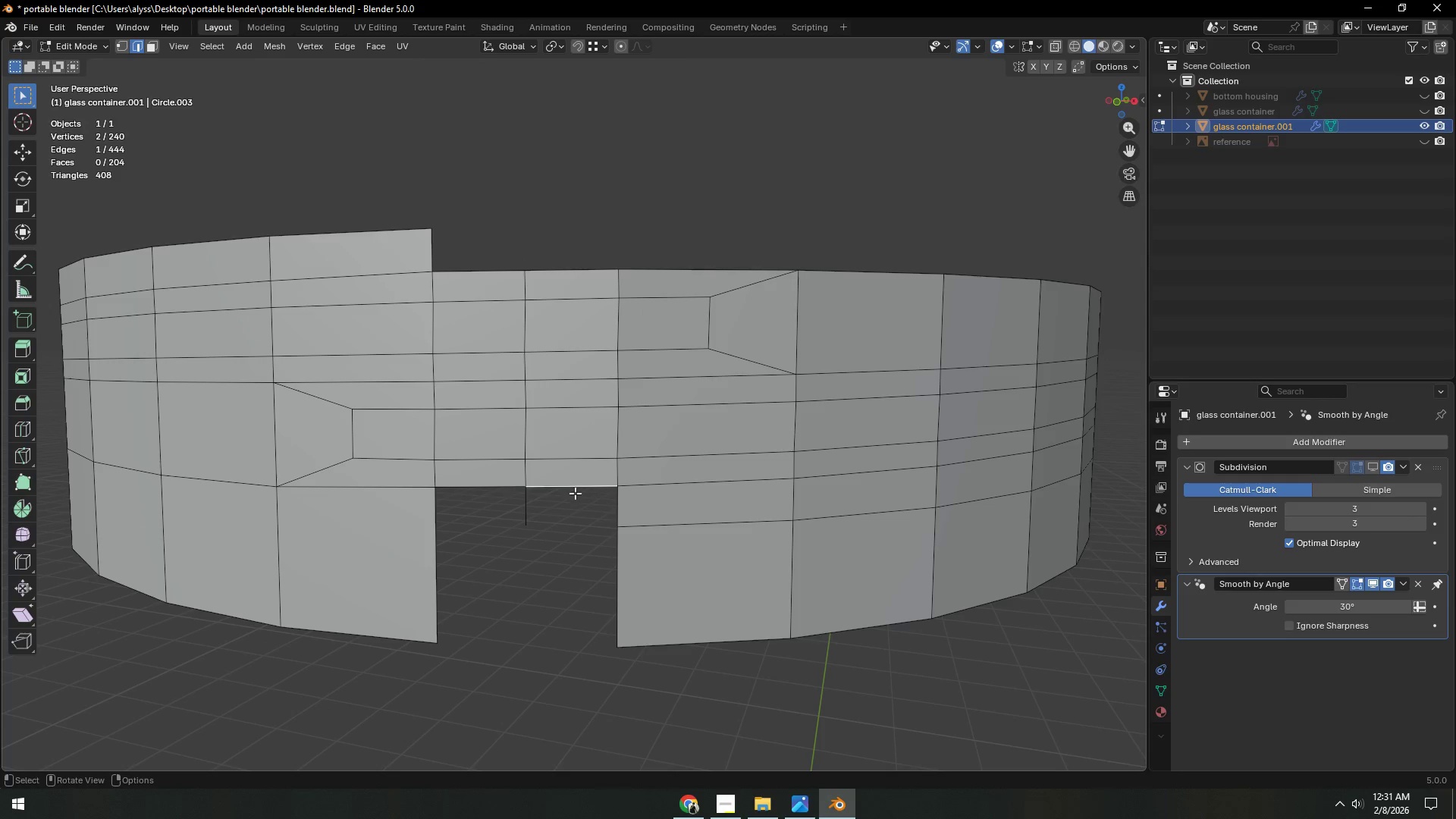 
key(F)
 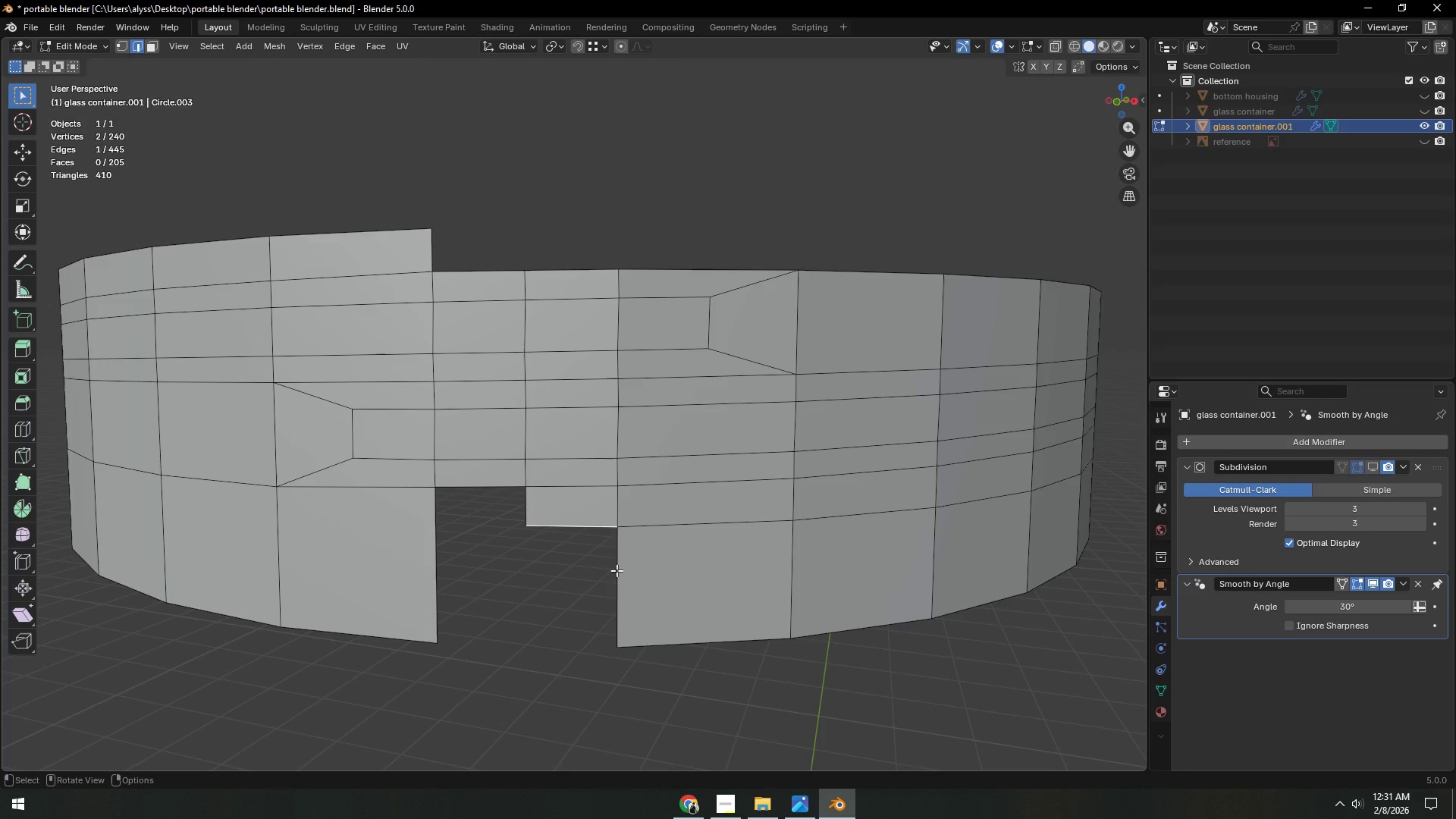 
hold_key(key=ShiftLeft, duration=1.33)
 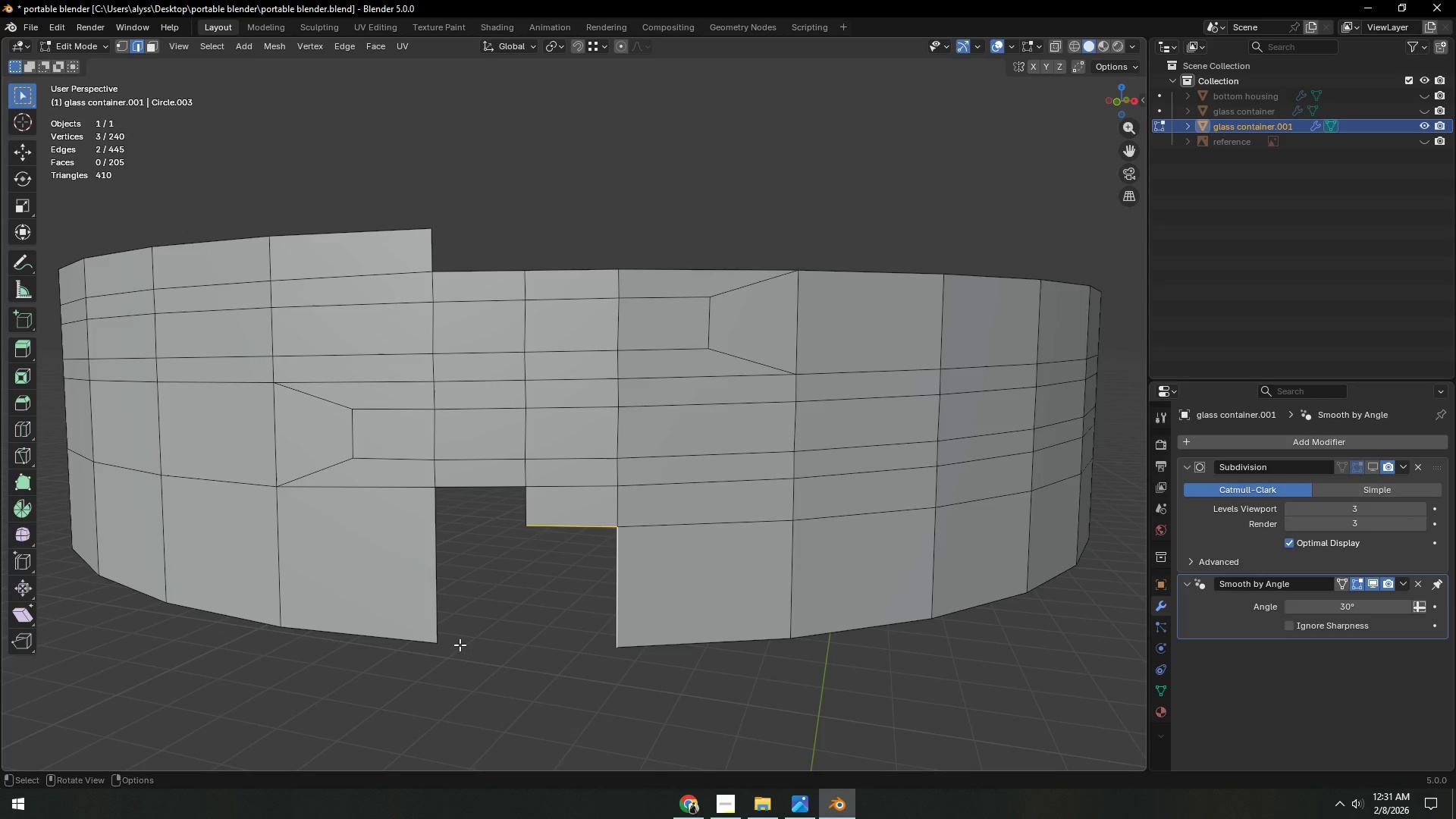 
key(1)
 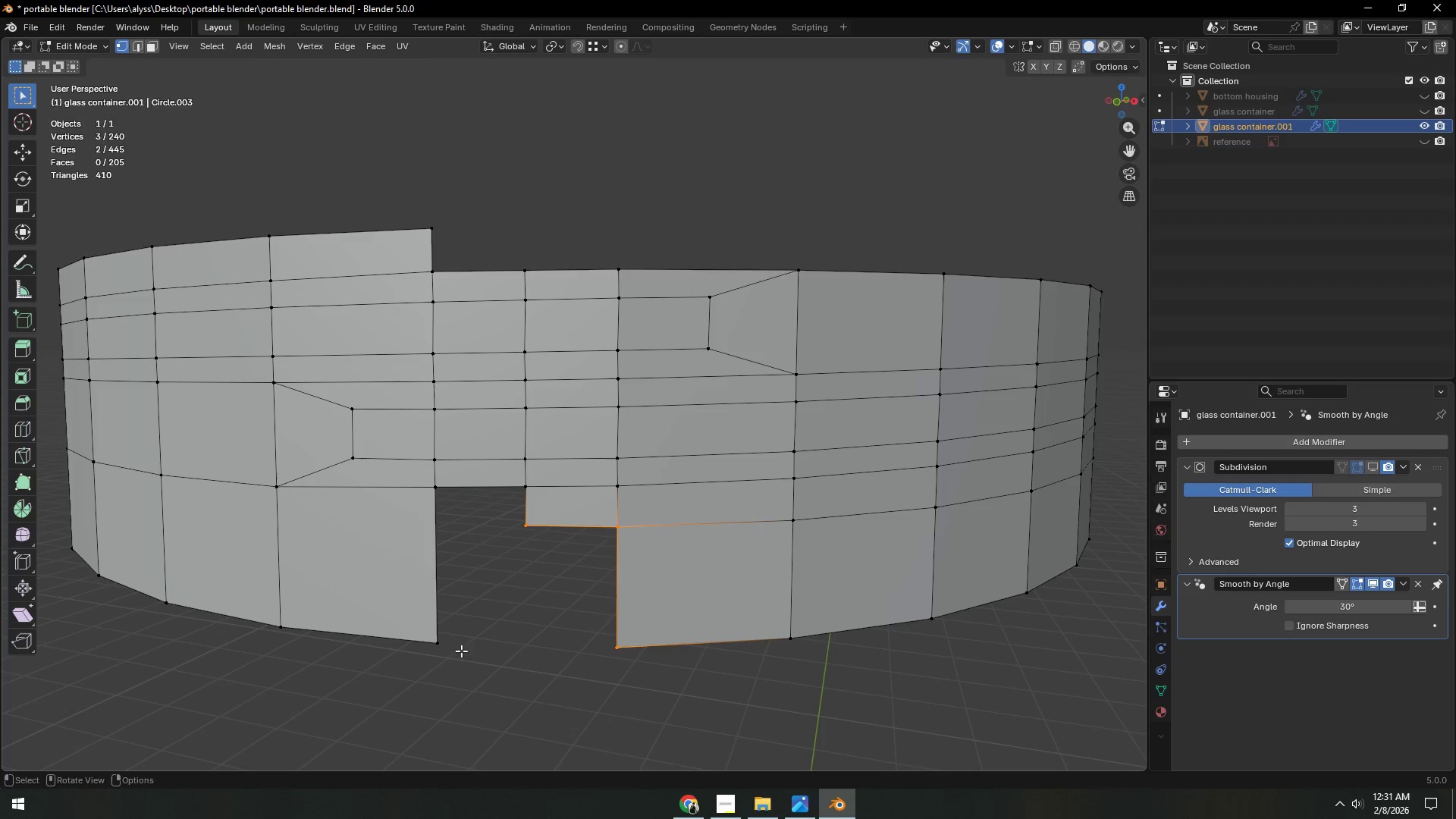 
hold_key(key=ShiftLeft, duration=0.45)
 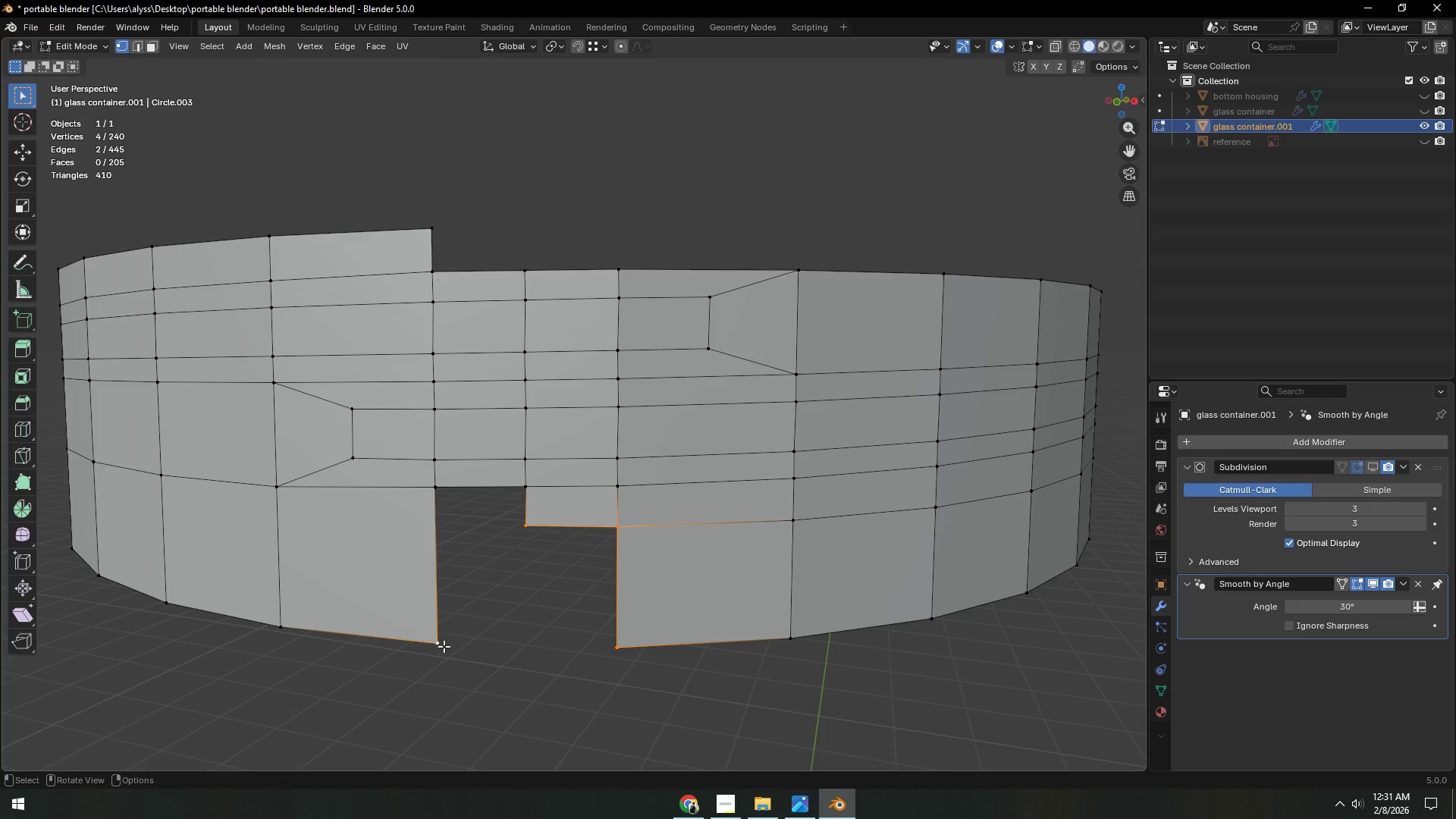 
type(f2)
 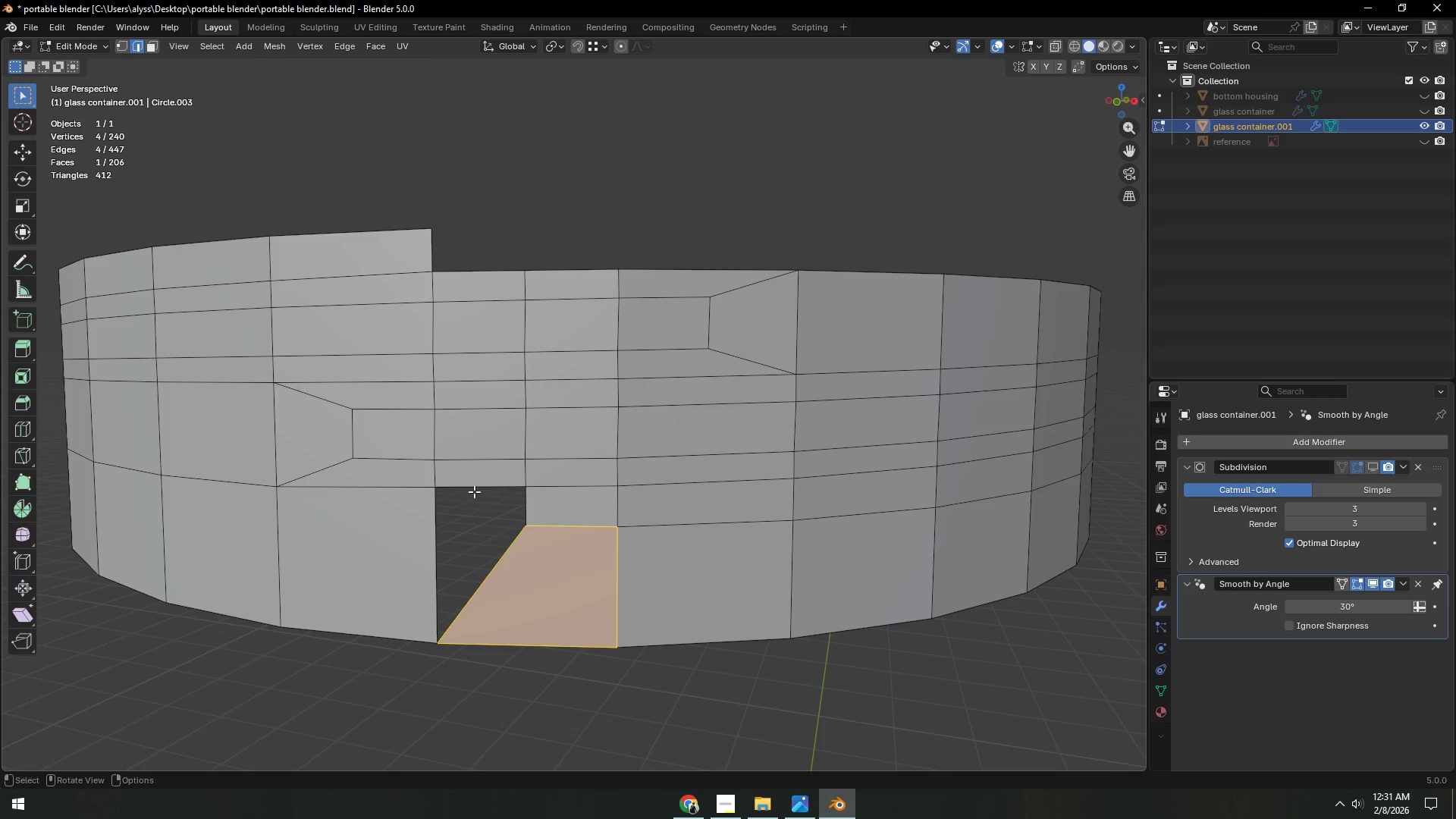 
left_click([474, 491])
 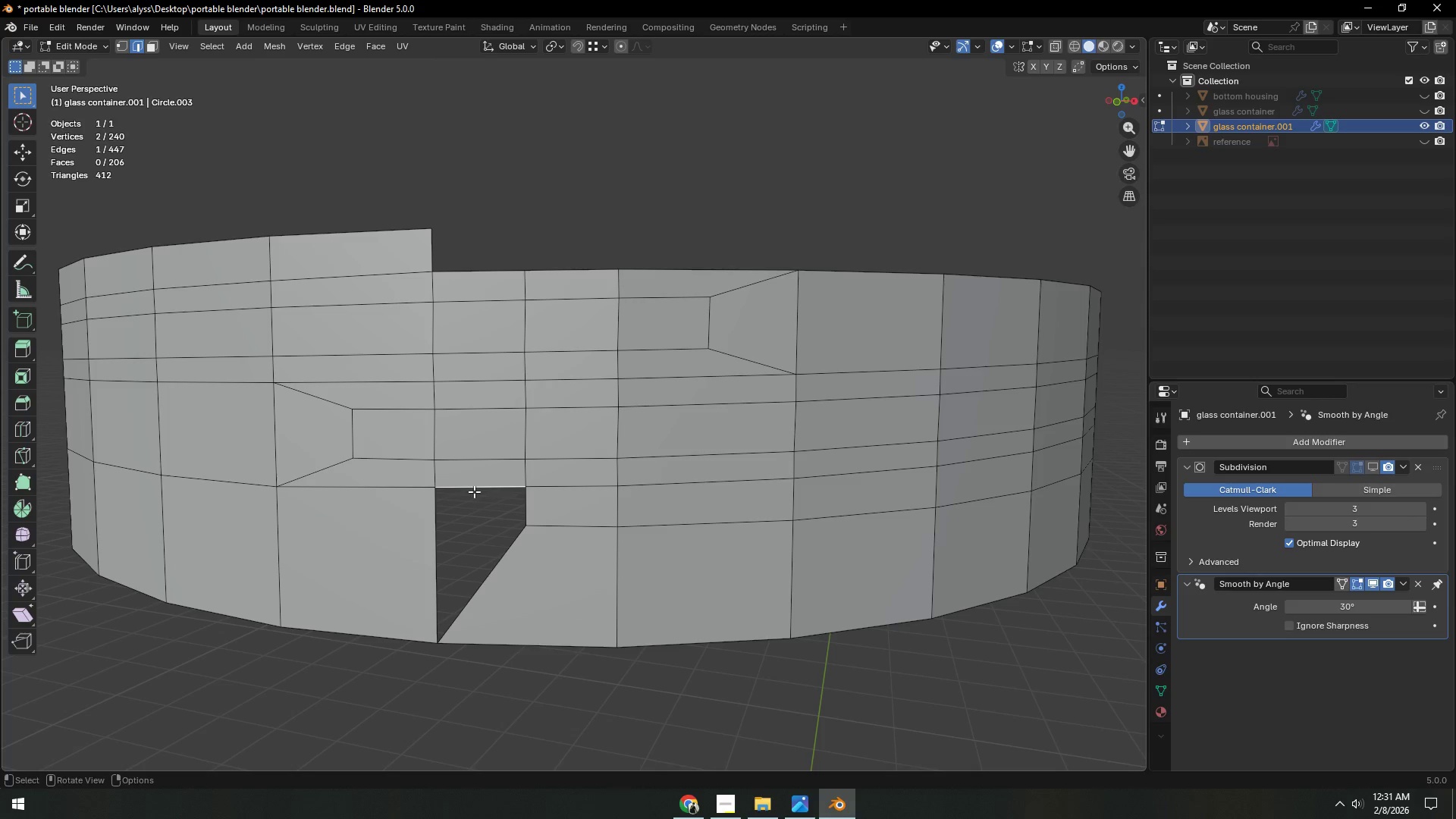 
key(F)
 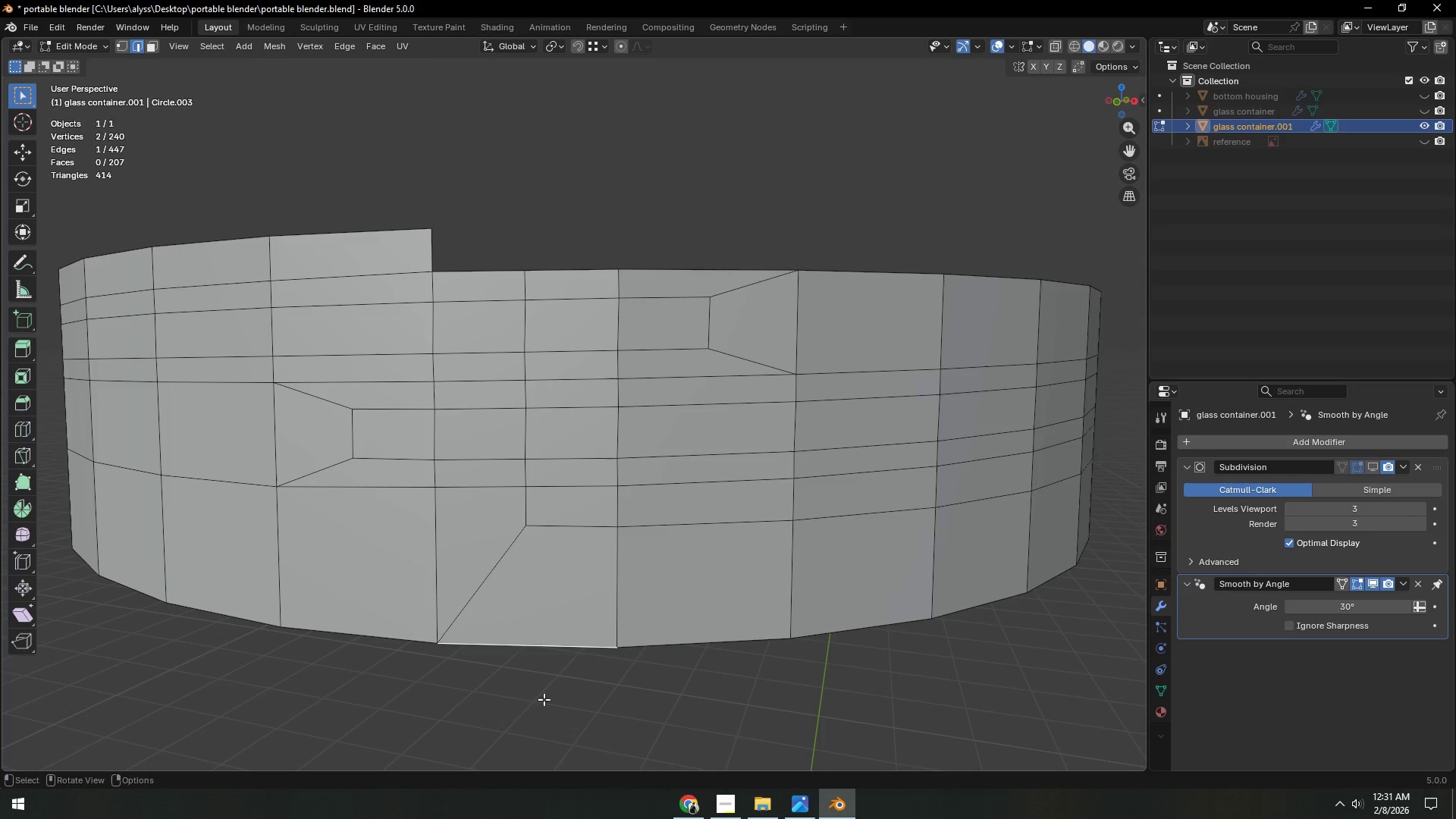 
hold_key(key=ShiftLeft, duration=0.58)
 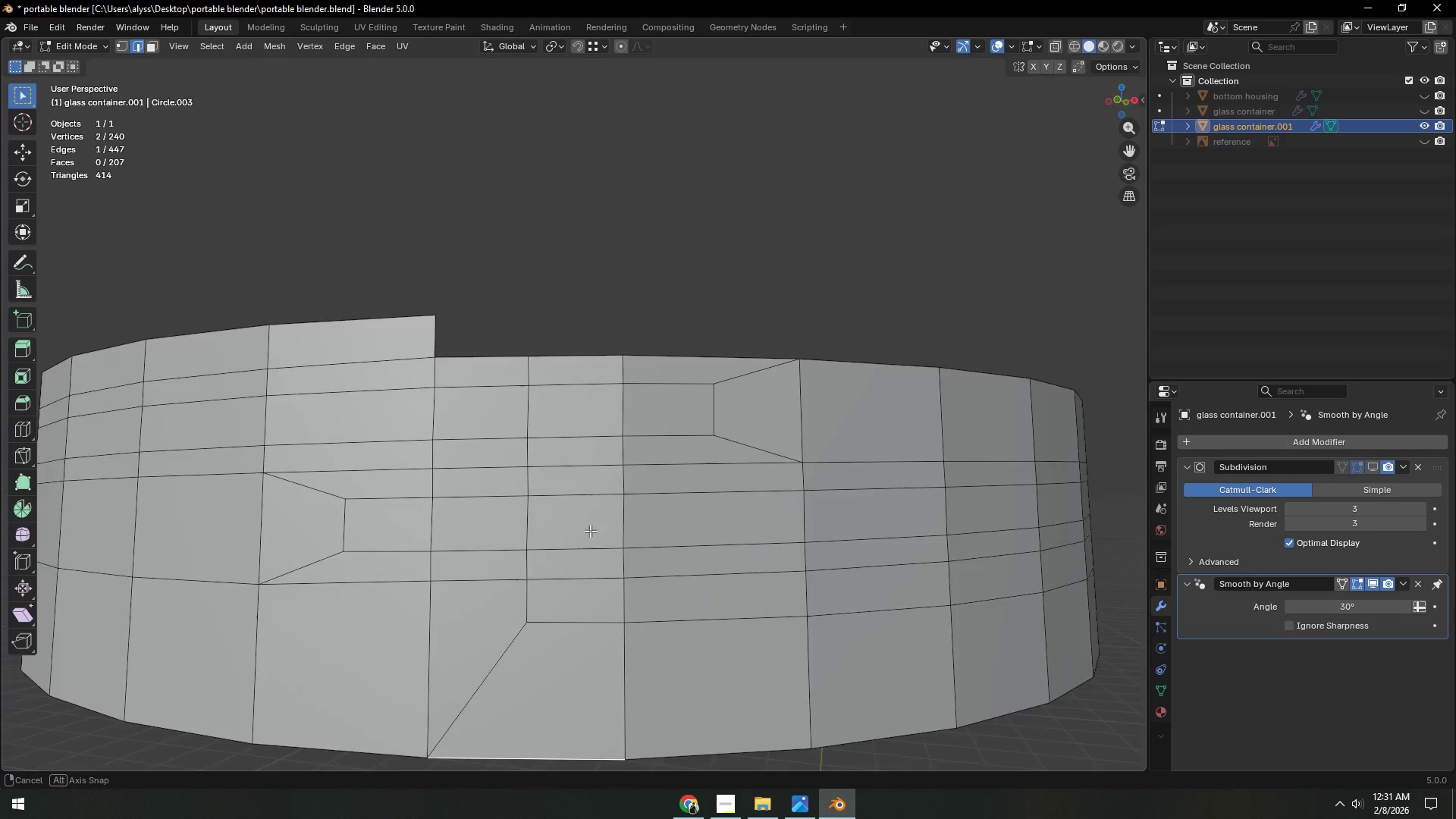 
hold_key(key=ShiftLeft, duration=0.41)
 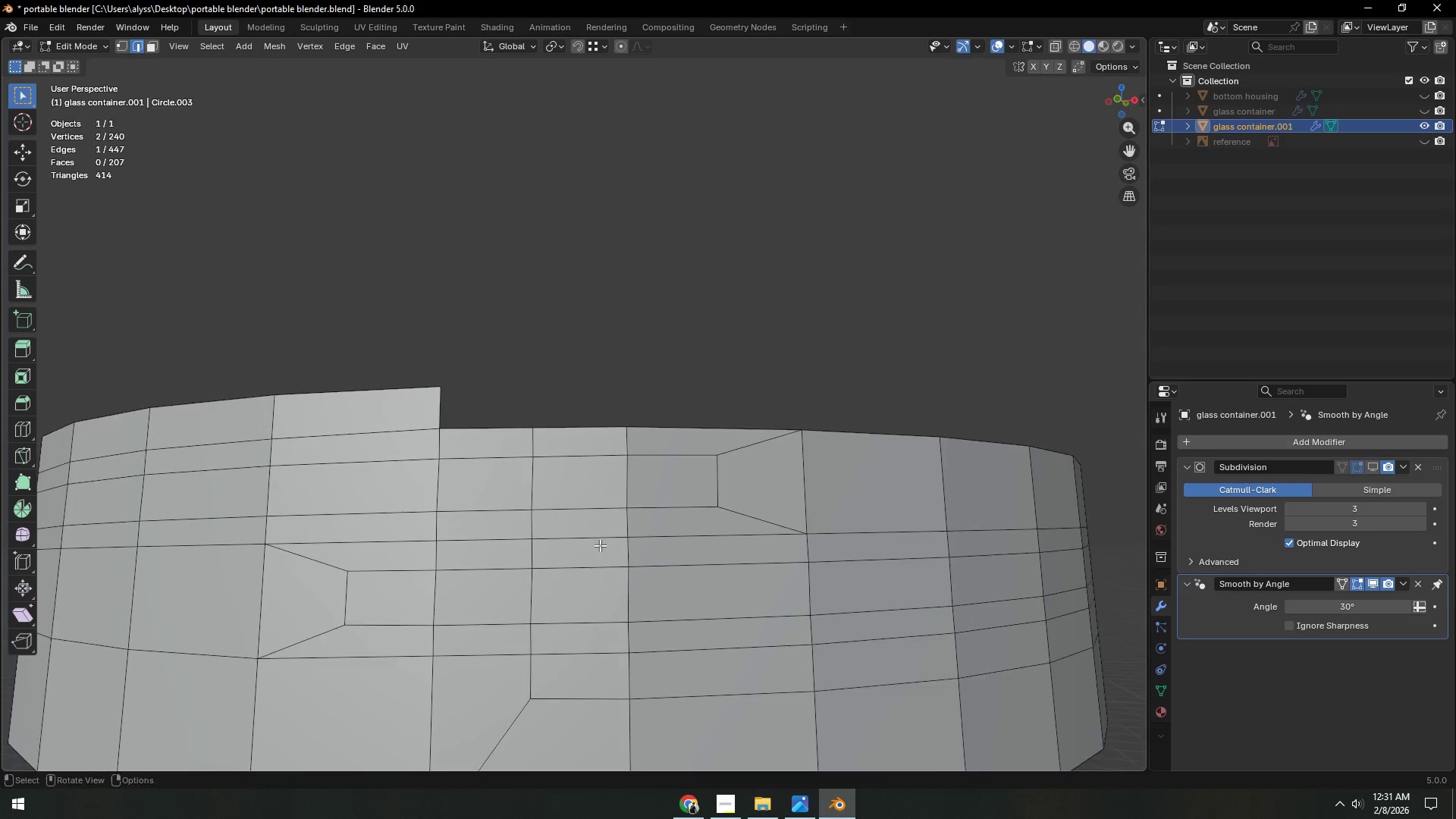 
scroll: coordinate [600, 545], scroll_direction: up, amount: 2.0
 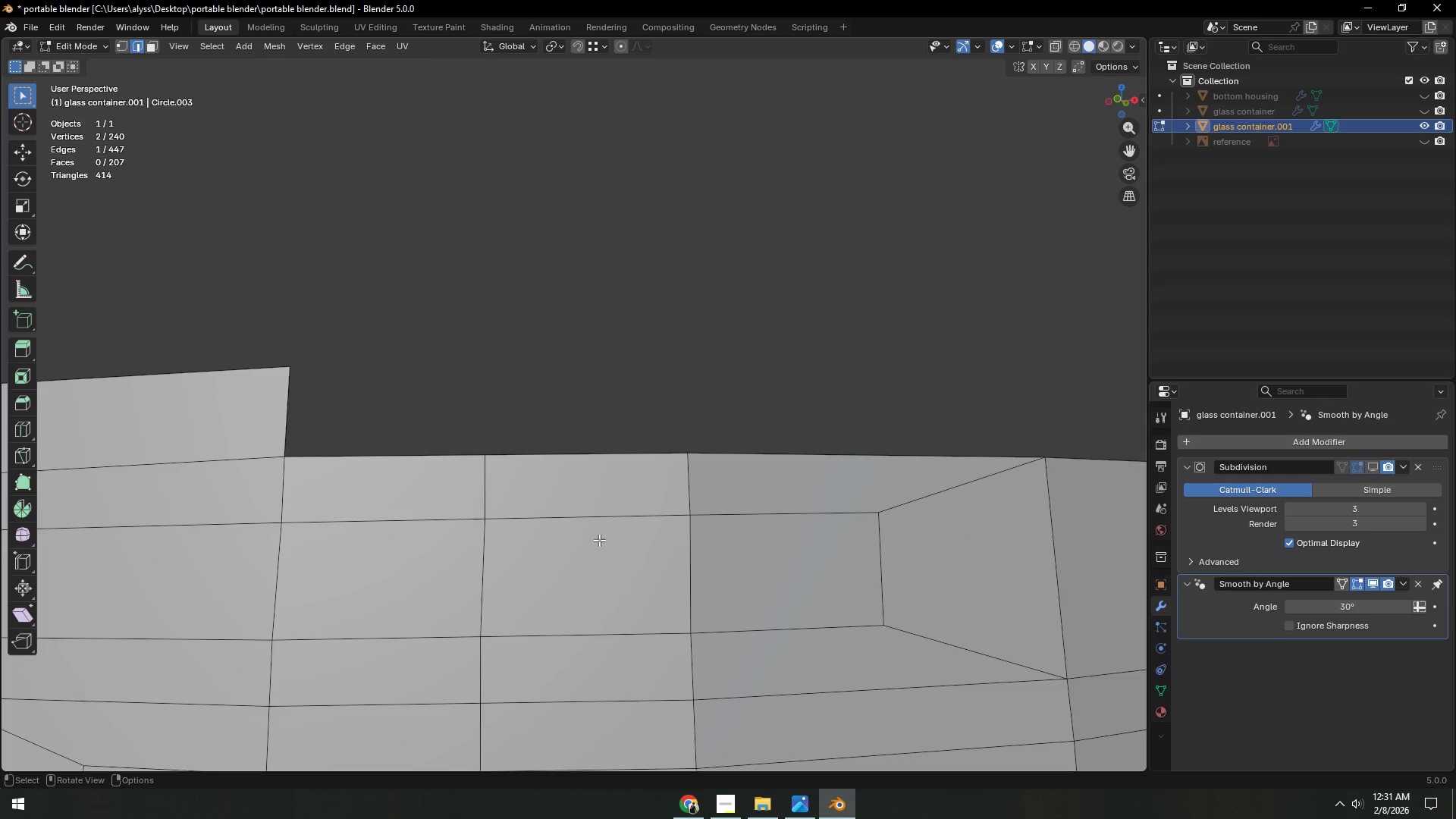 
hold_key(key=ShiftLeft, duration=0.42)
 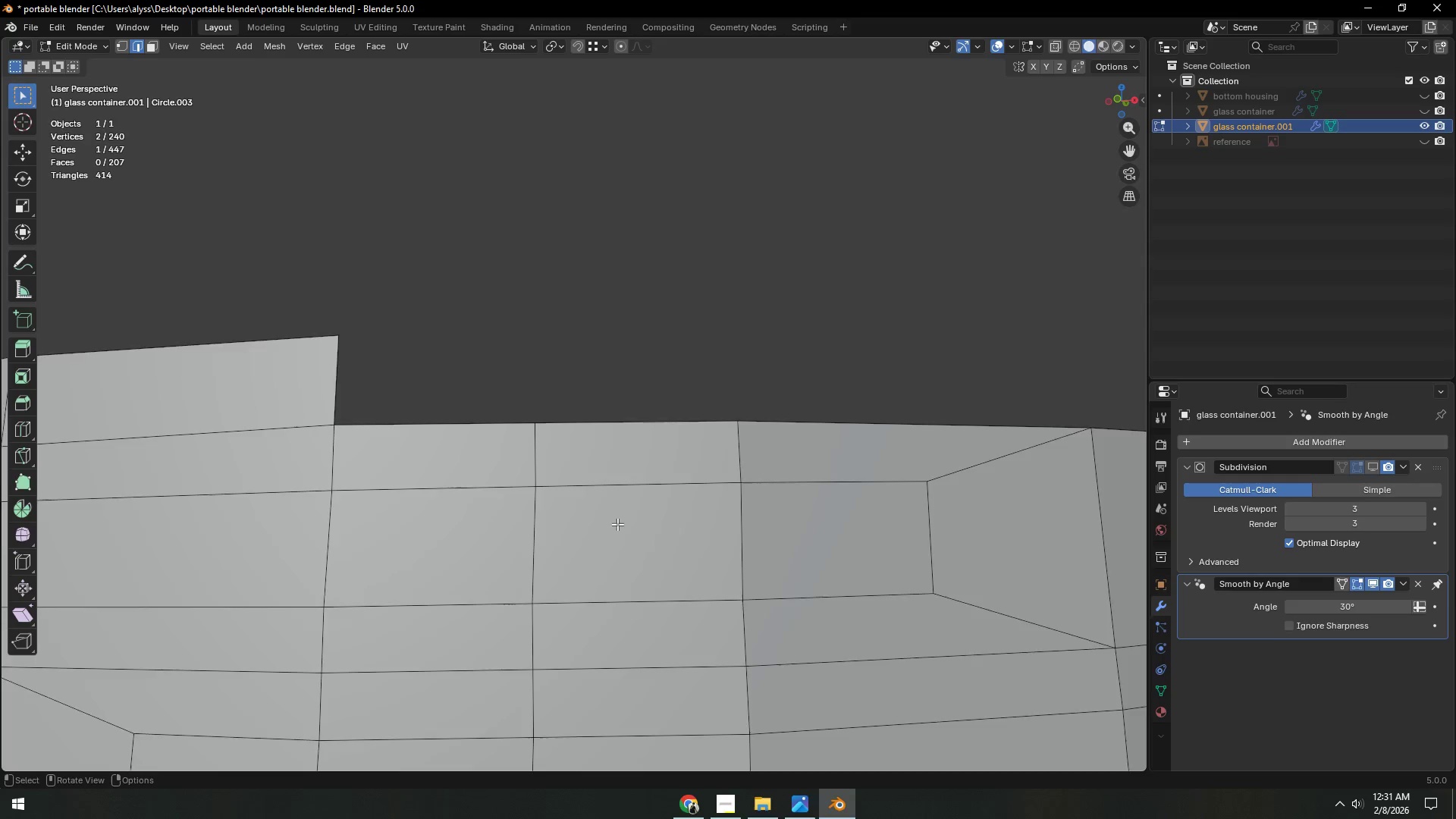 
scroll: coordinate [617, 524], scroll_direction: down, amount: 2.0
 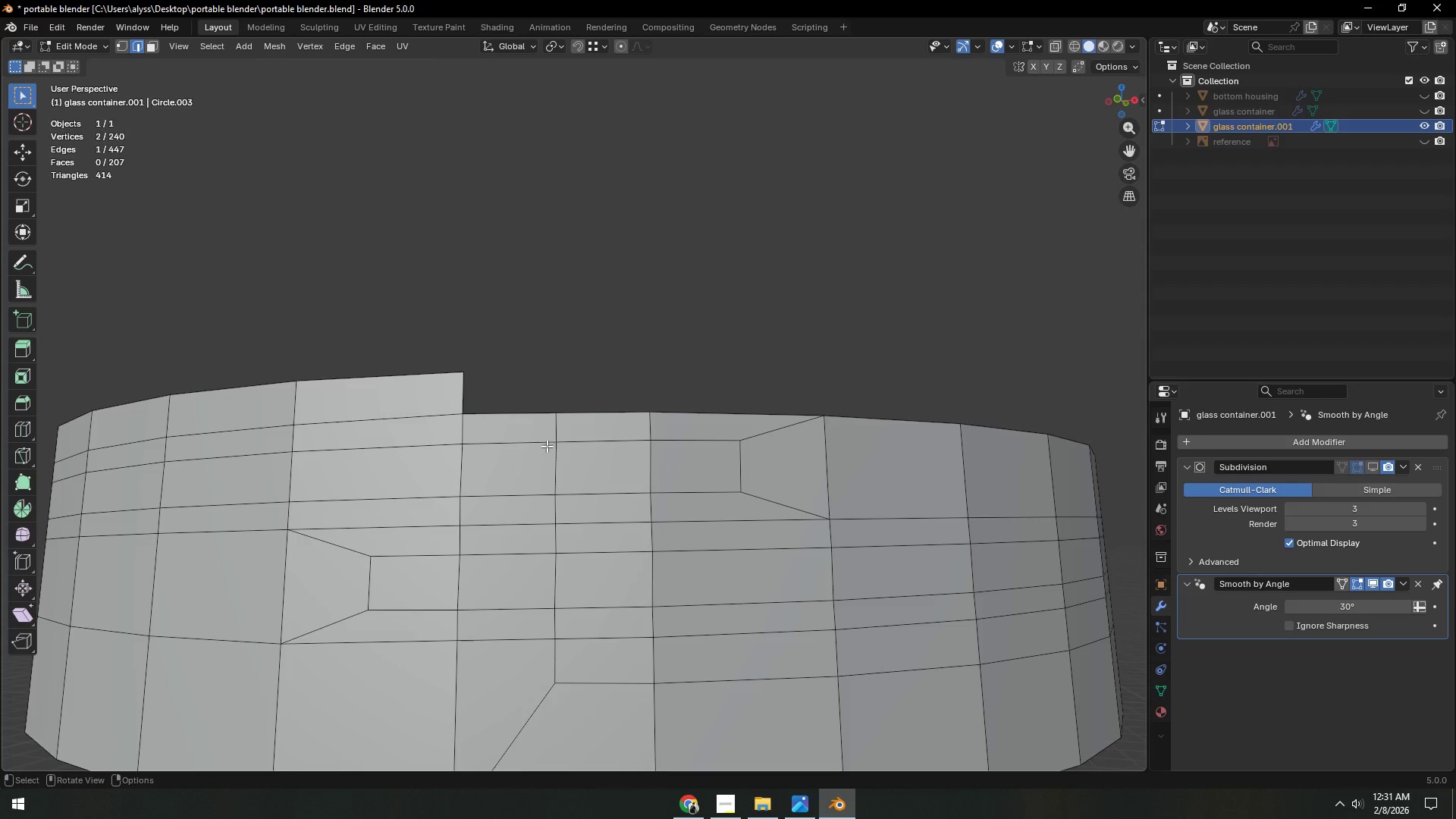 
key(Shift+ShiftLeft)
 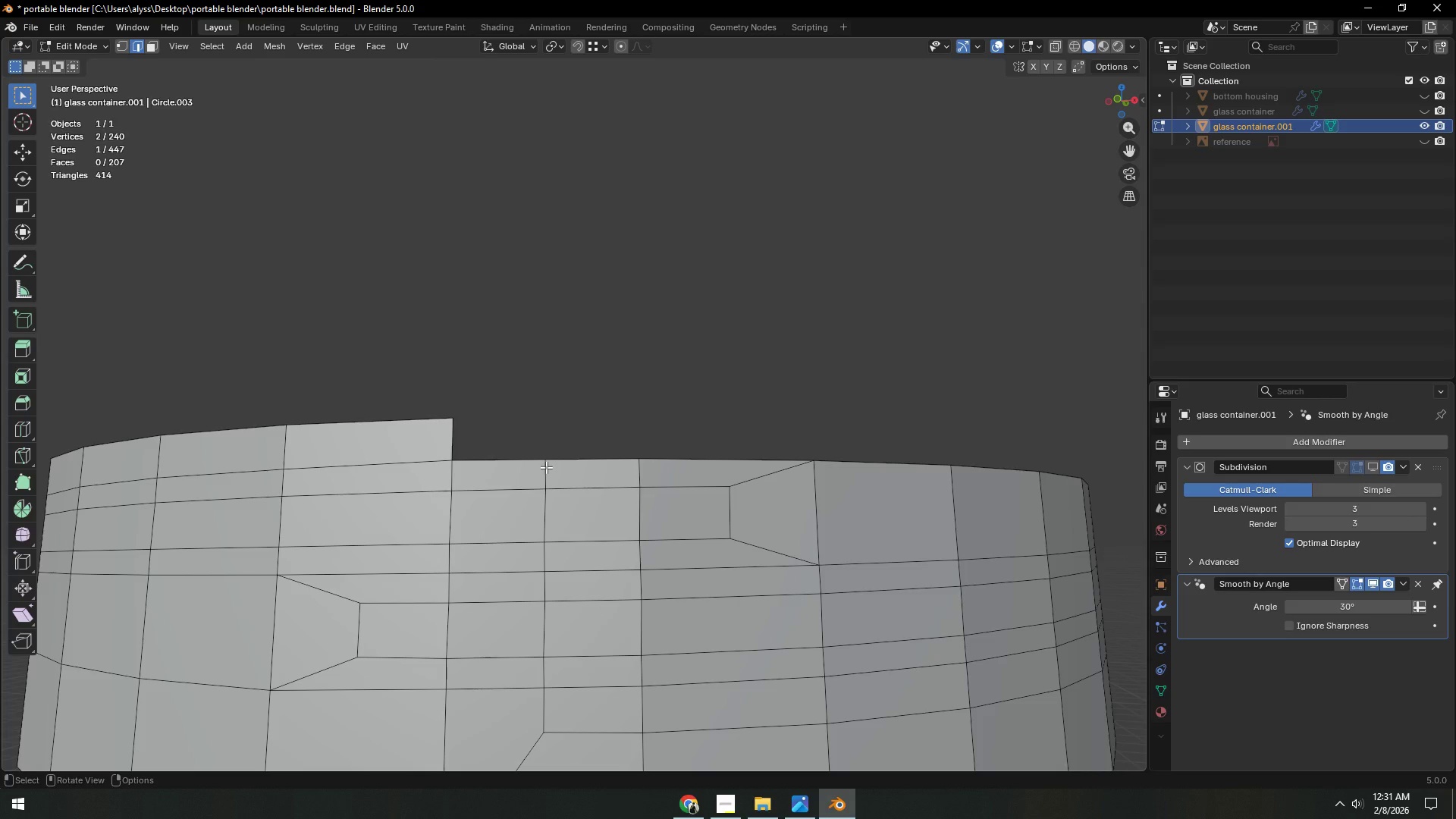 
key(1)
 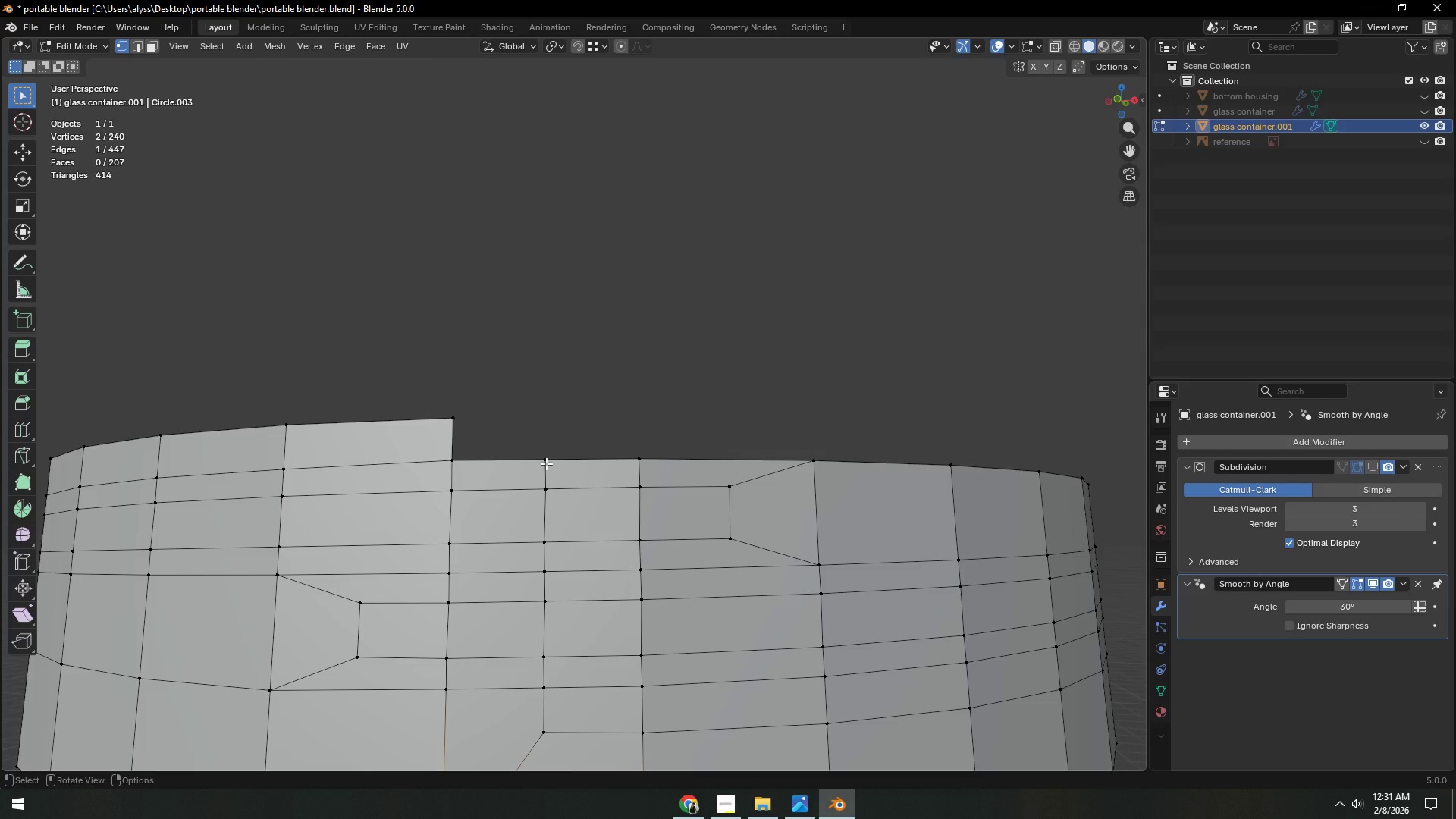 
left_click([546, 463])
 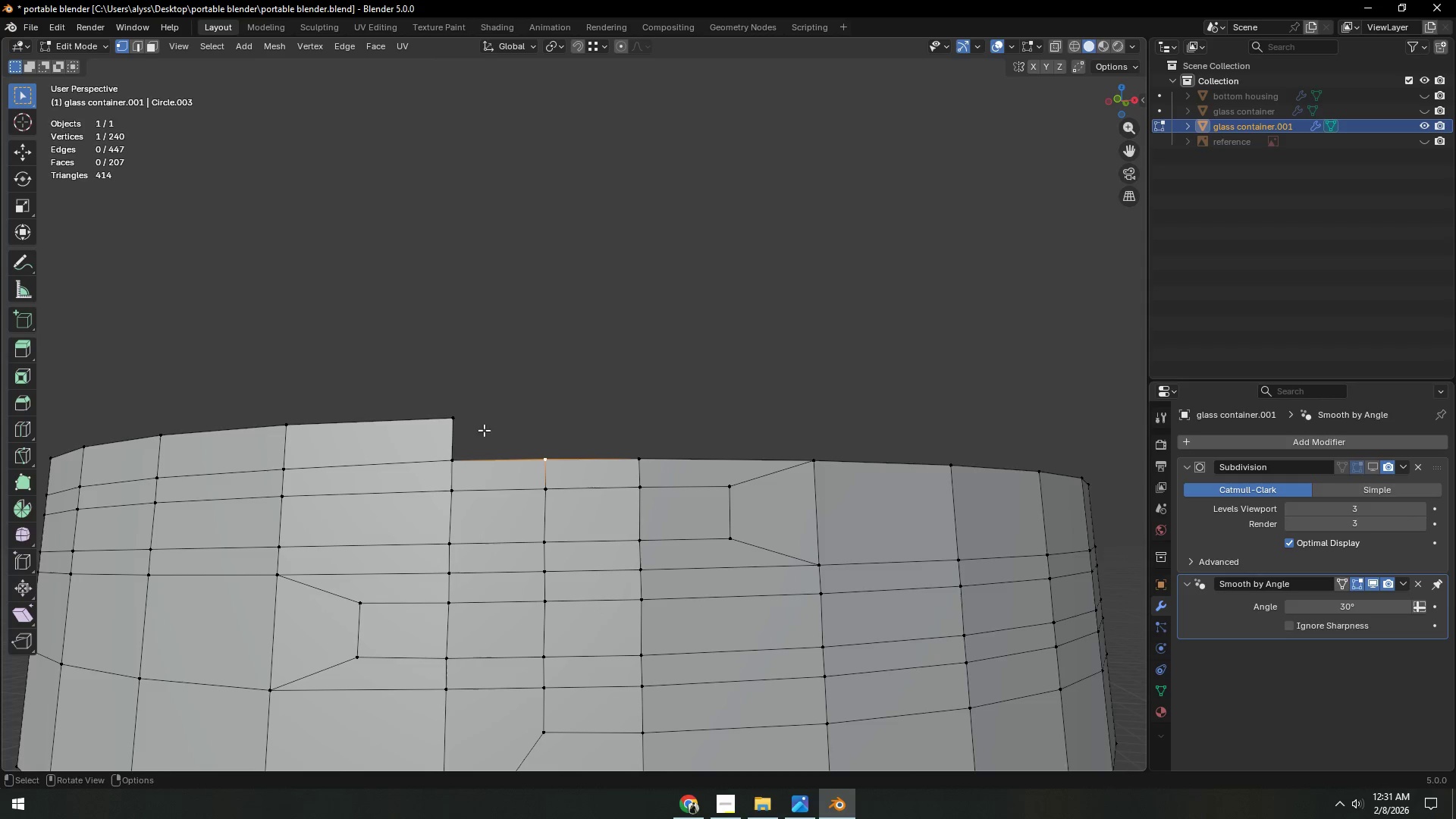 
type(ez)
 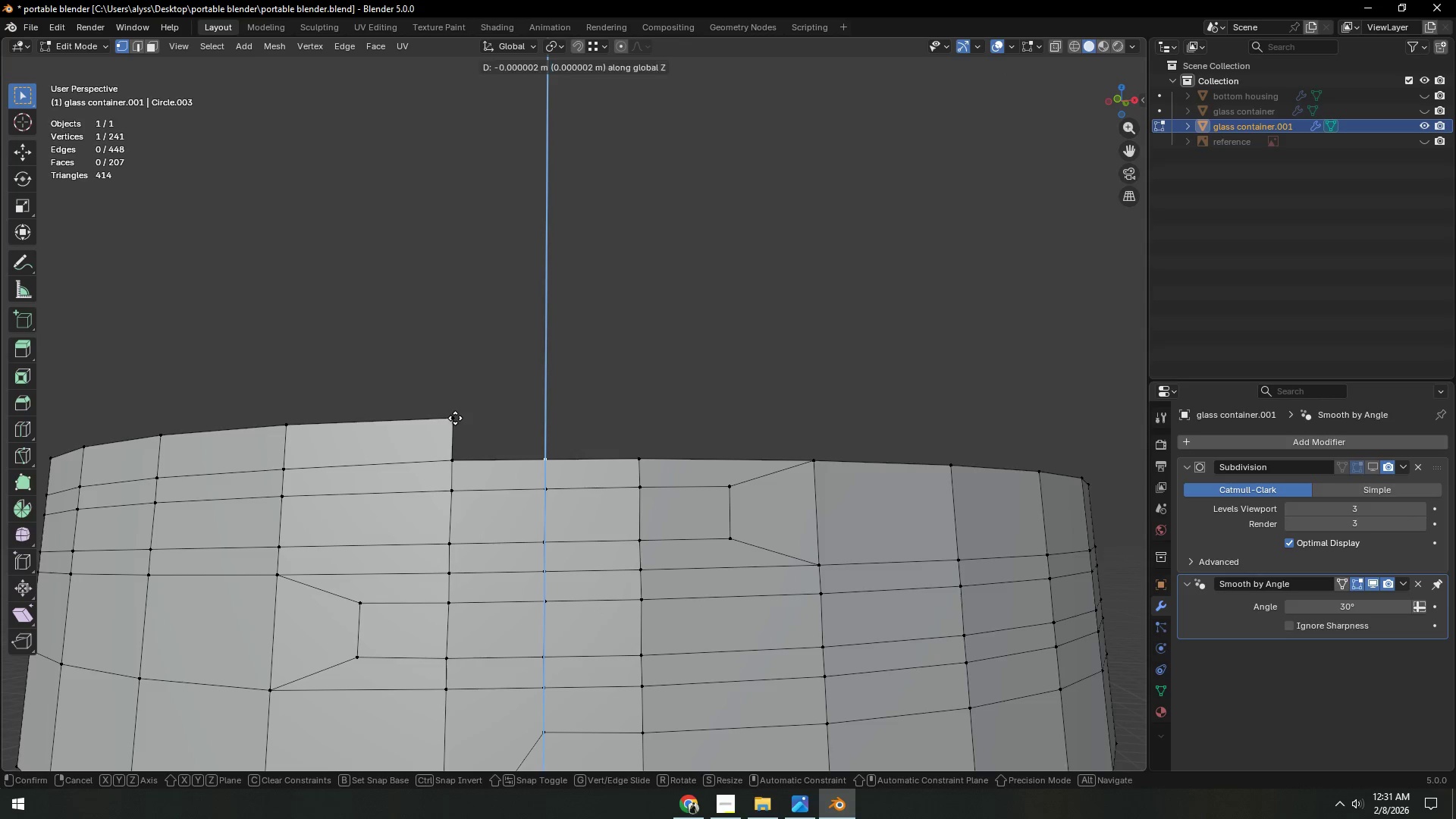 
hold_key(key=ControlLeft, duration=0.53)
left_click([455, 418])
 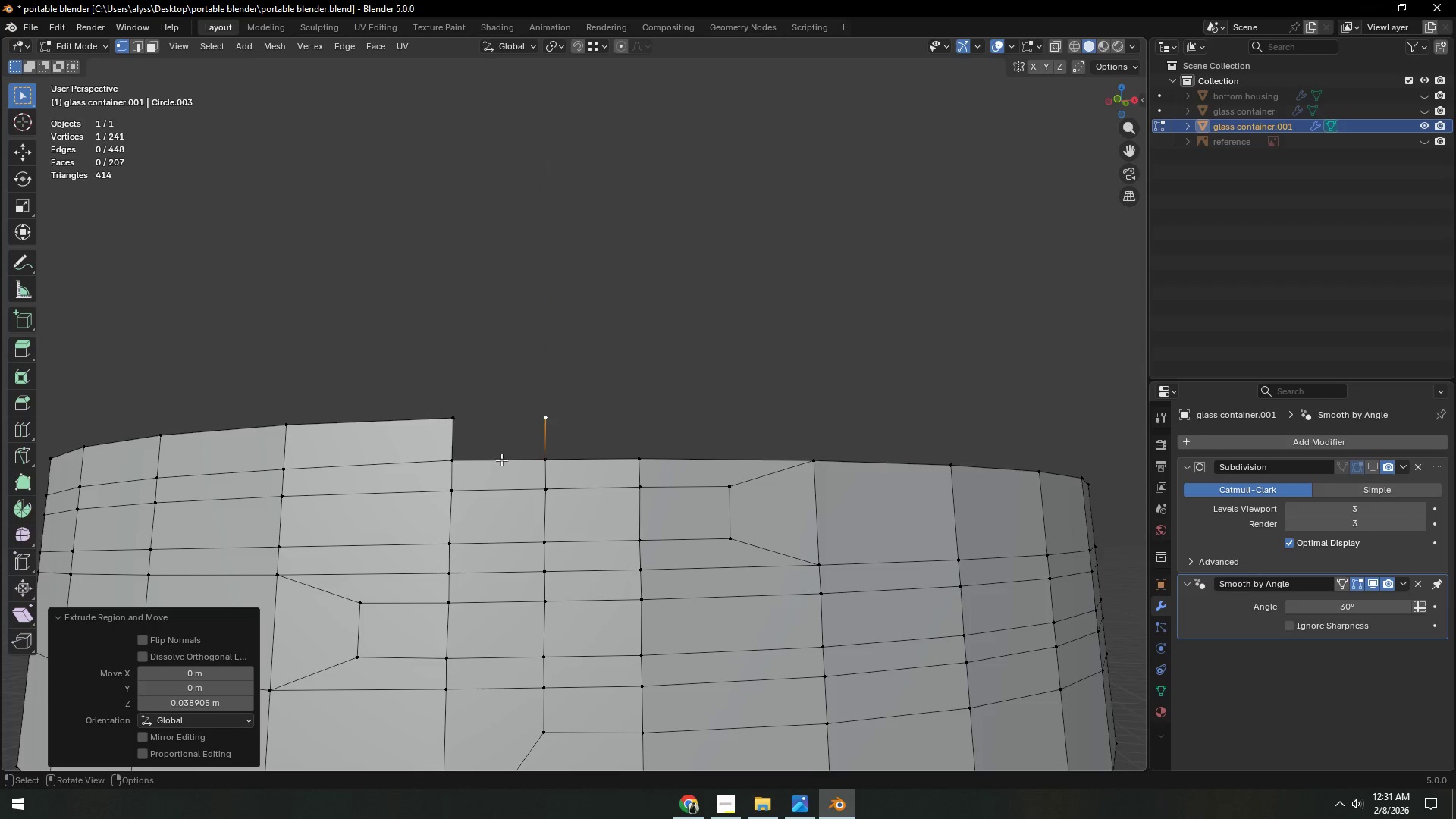 
key(2)
 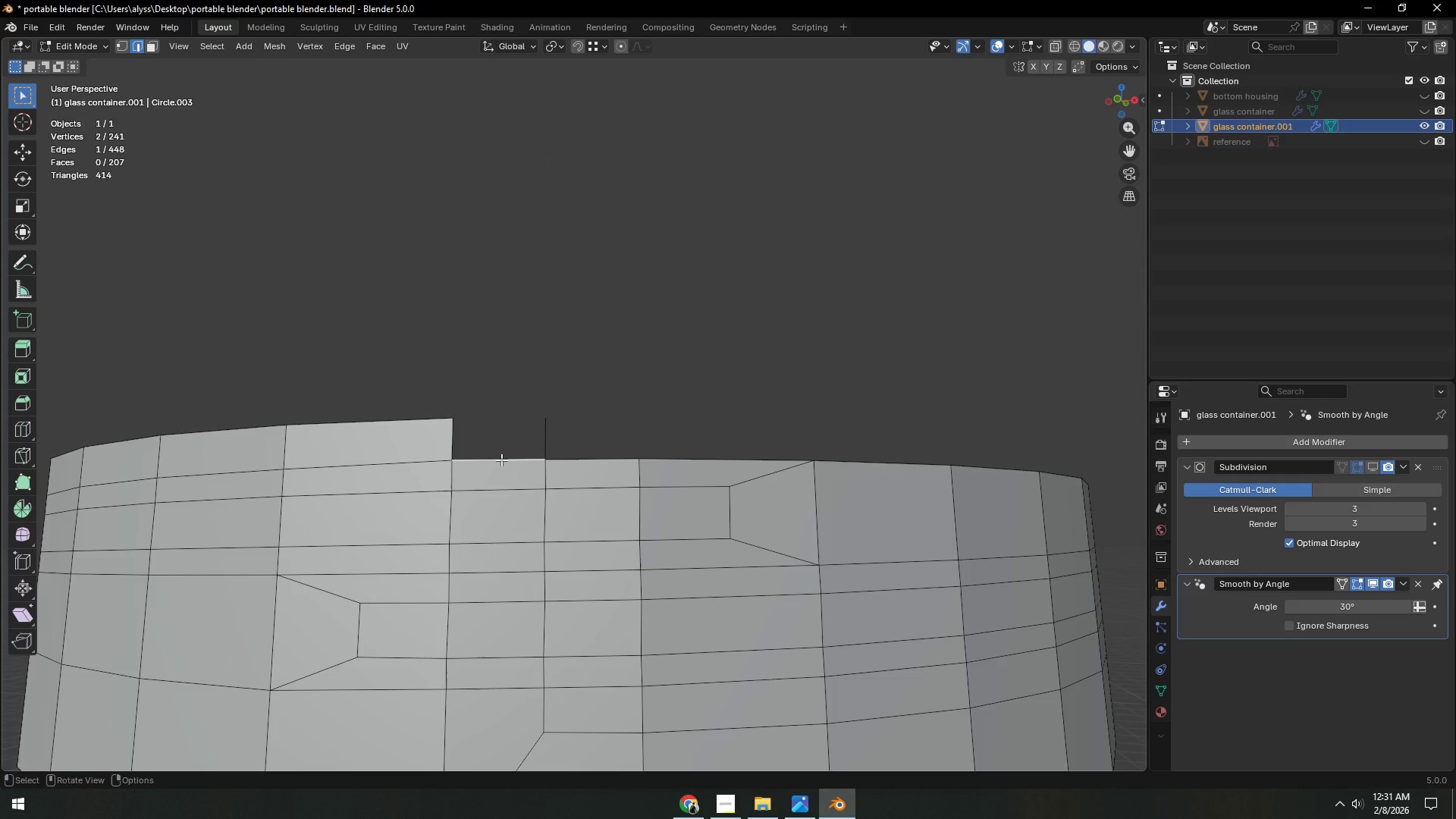 
left_click([501, 460])
 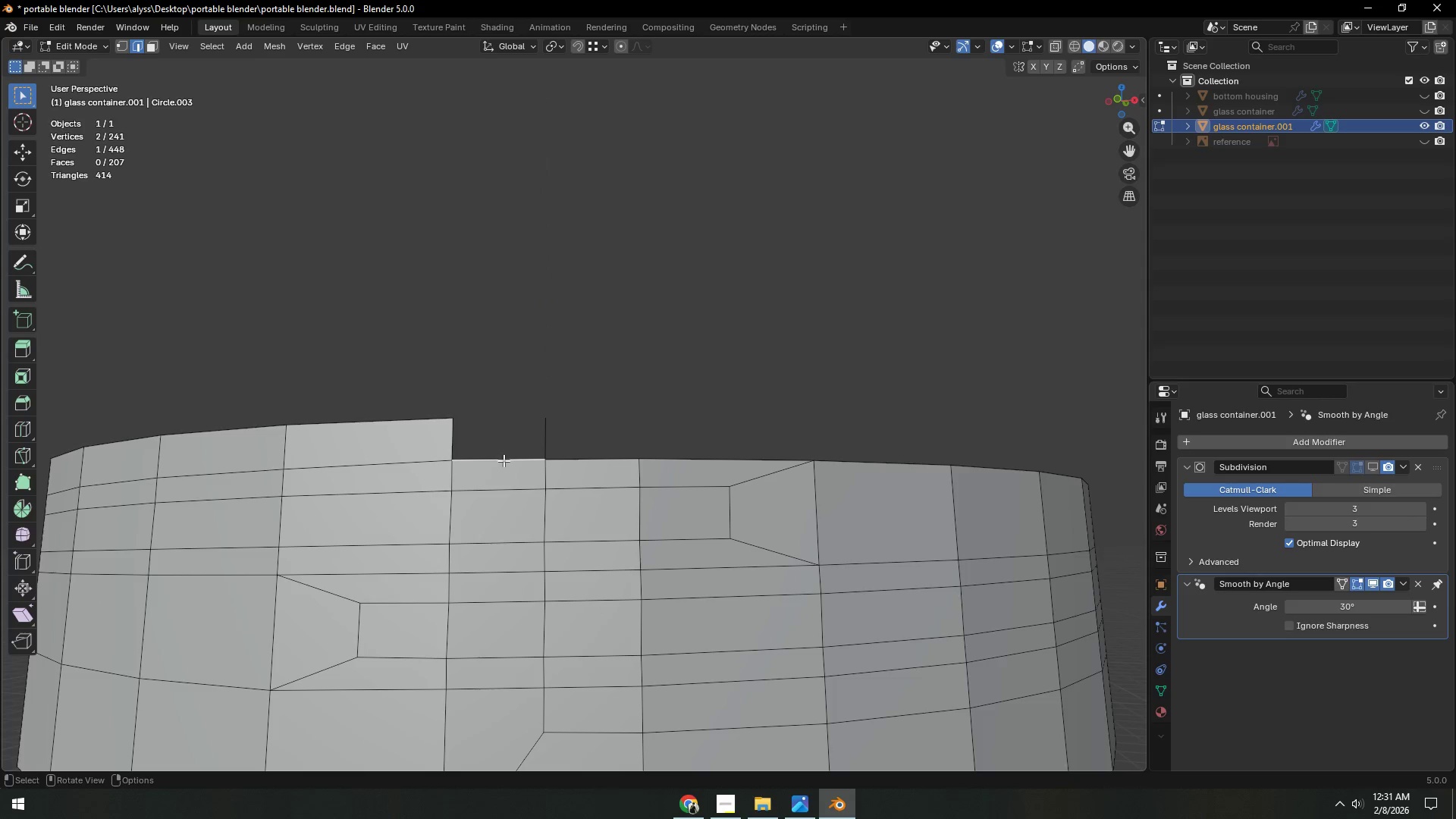 
key(F)
 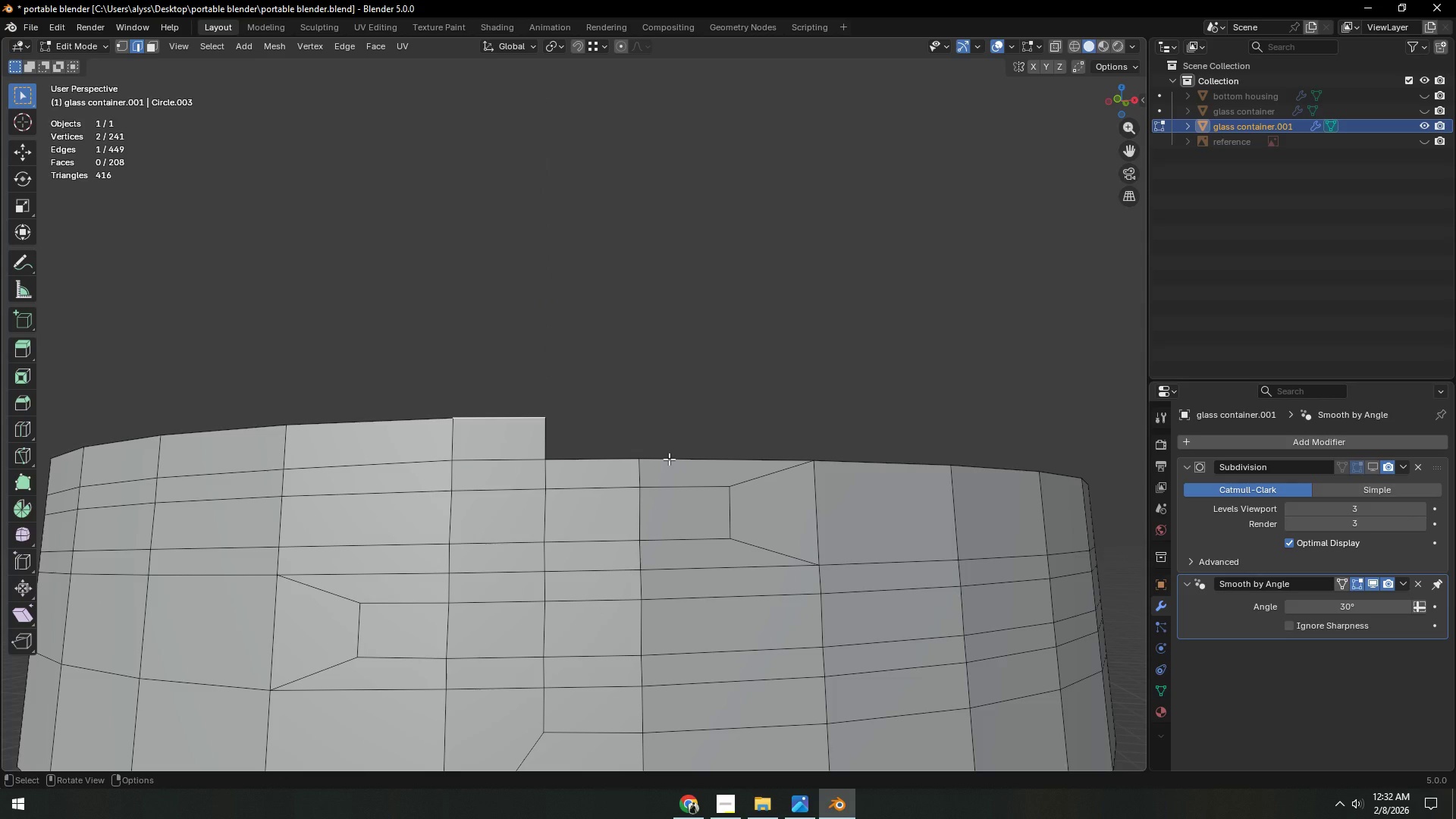 
wait(5.12)
 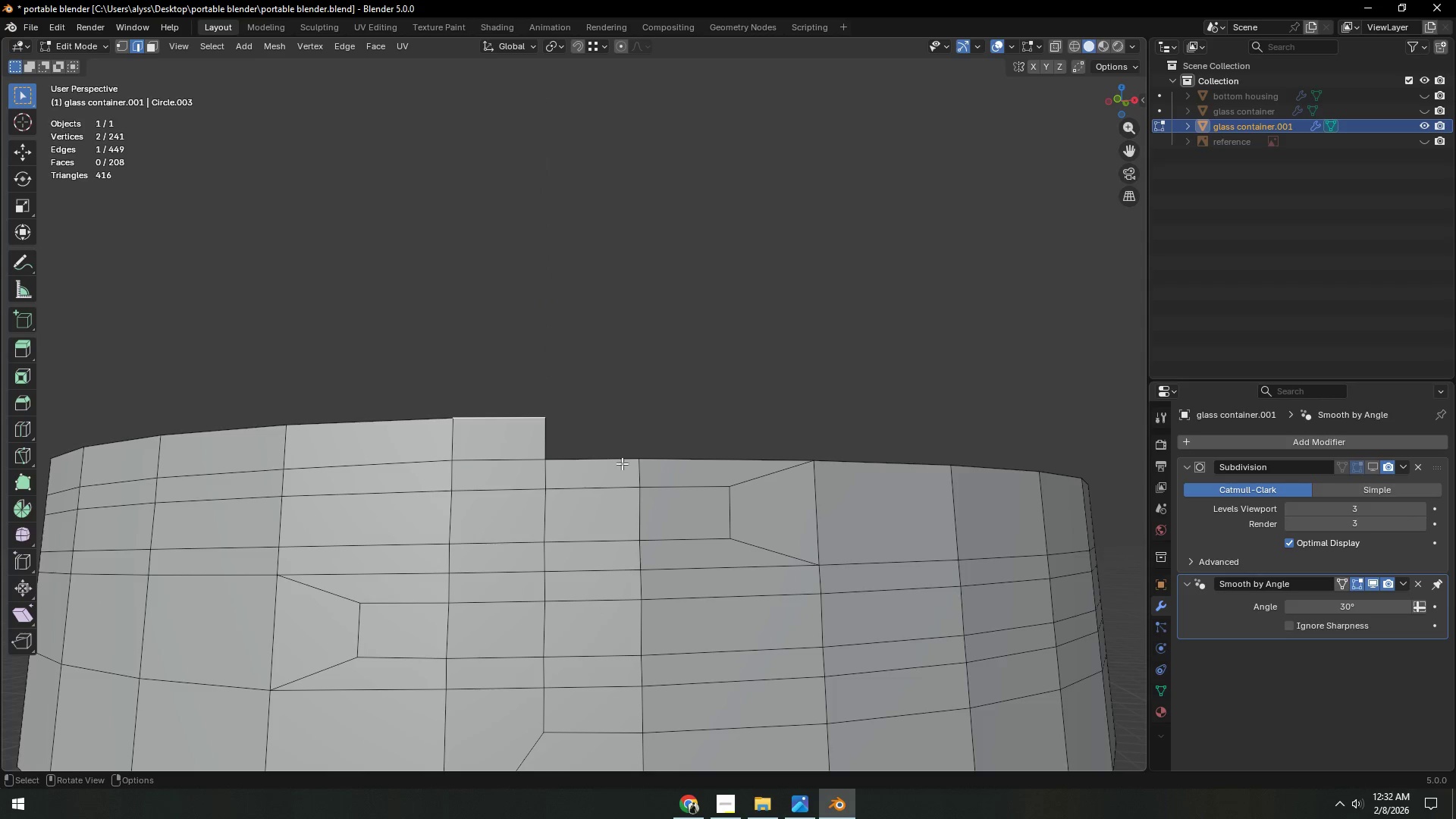 
hold_key(key=AltLeft, duration=0.97)
left_click([669, 459])
 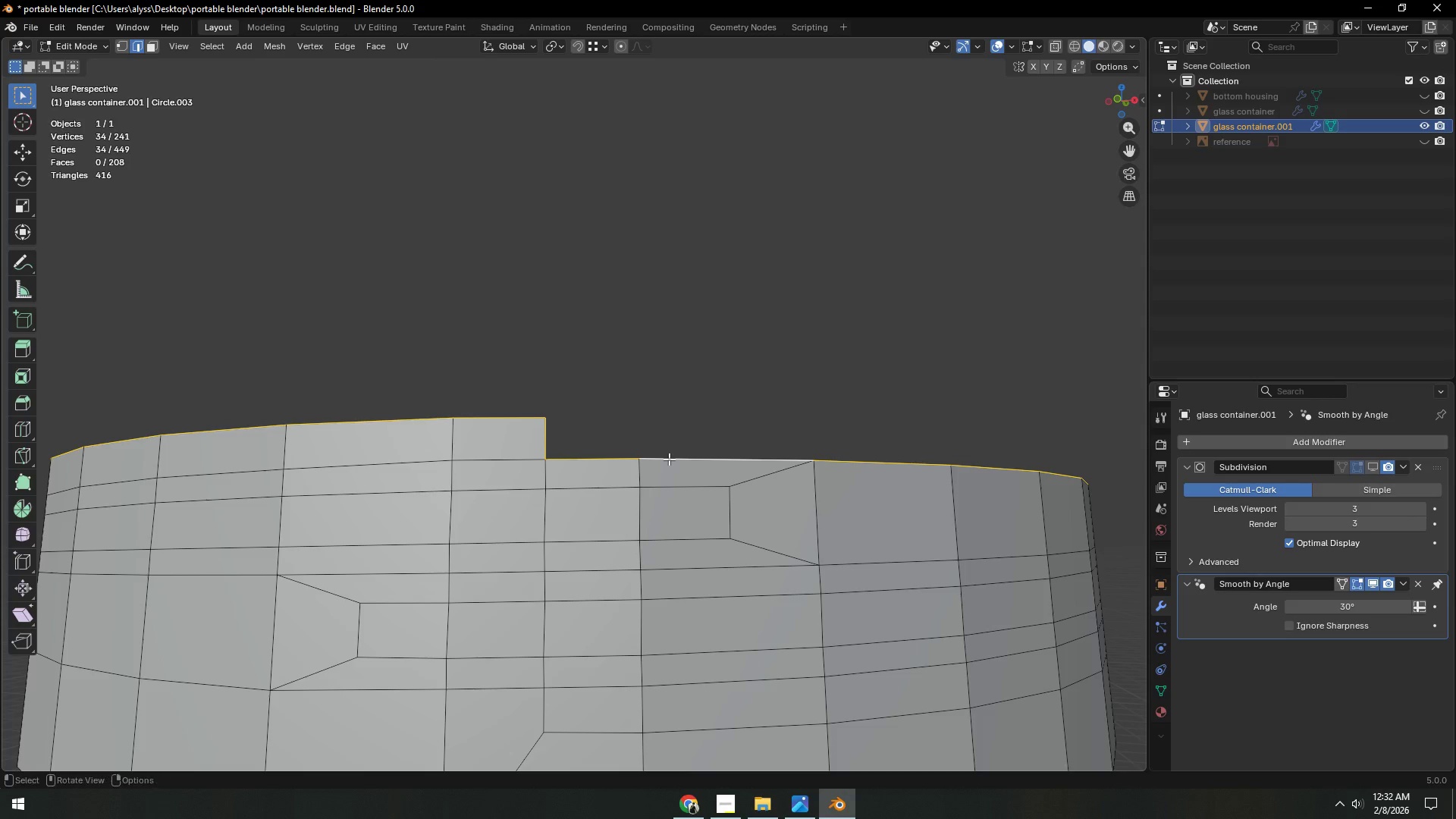 
hold_key(key=ShiftLeft, duration=1.11)
left_click([598, 460])
 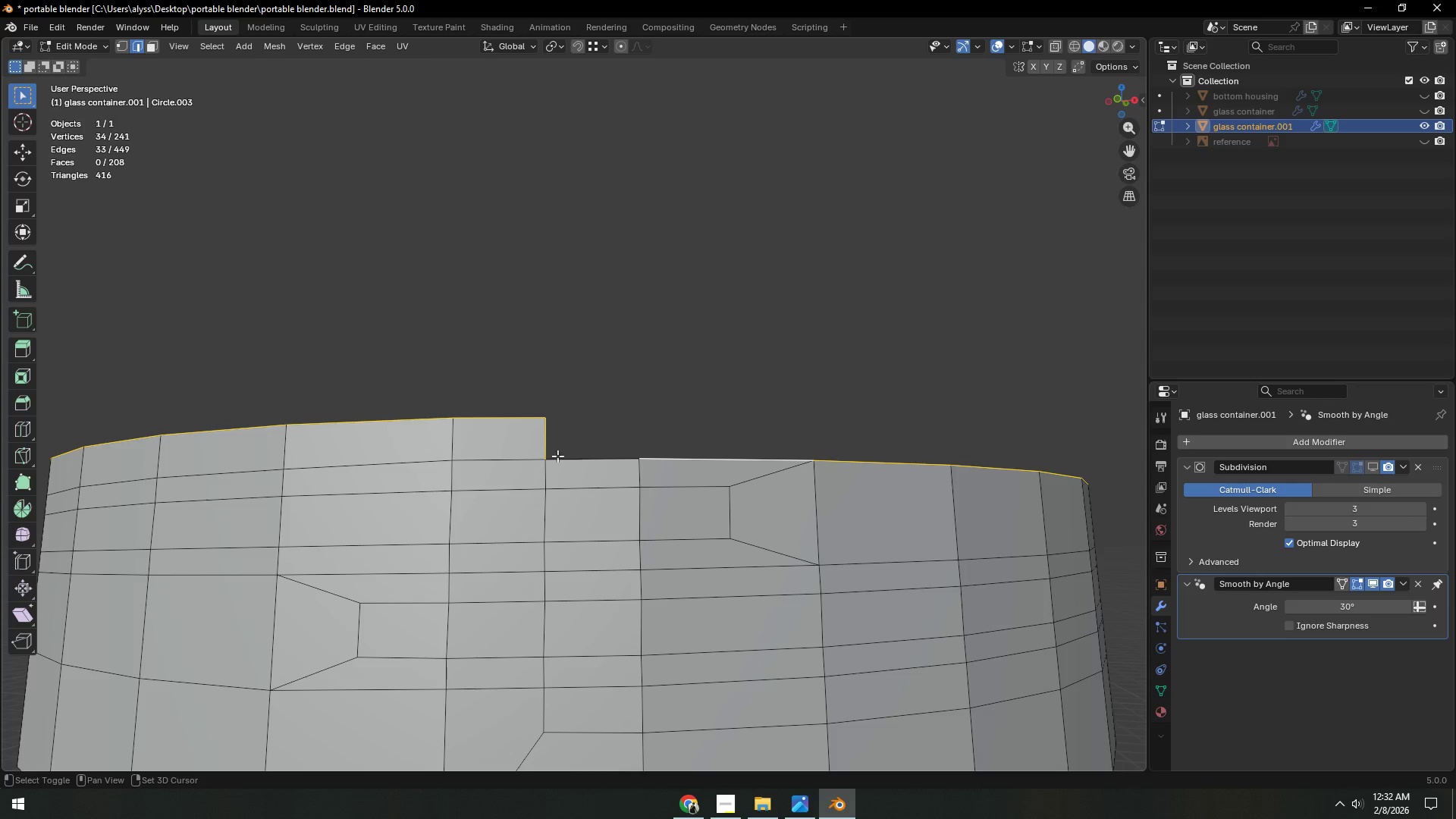 
left_click([544, 447])
 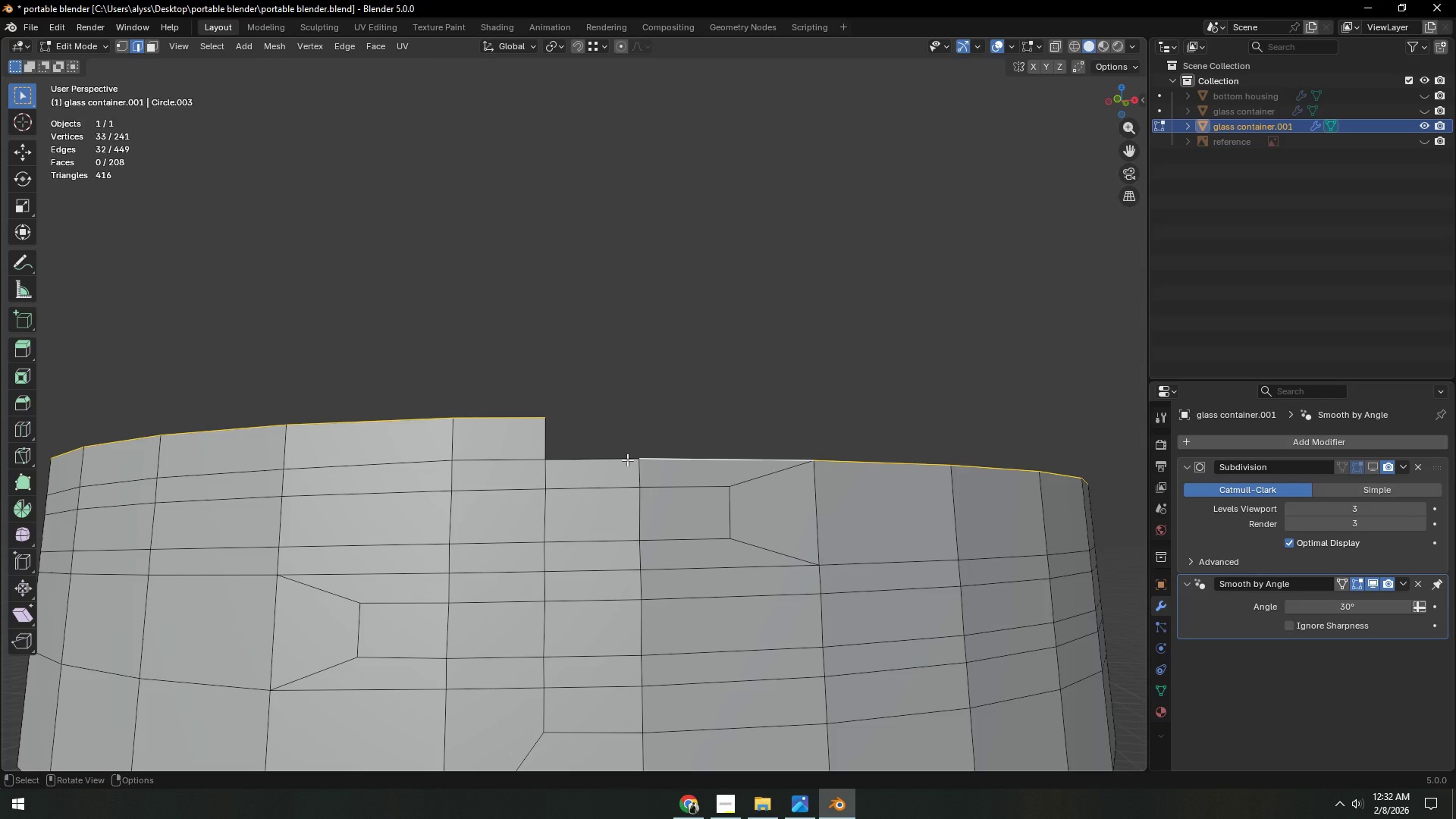 
type(ez)
 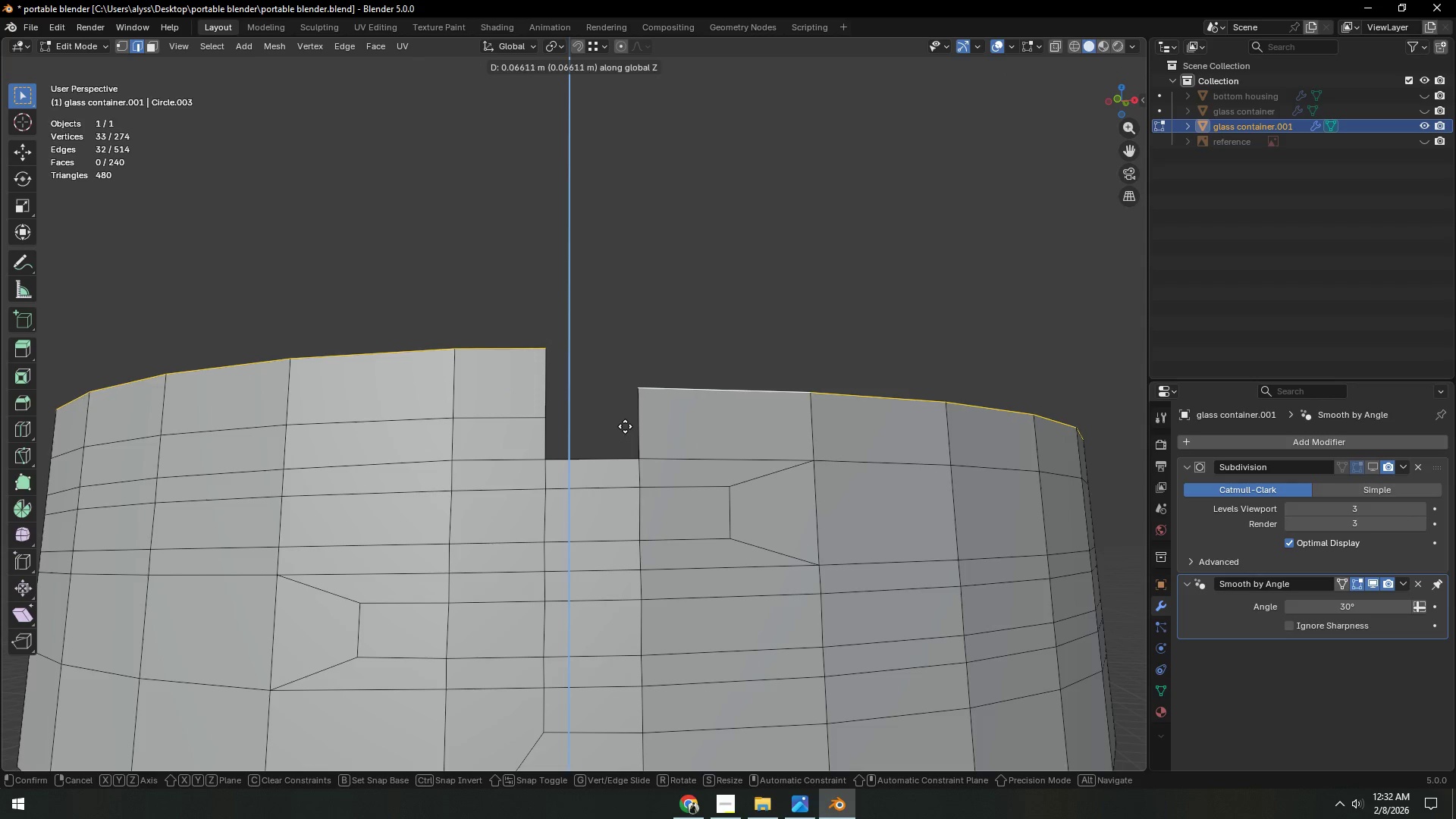 
left_click([625, 419])
 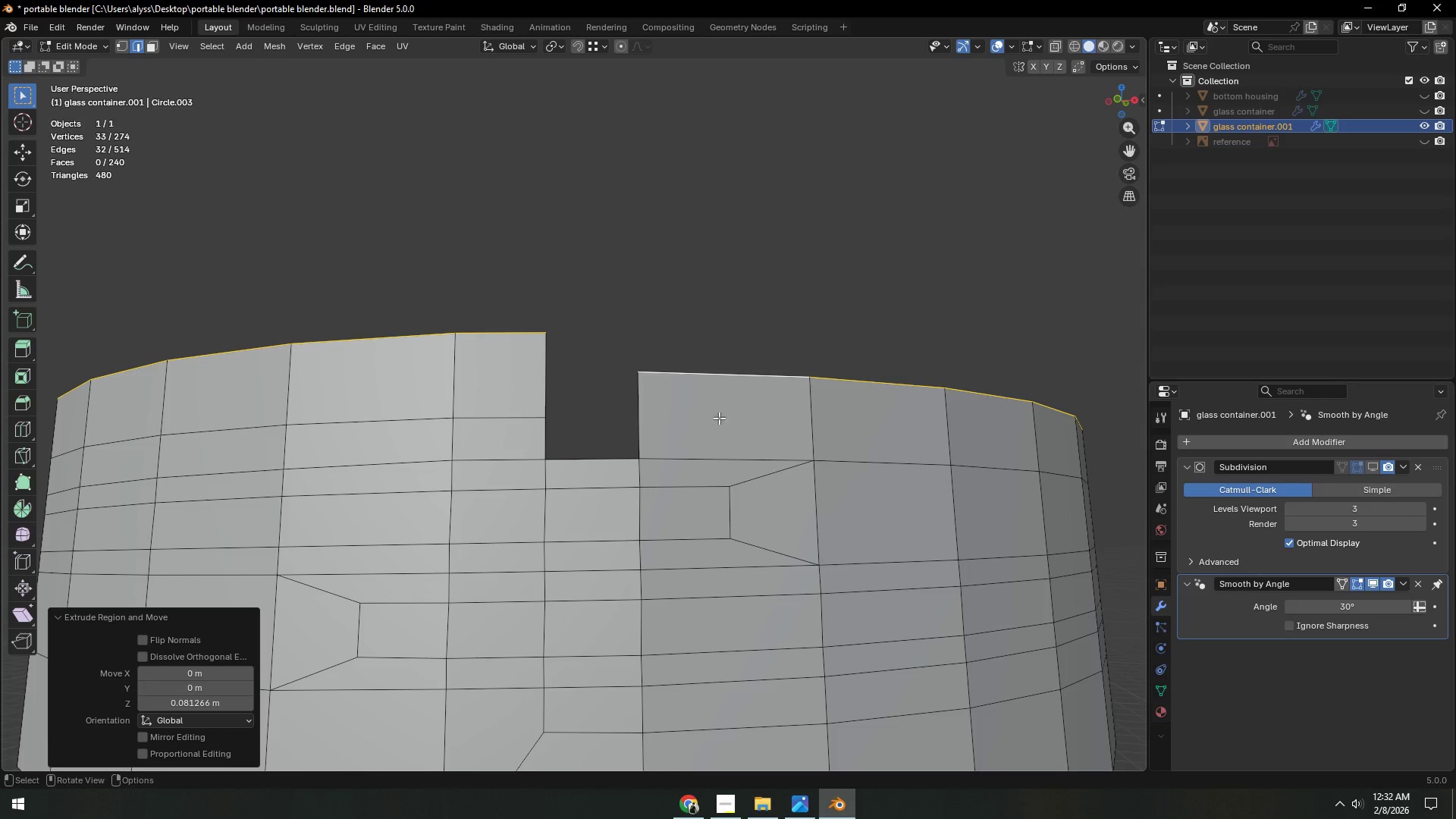 
type(sz0)
key(NumpadEnter)
type(g)
 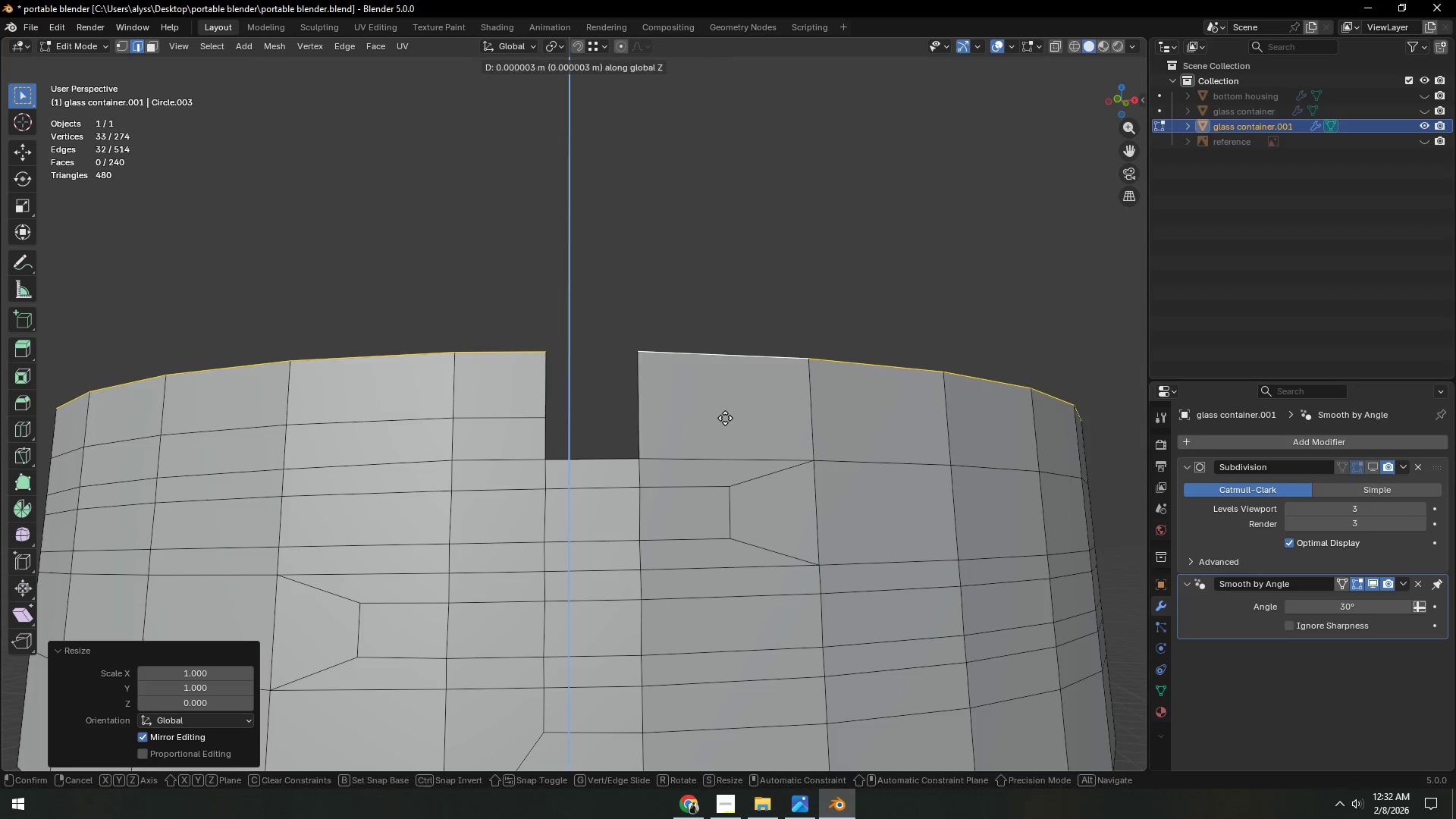 
key(Z)
 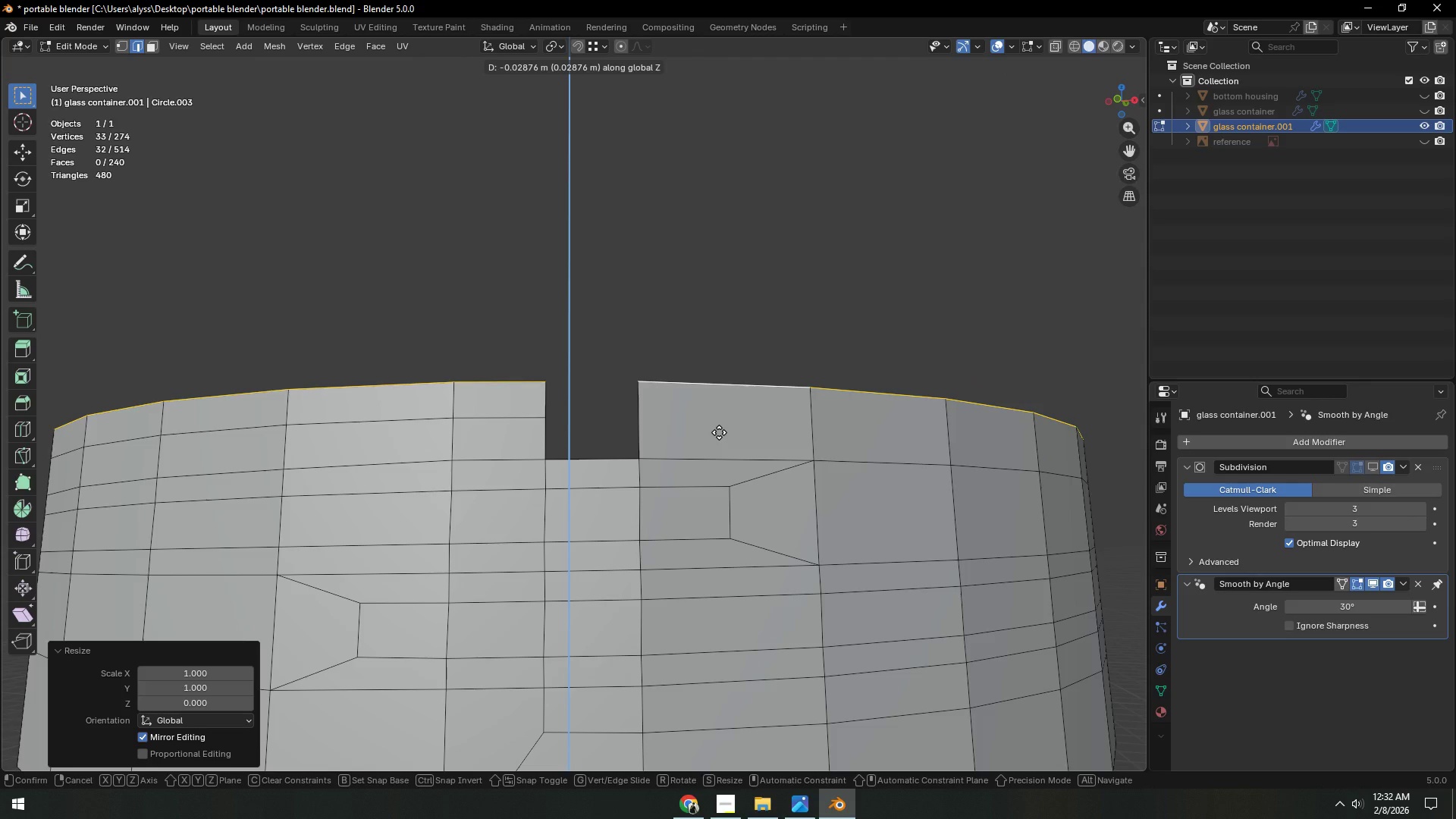 
left_click([719, 432])
 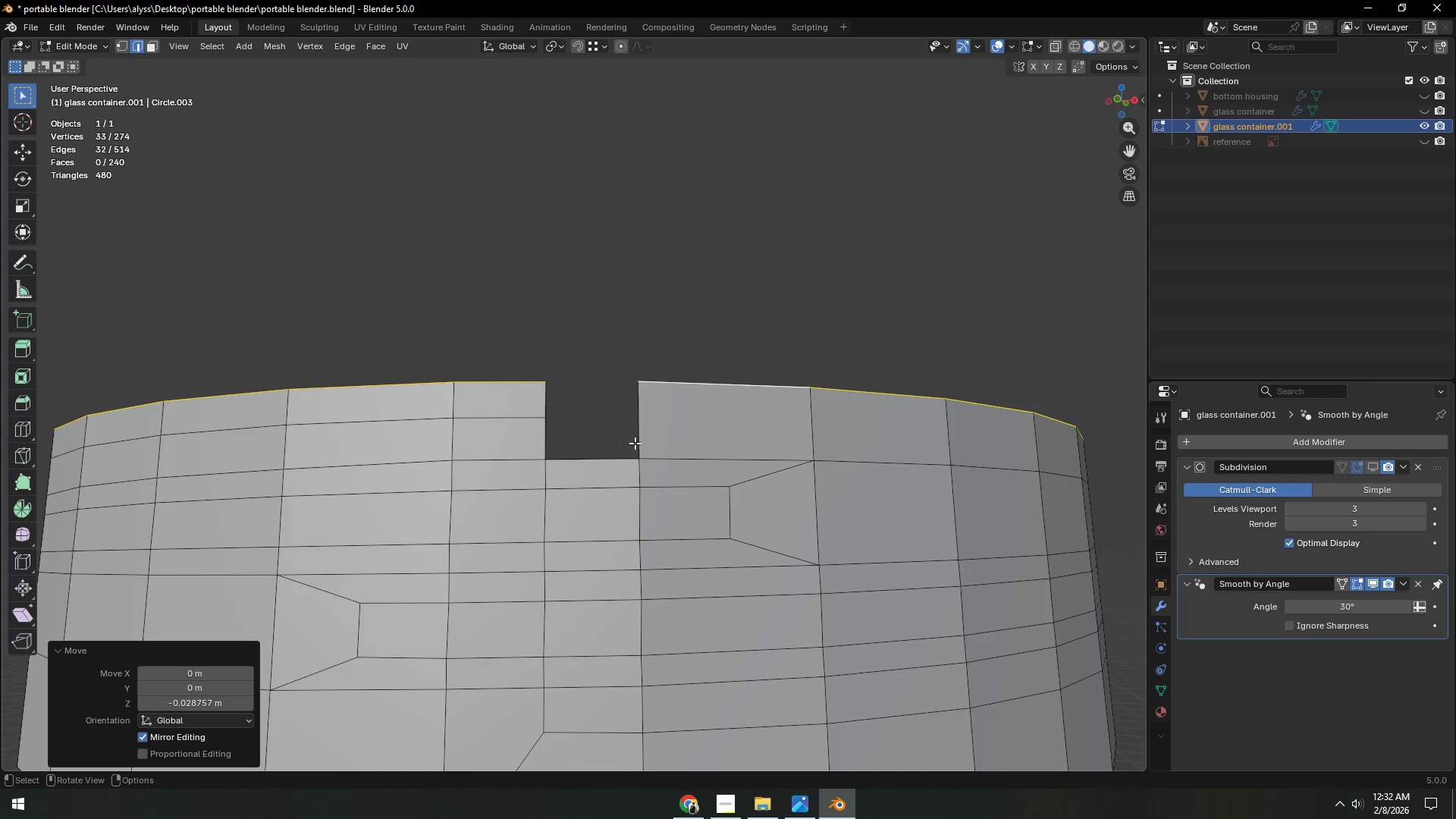 
scroll: coordinate [635, 444], scroll_direction: down, amount: 1.0
 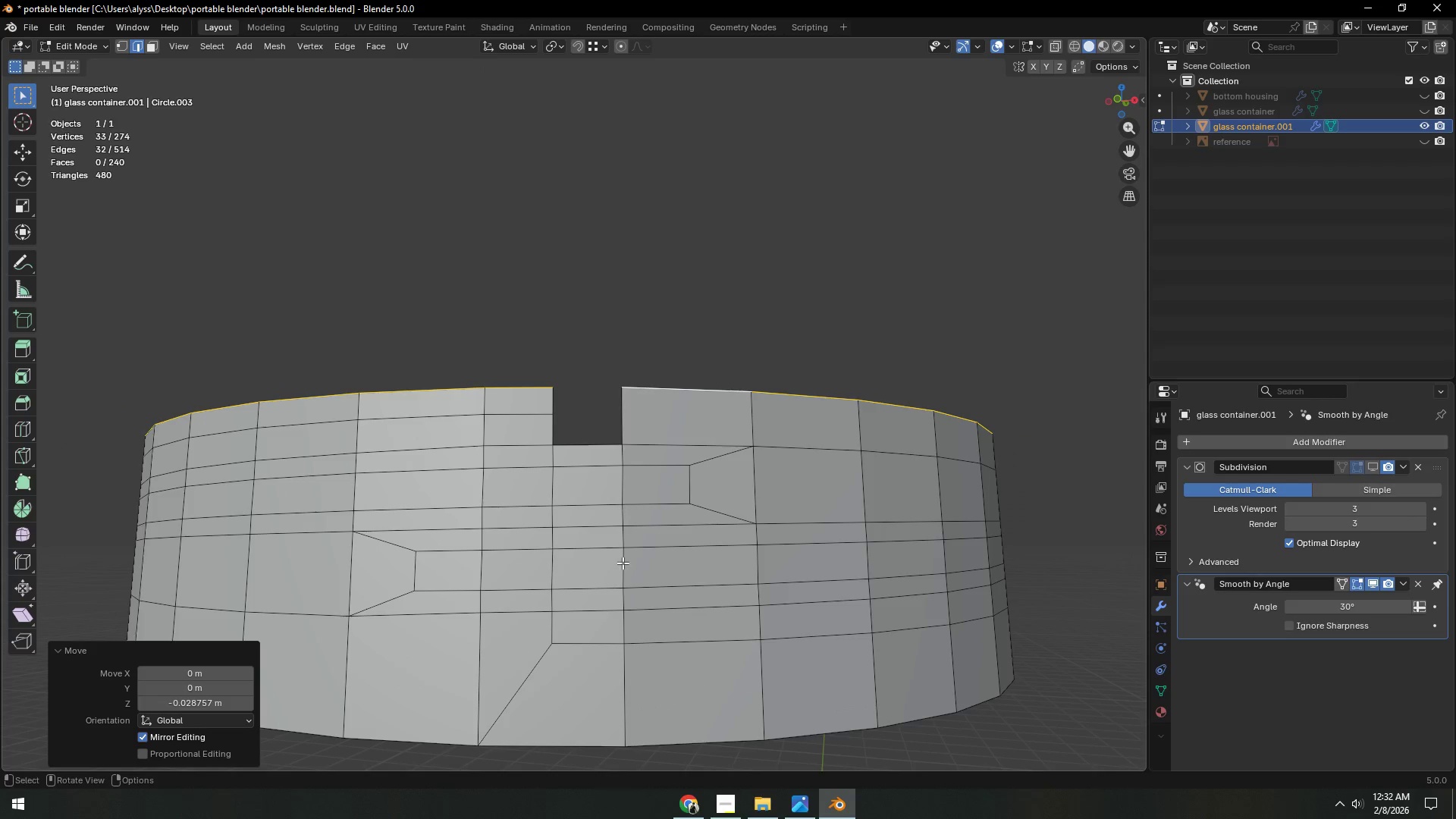 
hold_key(key=AltLeft, duration=0.44)
left_click([594, 736])
 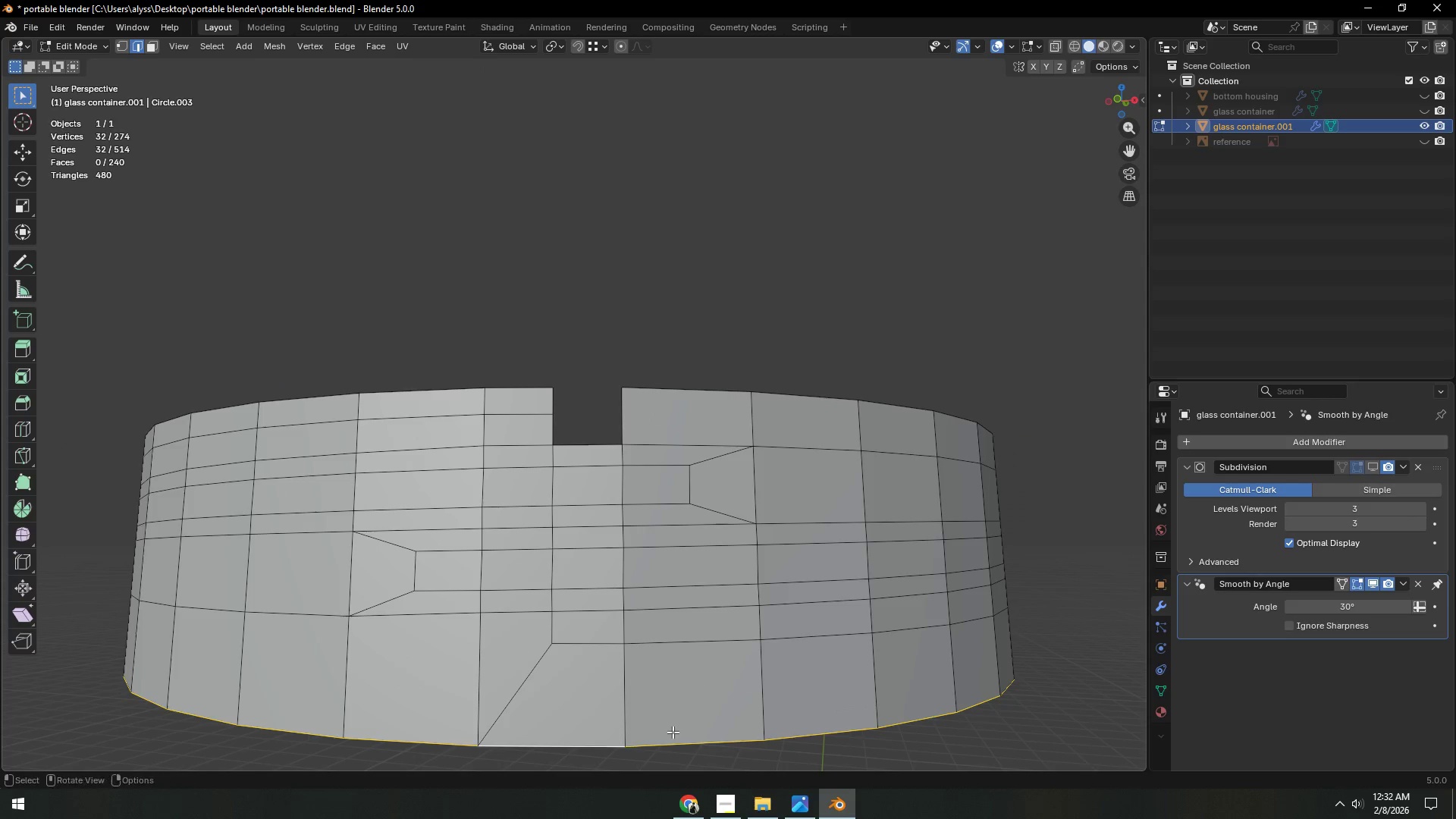 
type(gz)
 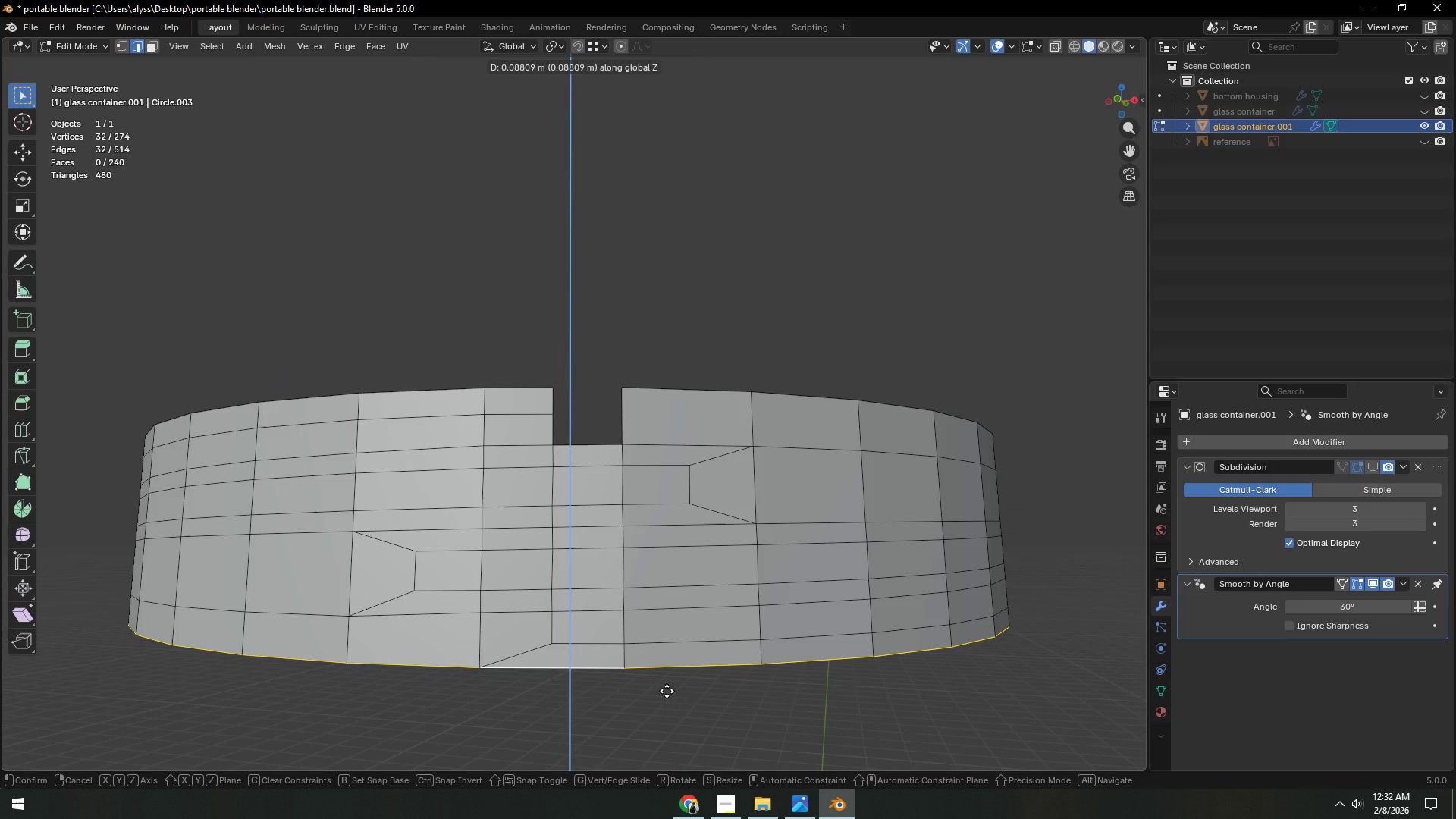 
left_click([667, 691])
 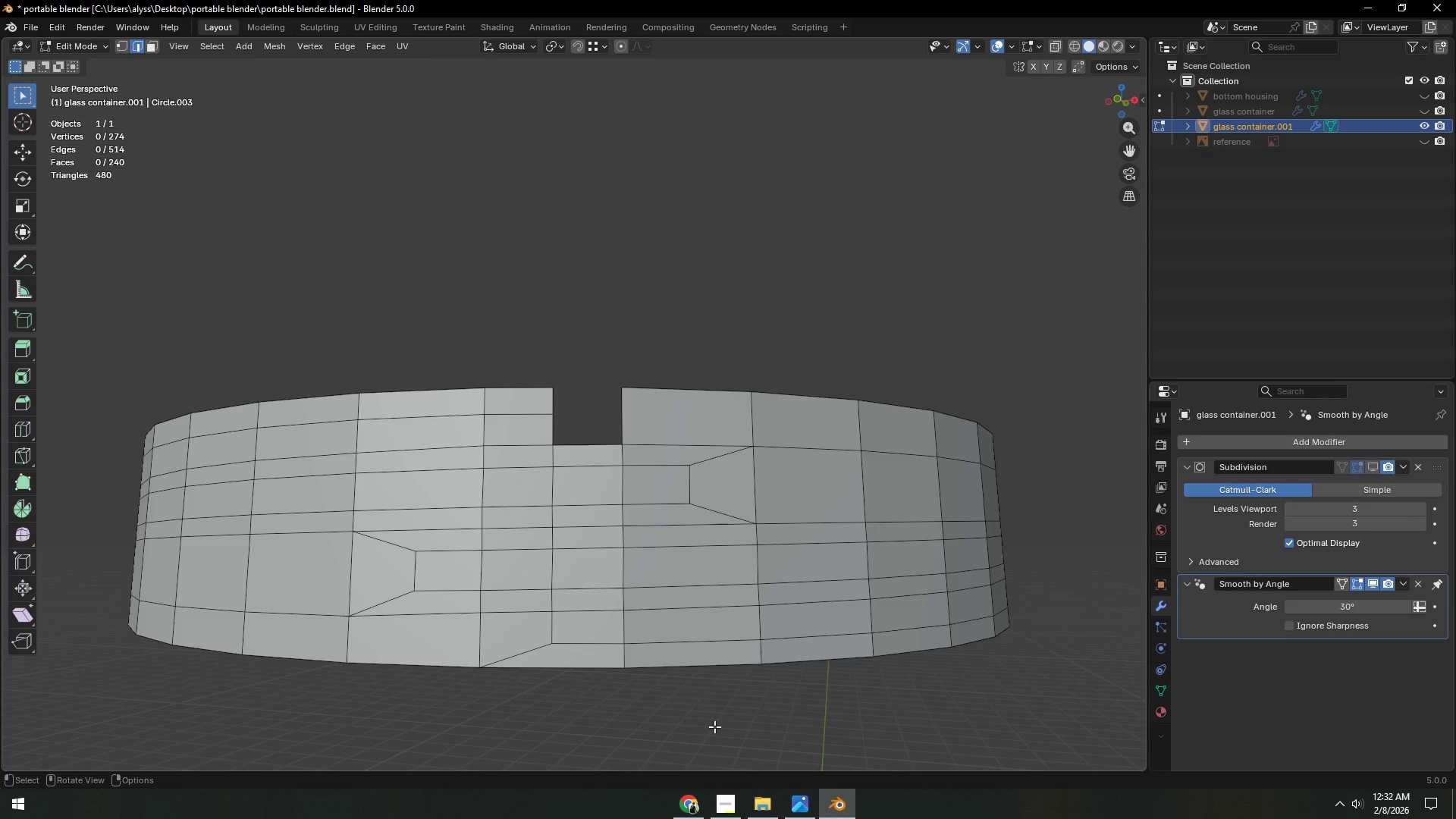 
hold_key(key=ShiftLeft, duration=0.34)
 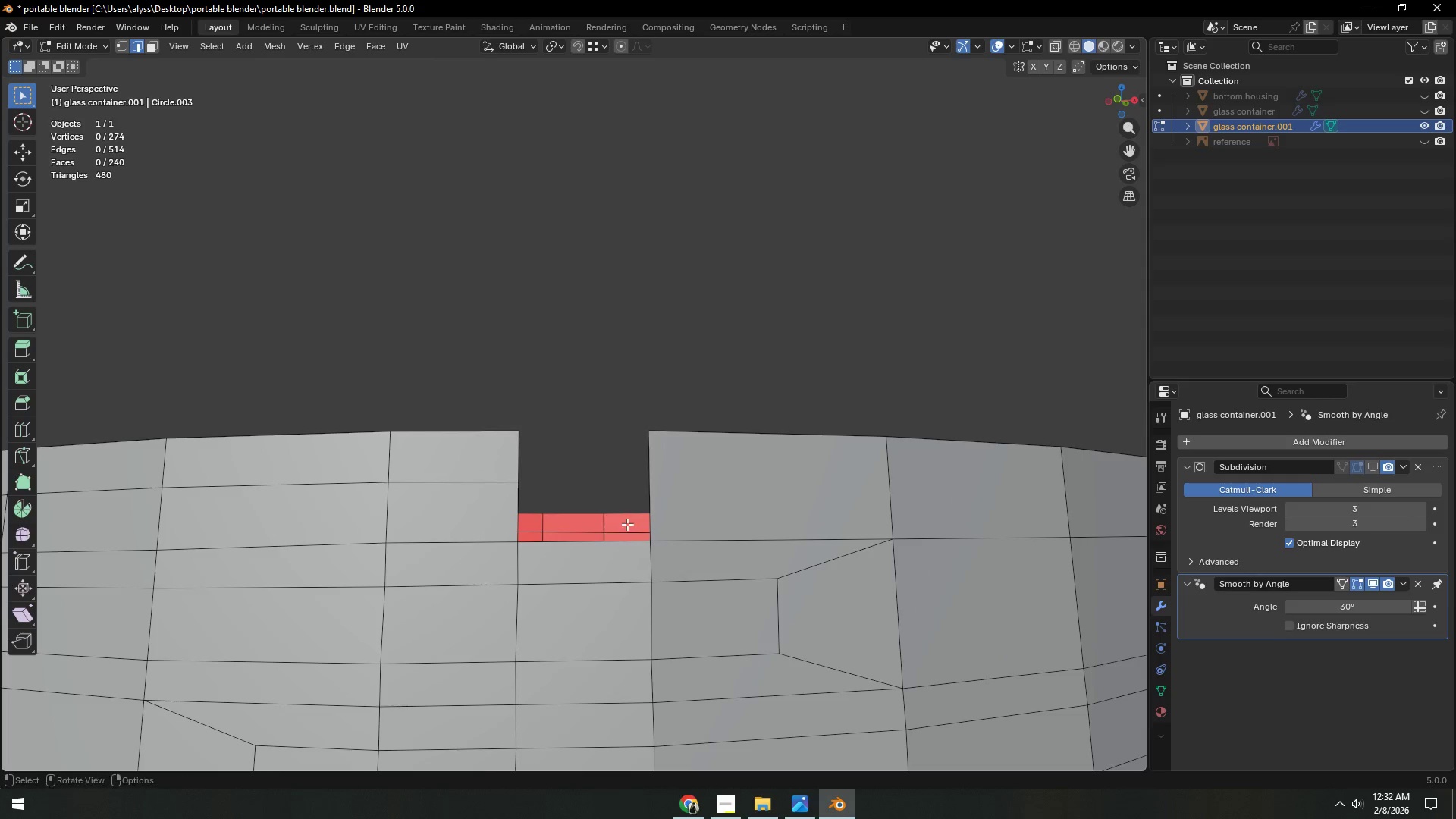 
scroll: coordinate [627, 524], scroll_direction: up, amount: 3.0
 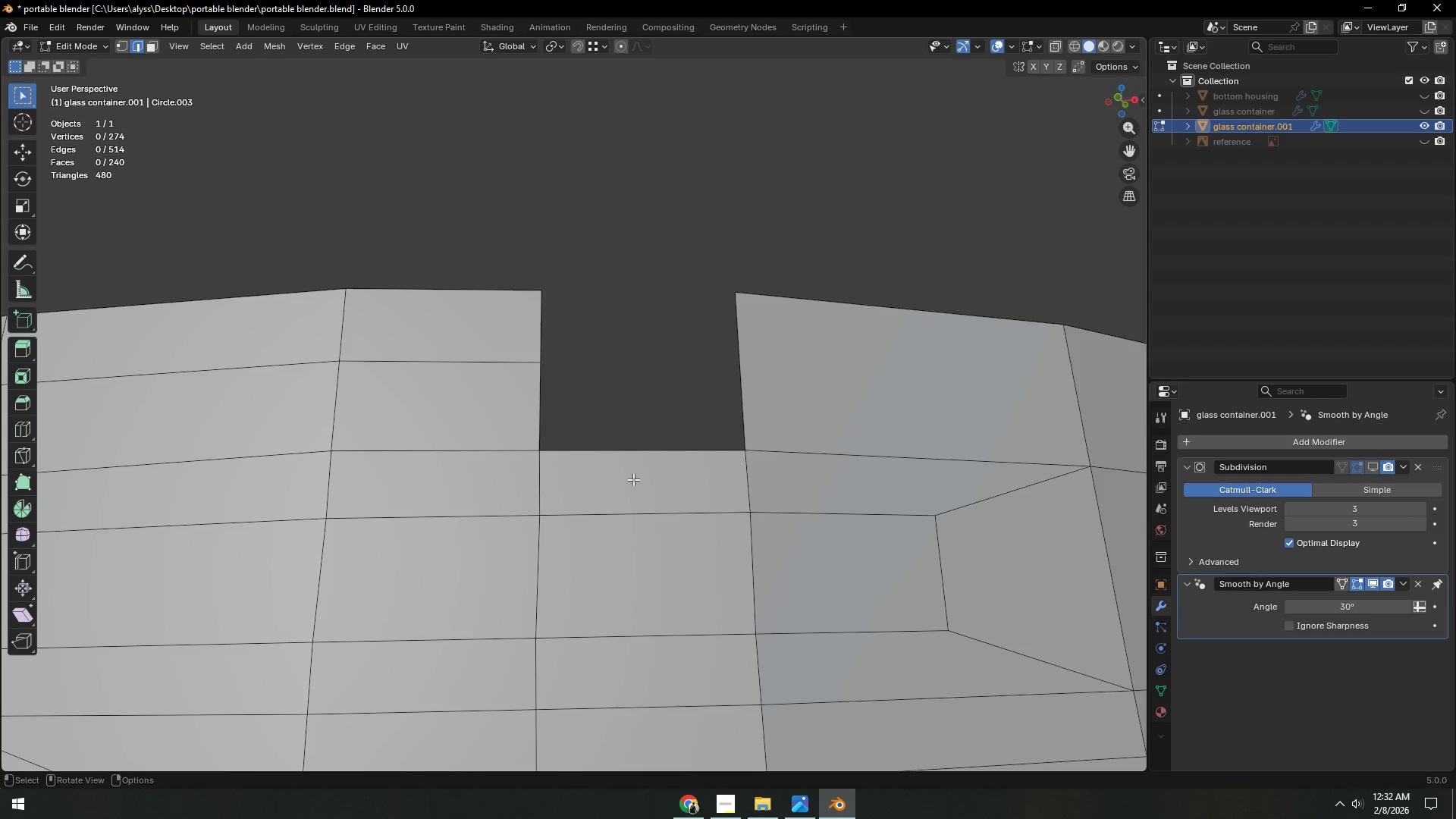 
left_click([640, 457])
 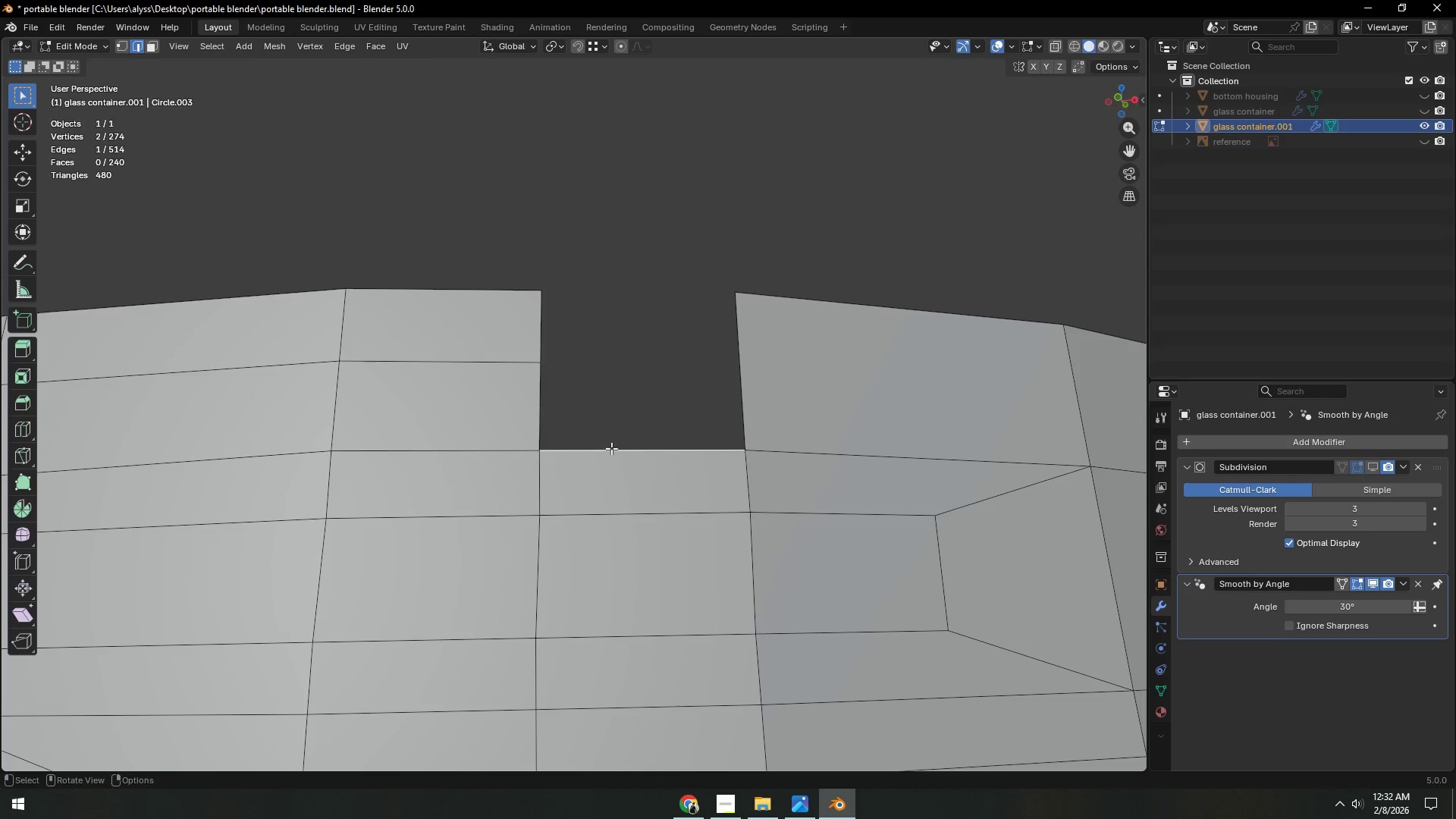 
hold_key(key=ShiftLeft, duration=0.84)
 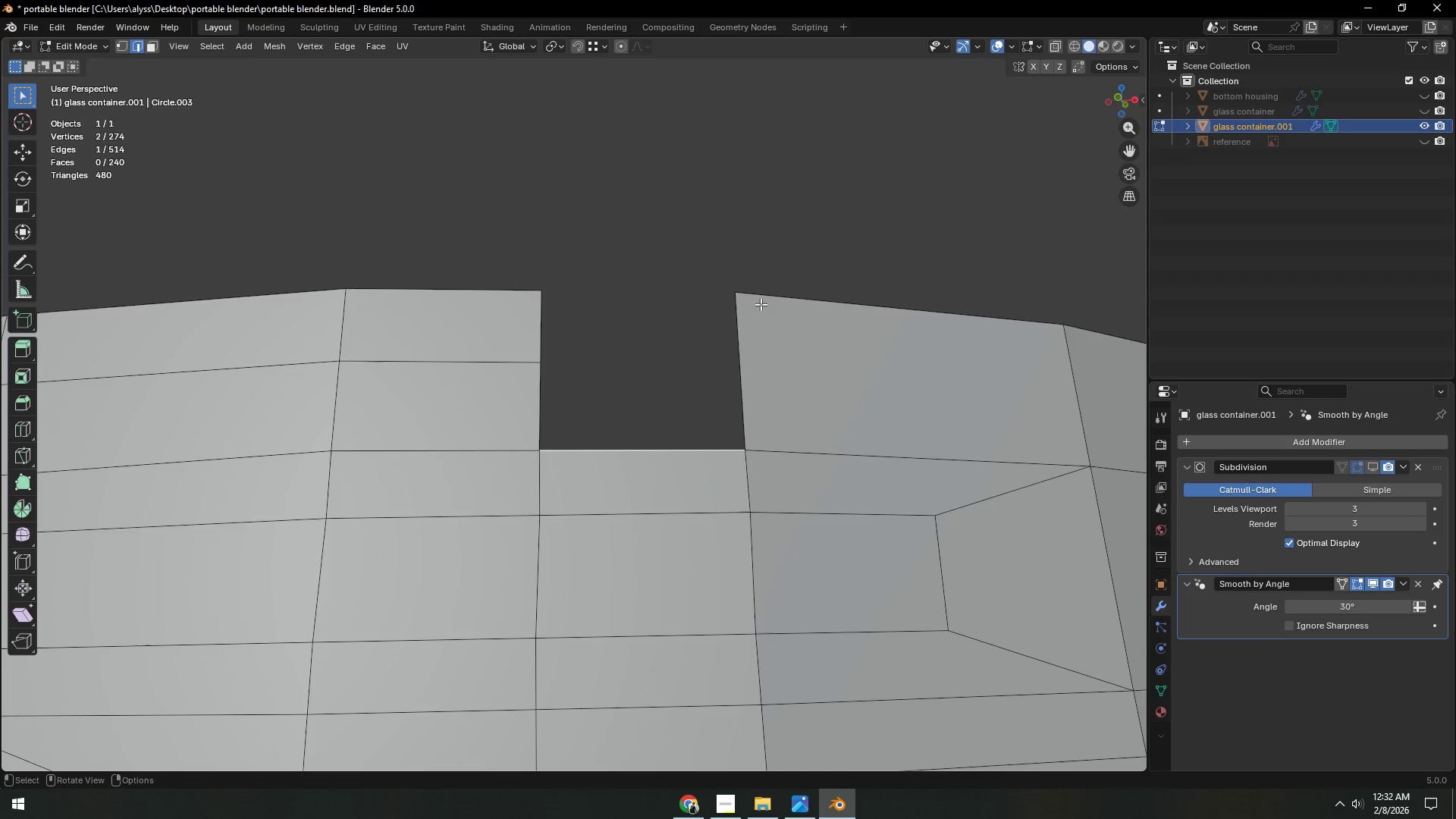 
scroll: coordinate [763, 331], scroll_direction: down, amount: 2.0
 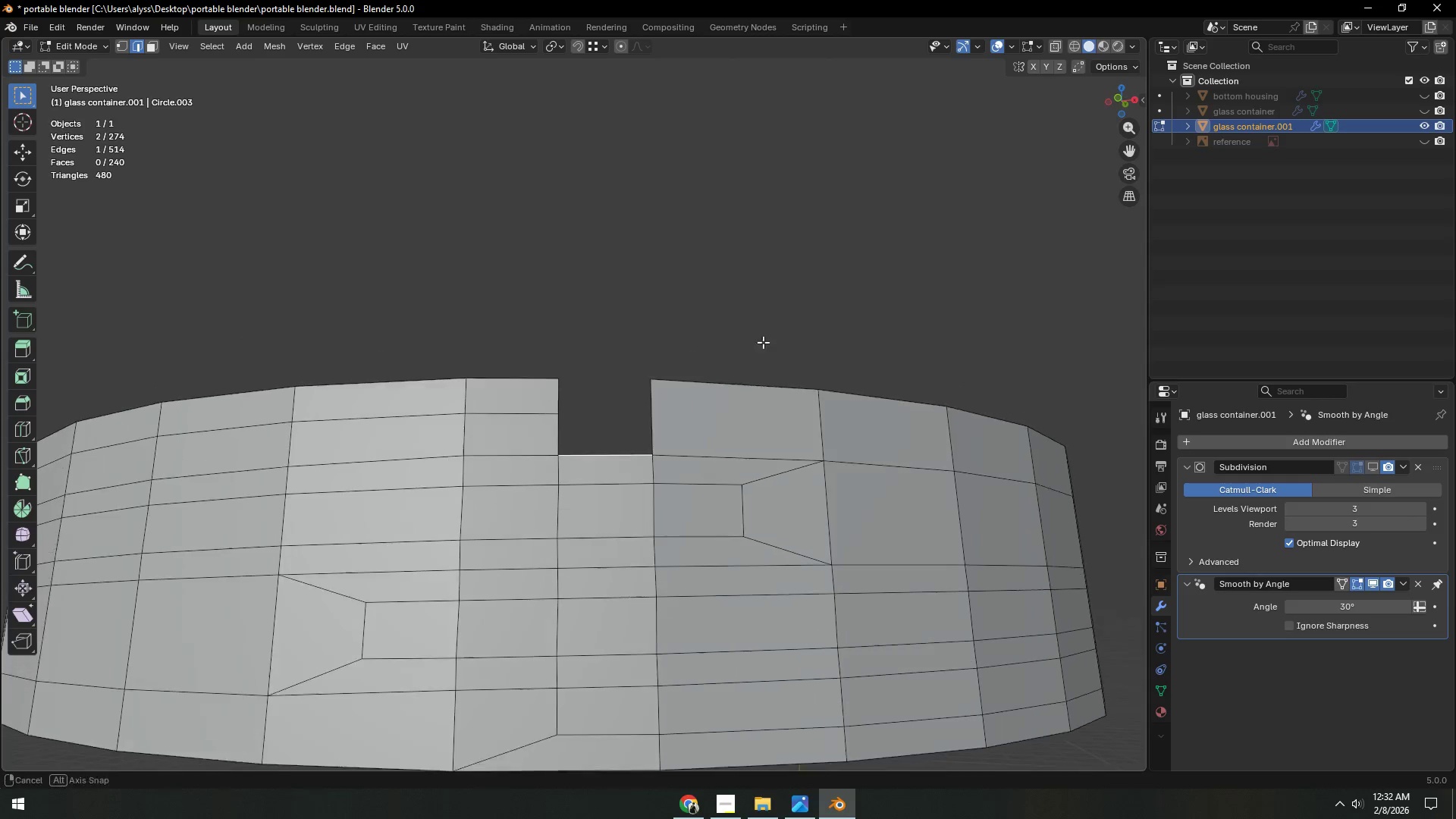 
hold_key(key=AltLeft, duration=1.3)
left_click([701, 388])
 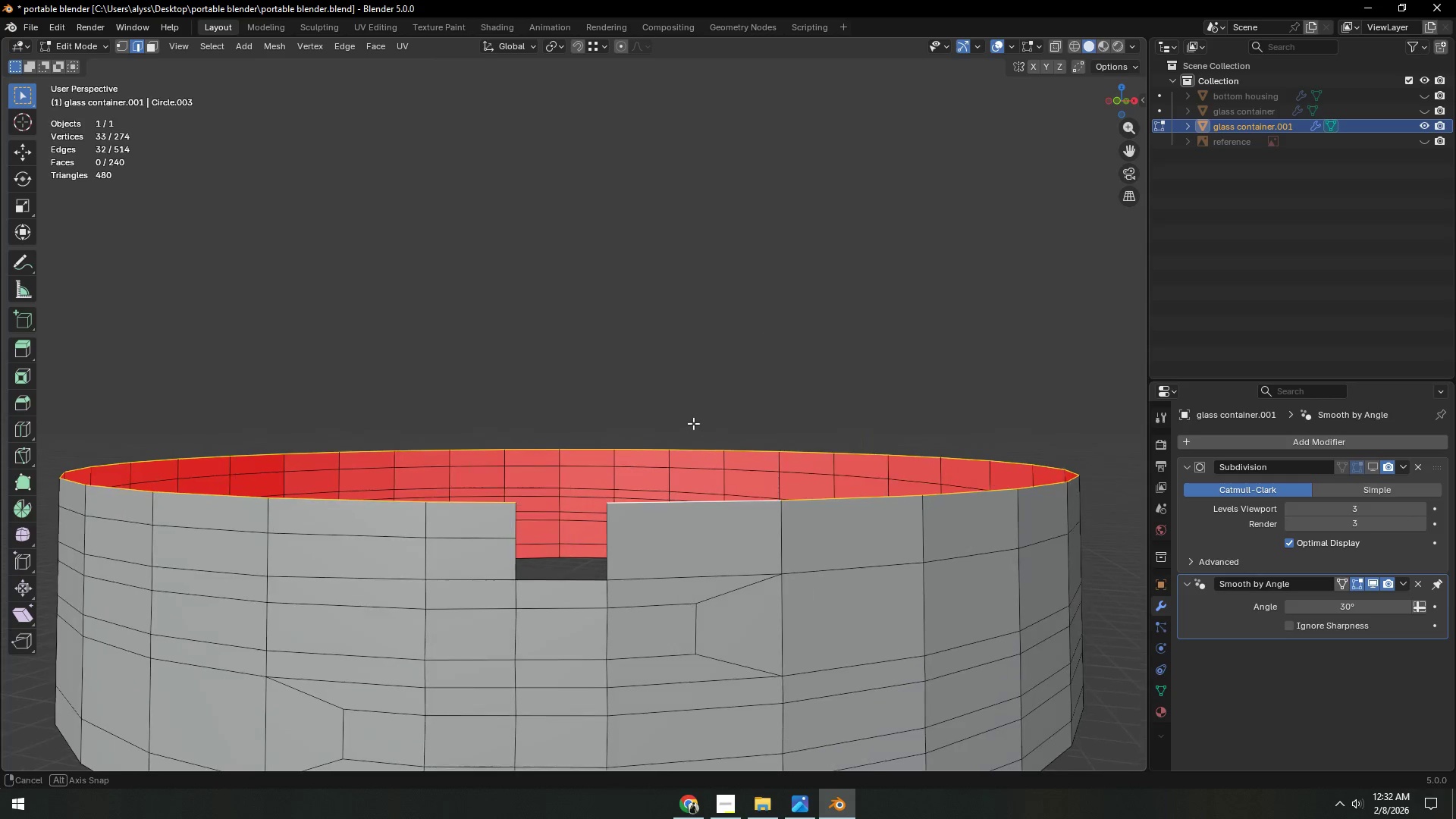 
hold_key(key=AltLeft, duration=0.97)
left_click([457, 539])
 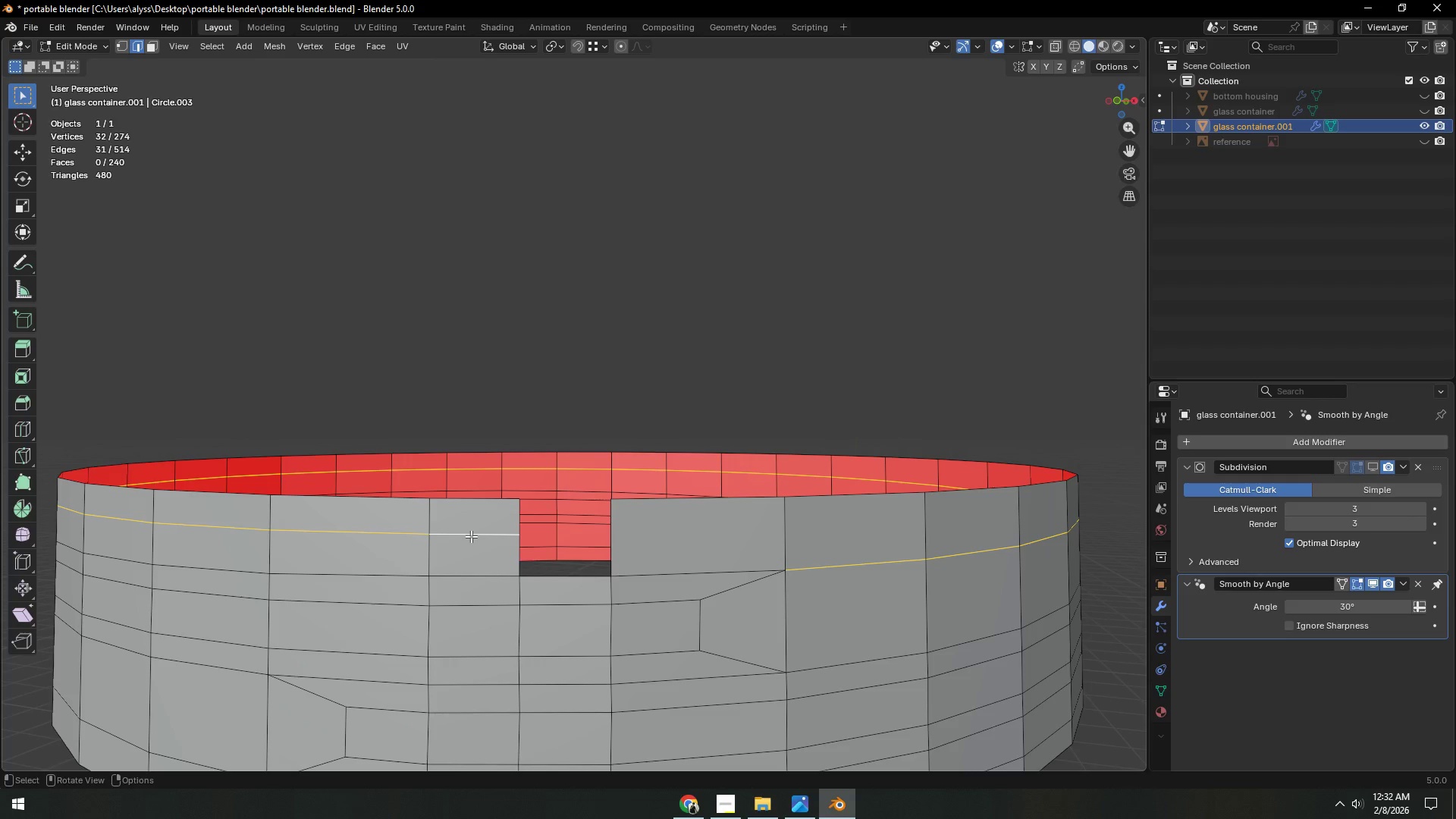 
scroll: coordinate [542, 547], scroll_direction: down, amount: 1.0
 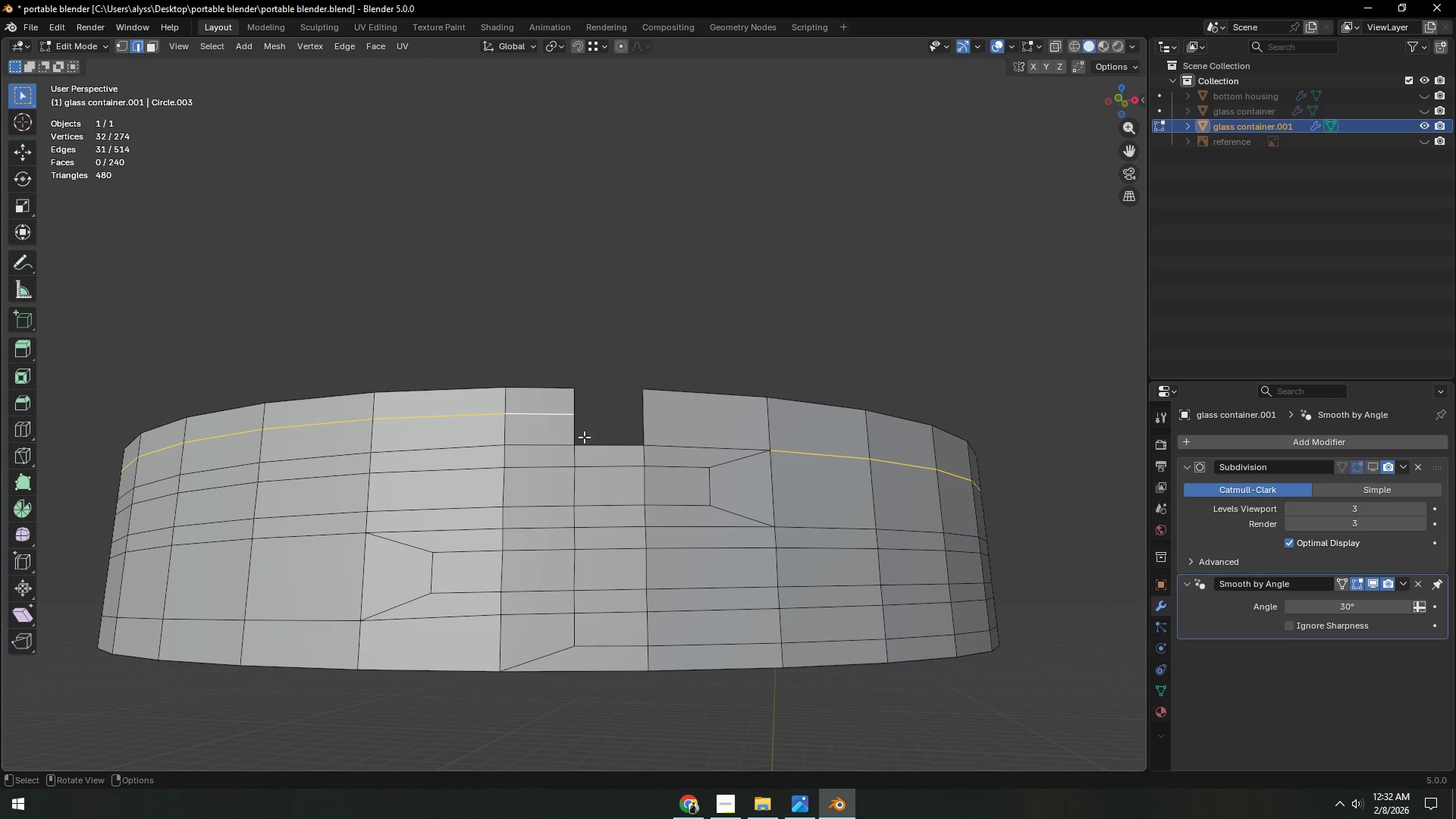 
wait(18.3)
 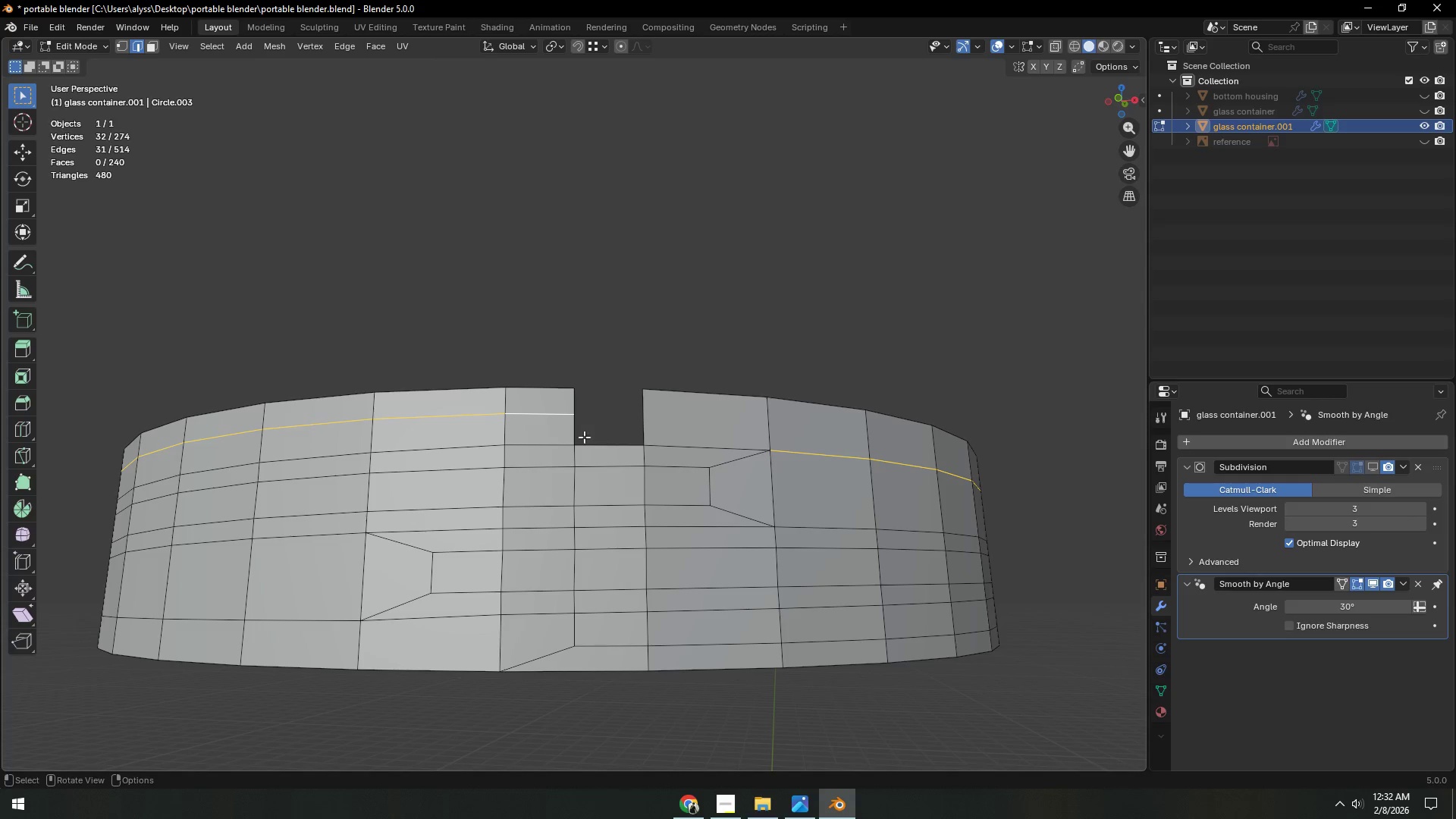 
left_click([758, 229])
 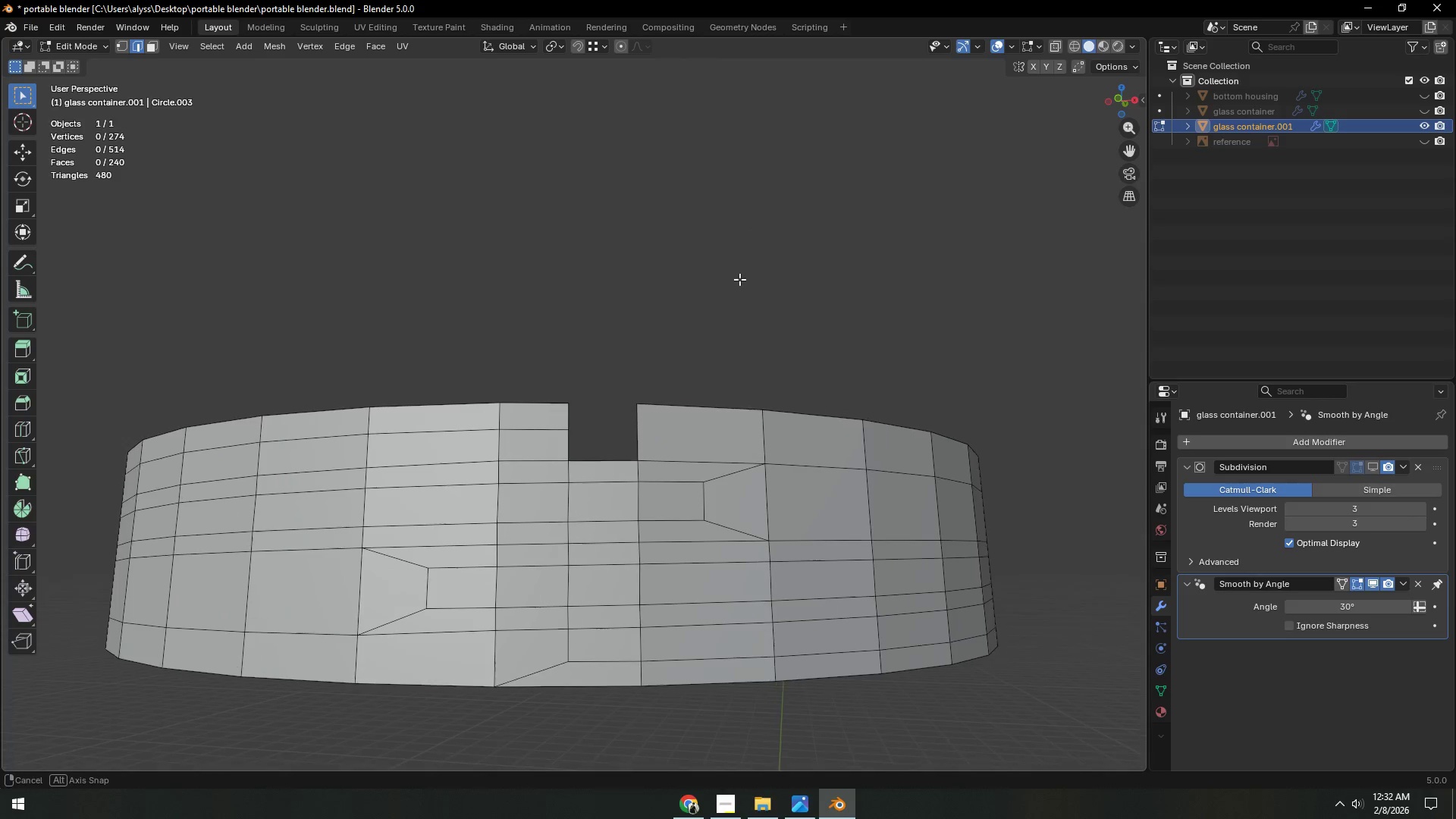 
hold_key(key=ShiftLeft, duration=0.34)
 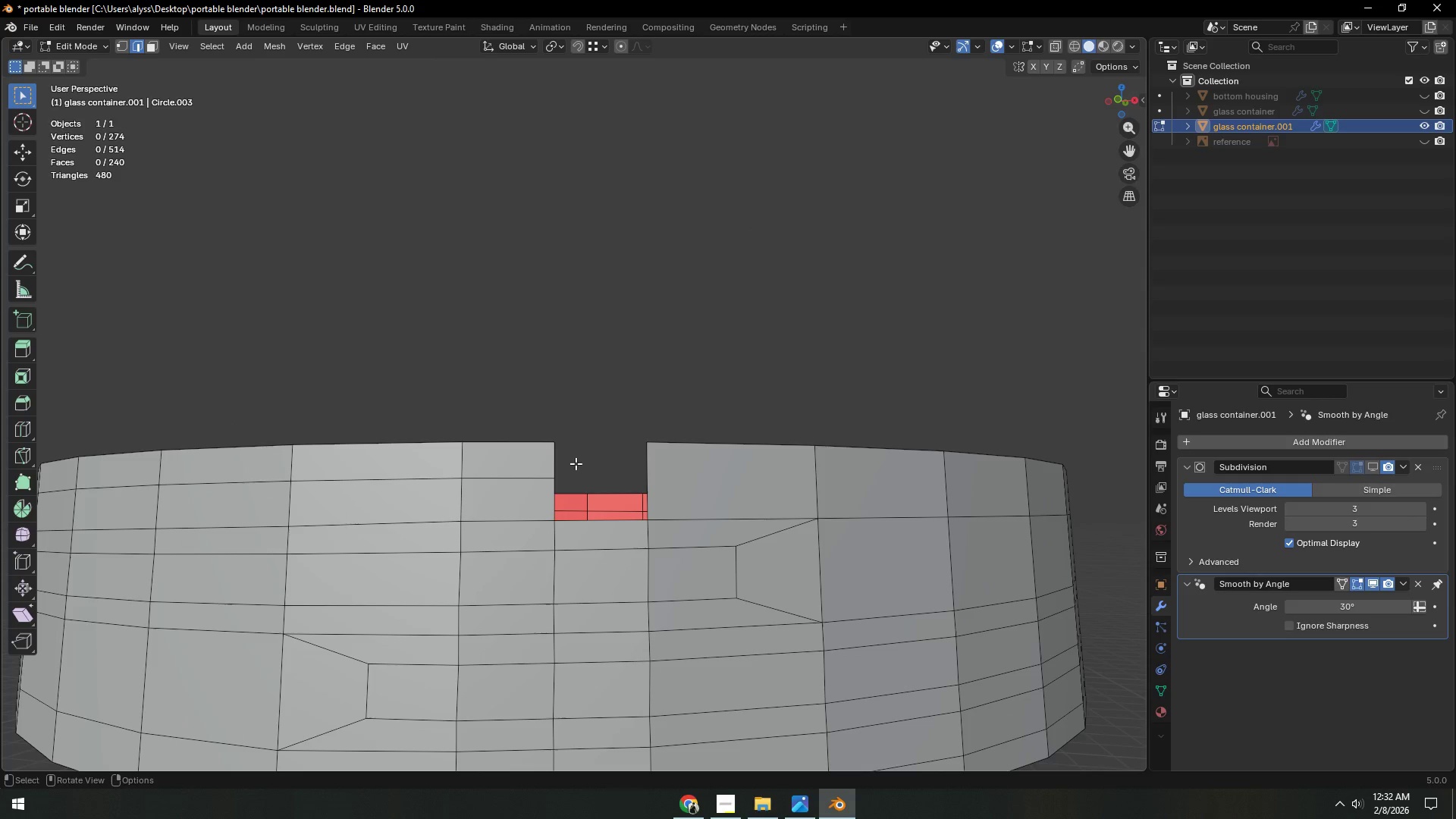 
scroll: coordinate [726, 316], scroll_direction: up, amount: 1.0
 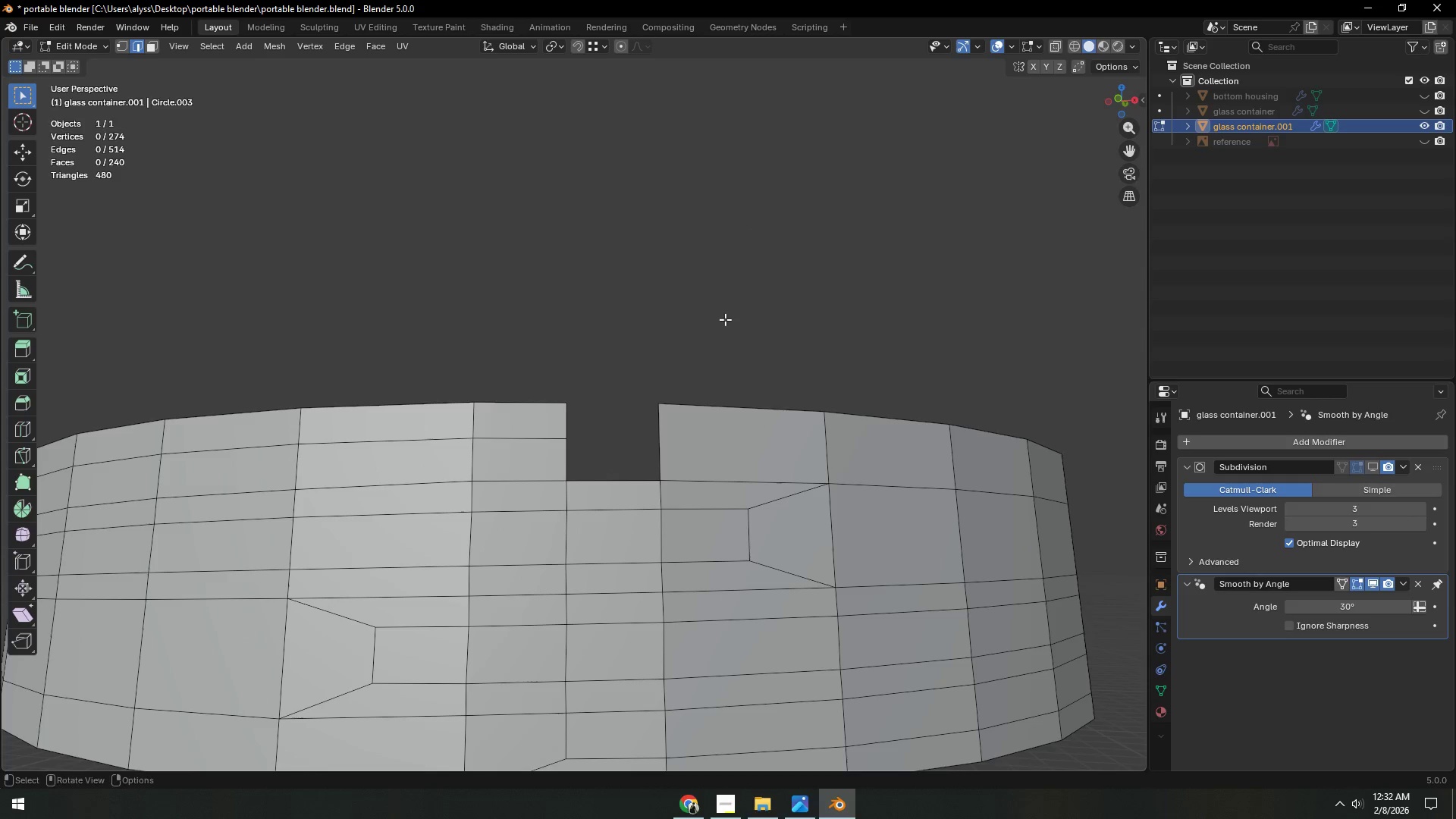 
key(1)
 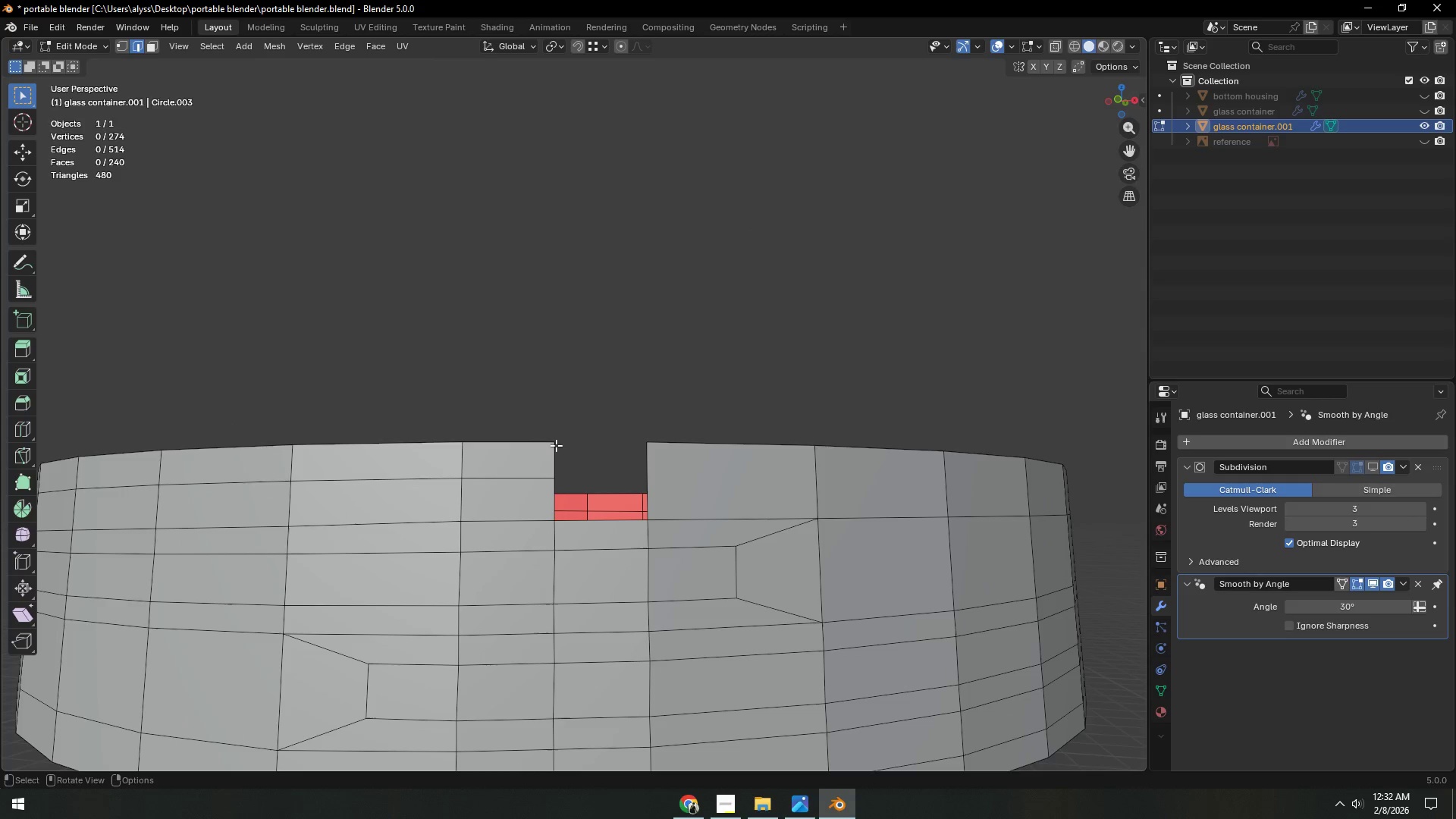 
left_click([556, 444])
 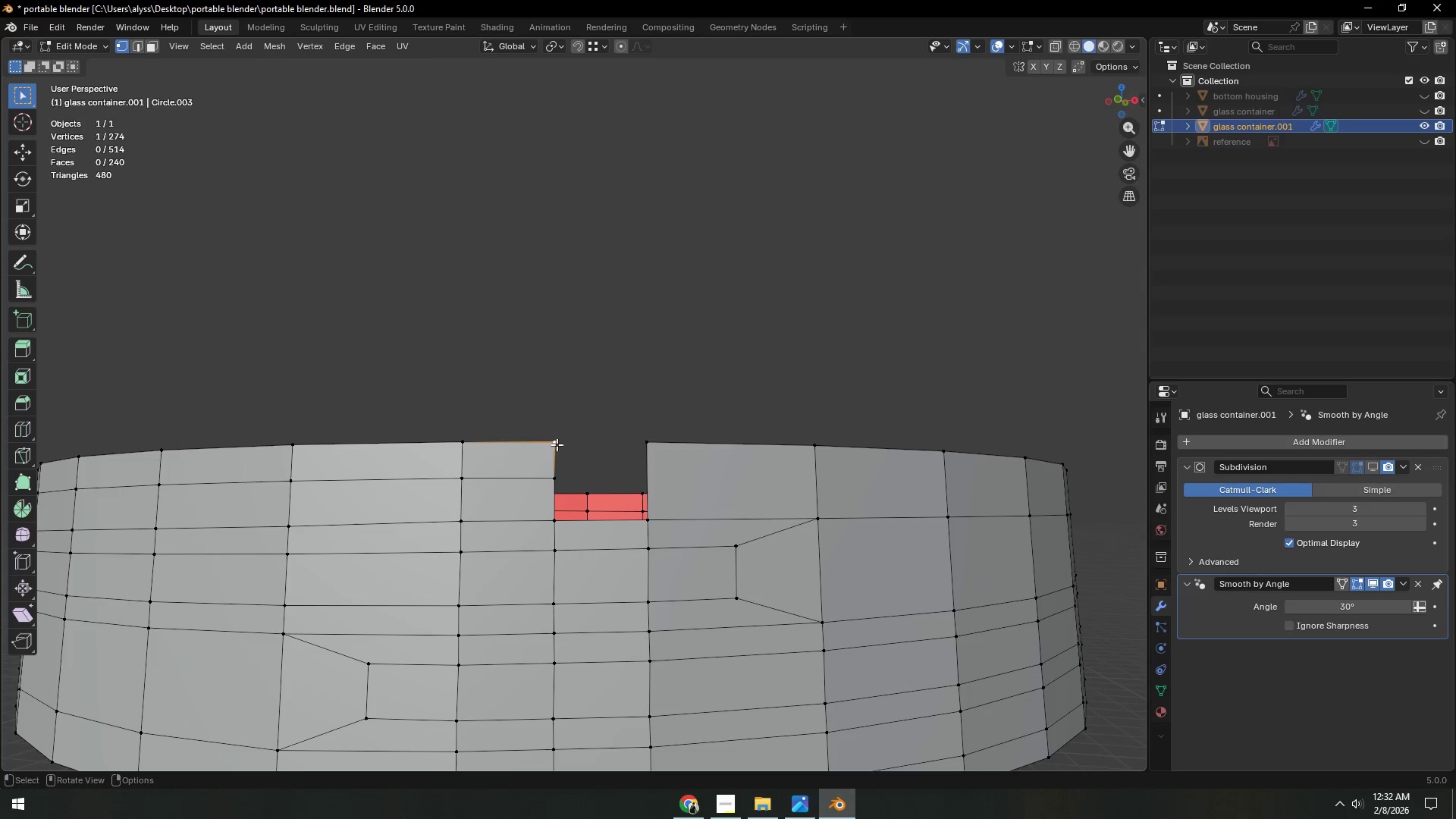 
key(X)
 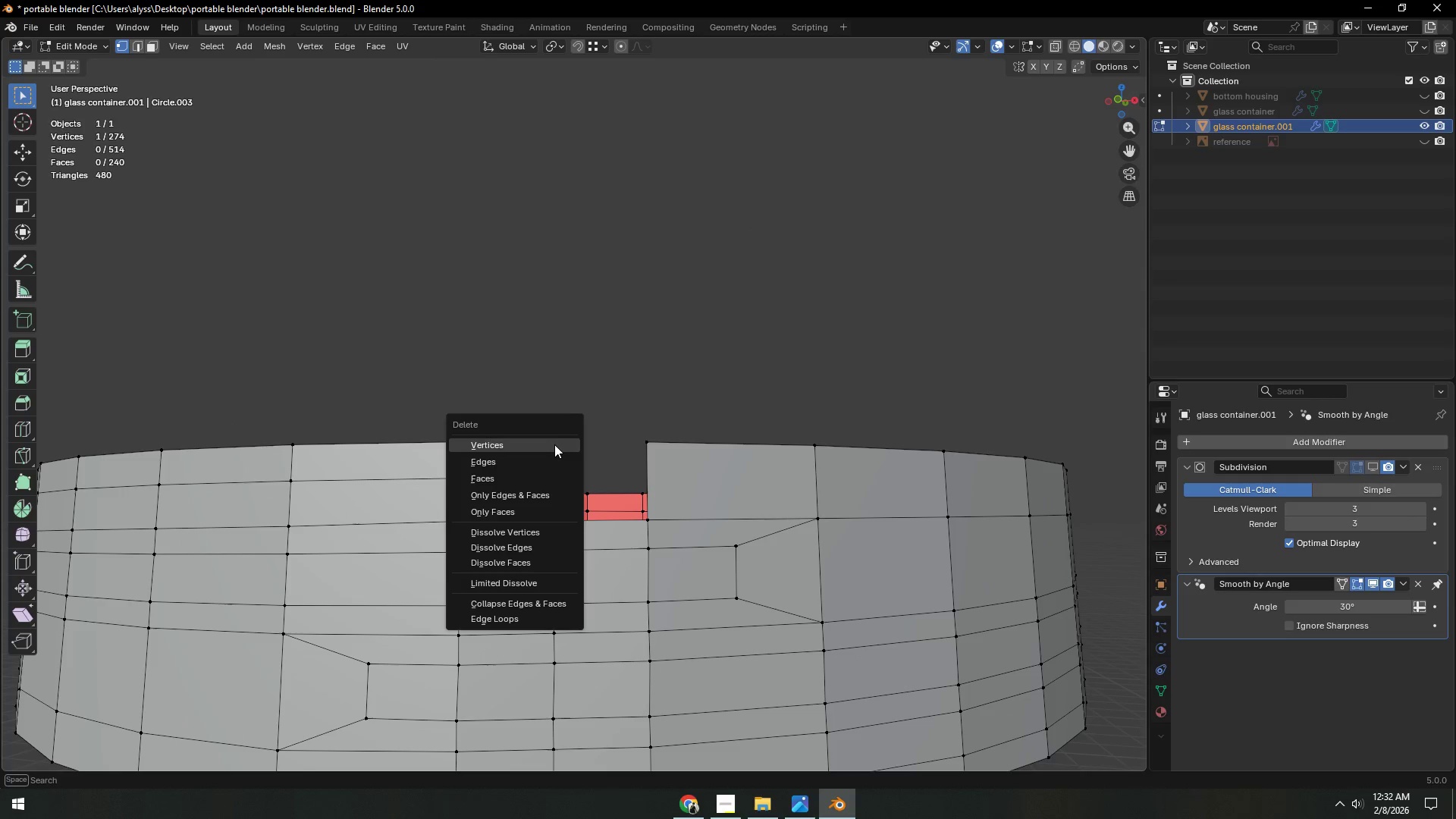 
left_click([554, 444])
 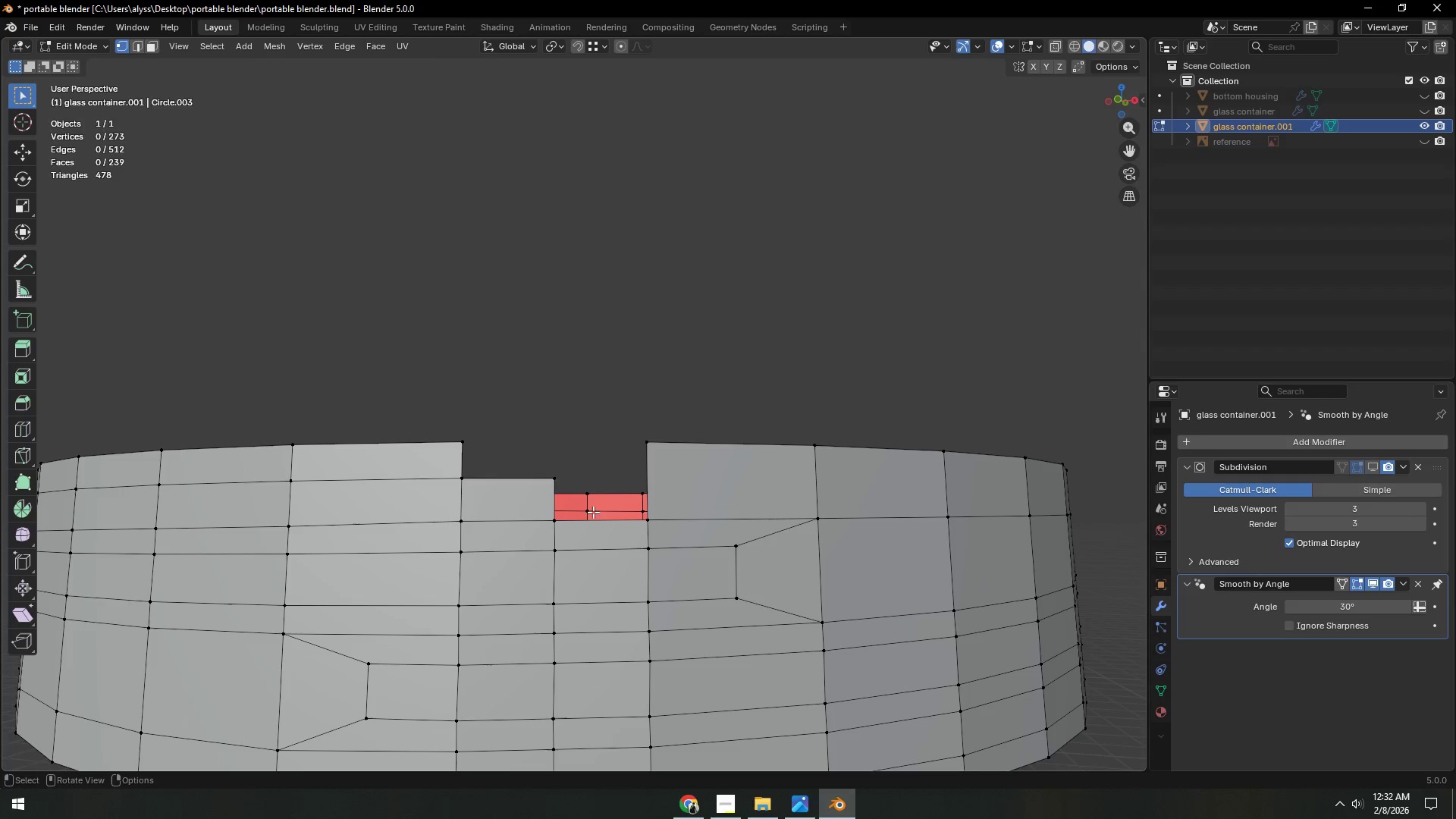 
type(2f)
 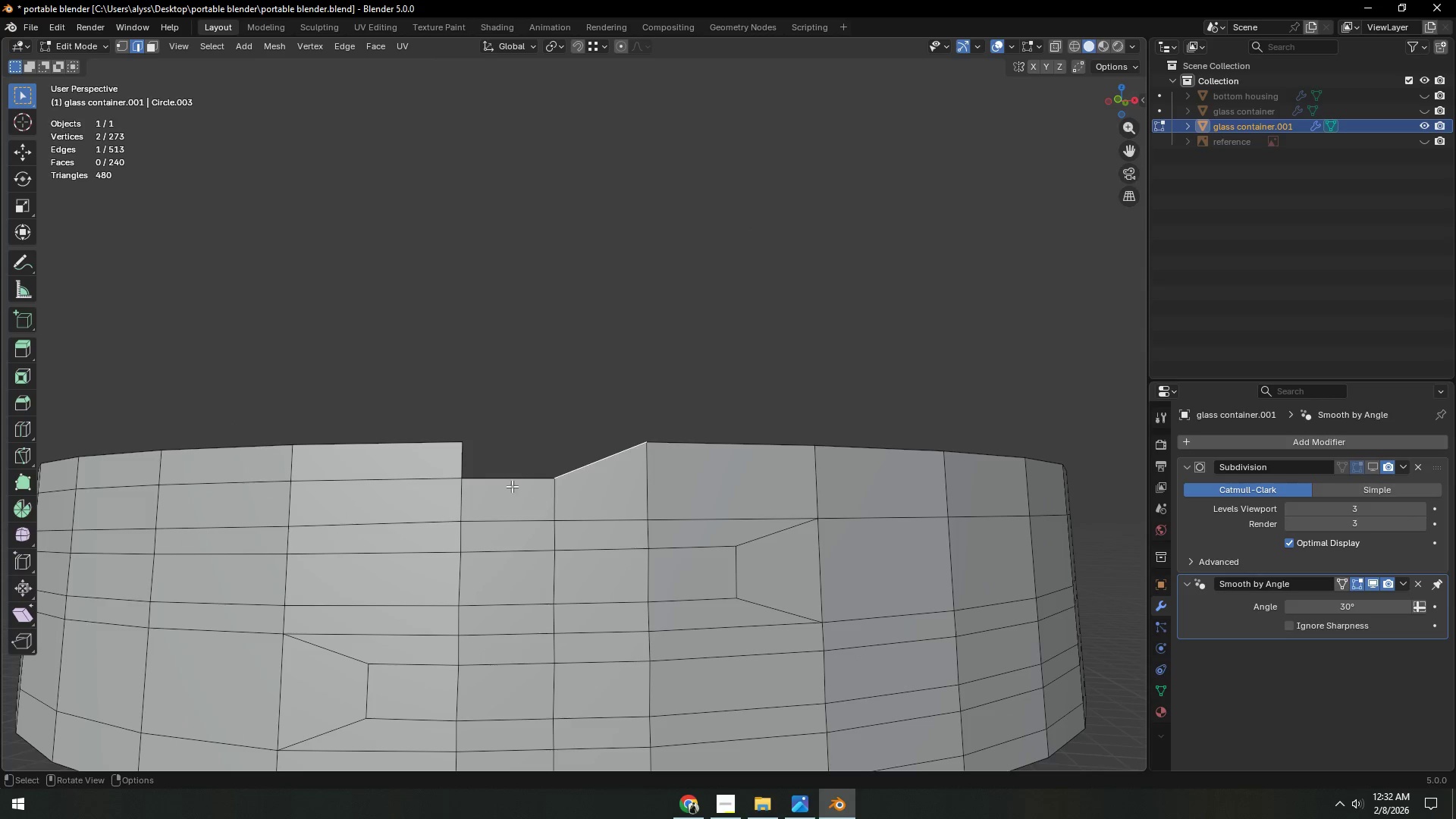 
left_click([506, 481])
 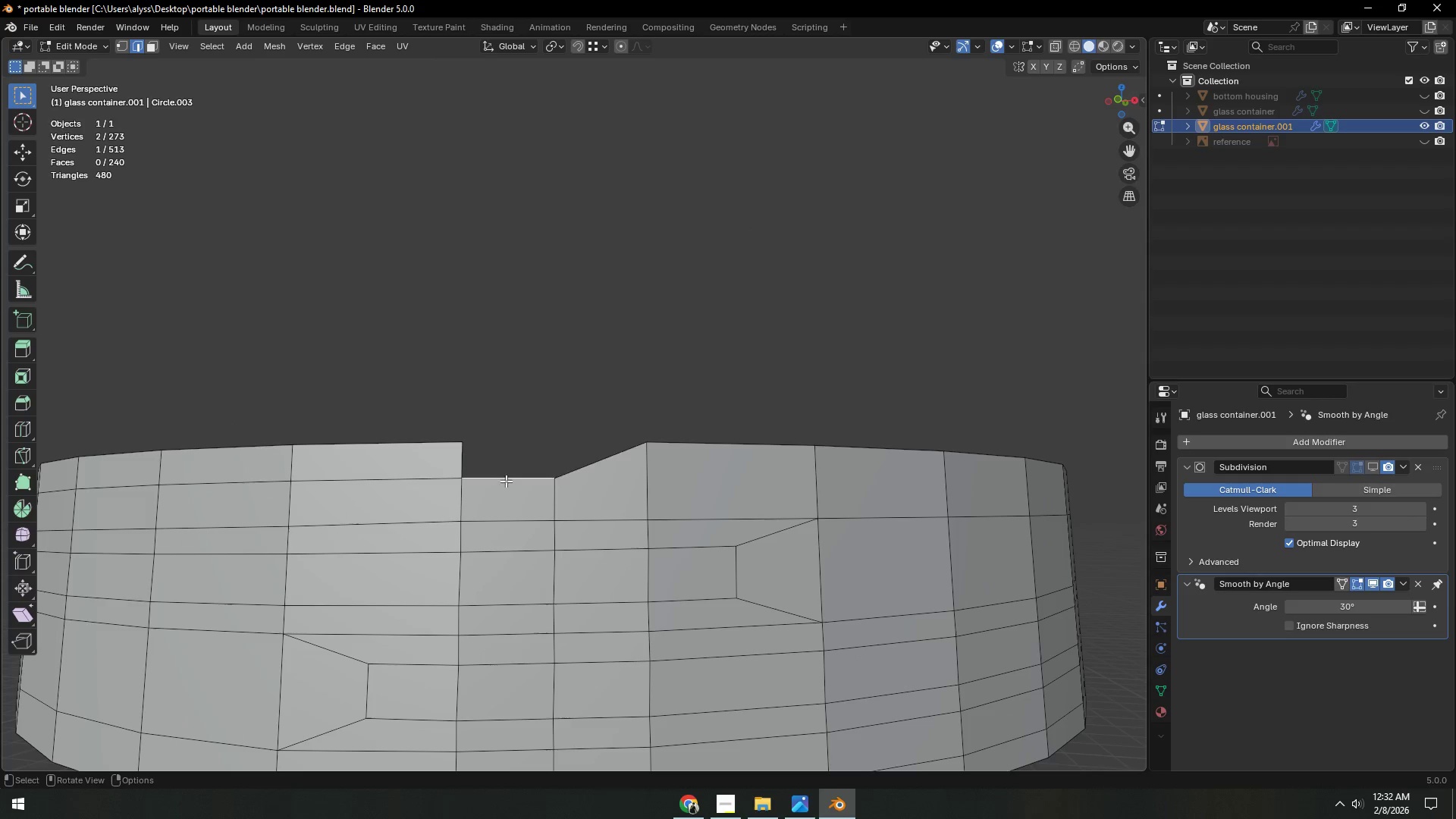 
key(F)
 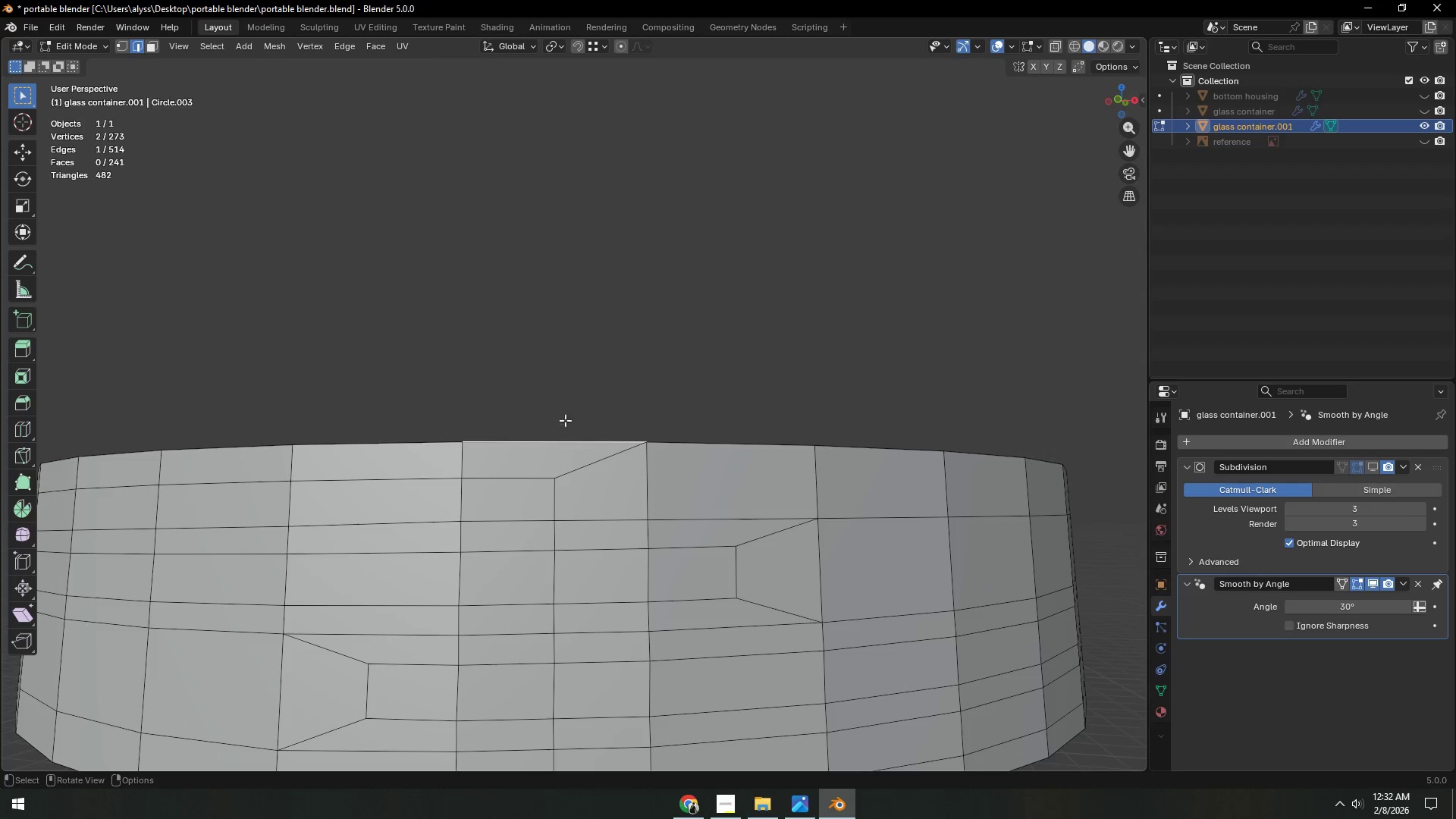 
scroll: coordinate [606, 368], scroll_direction: down, amount: 2.0
 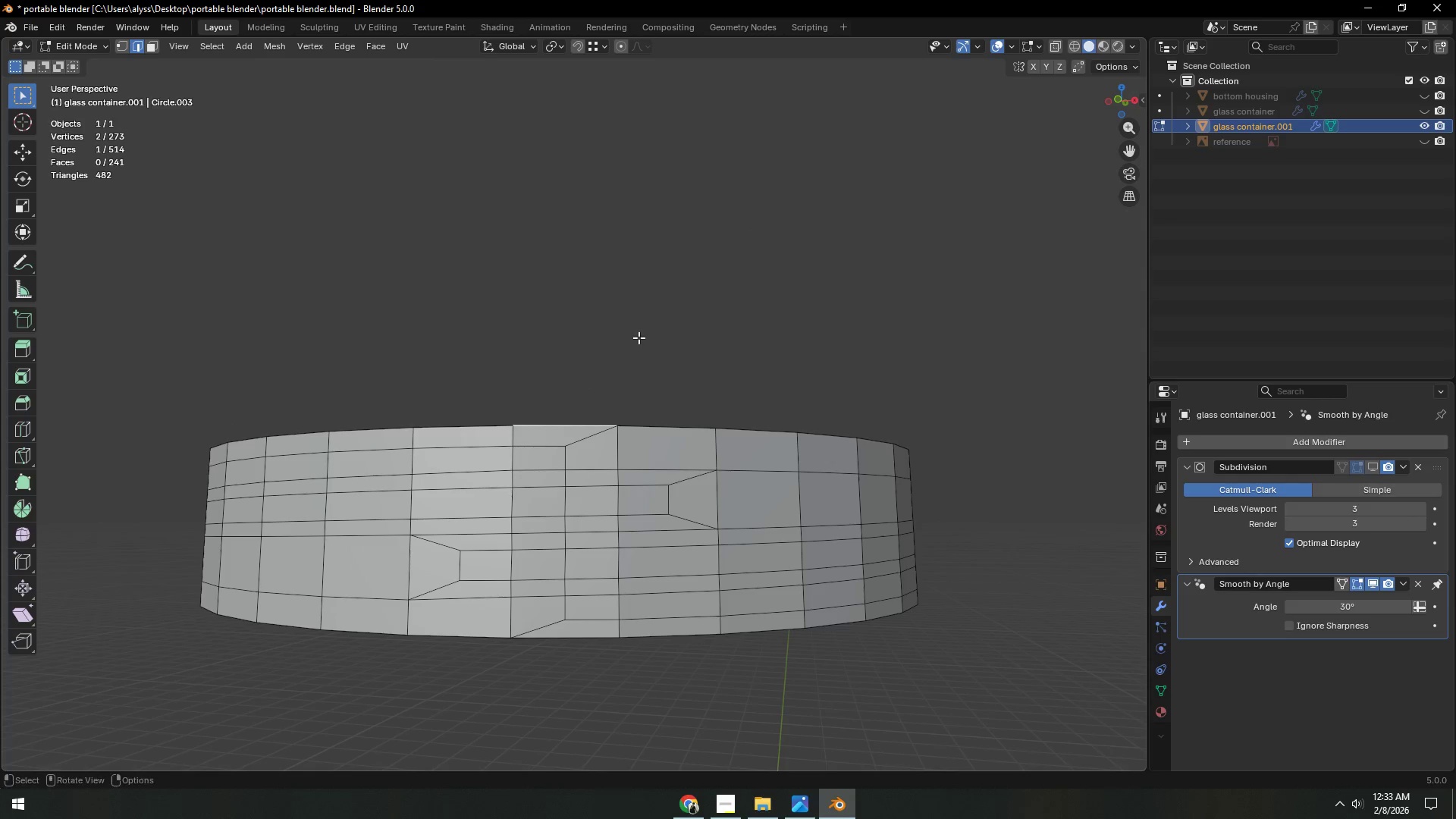 
left_click([676, 328])
 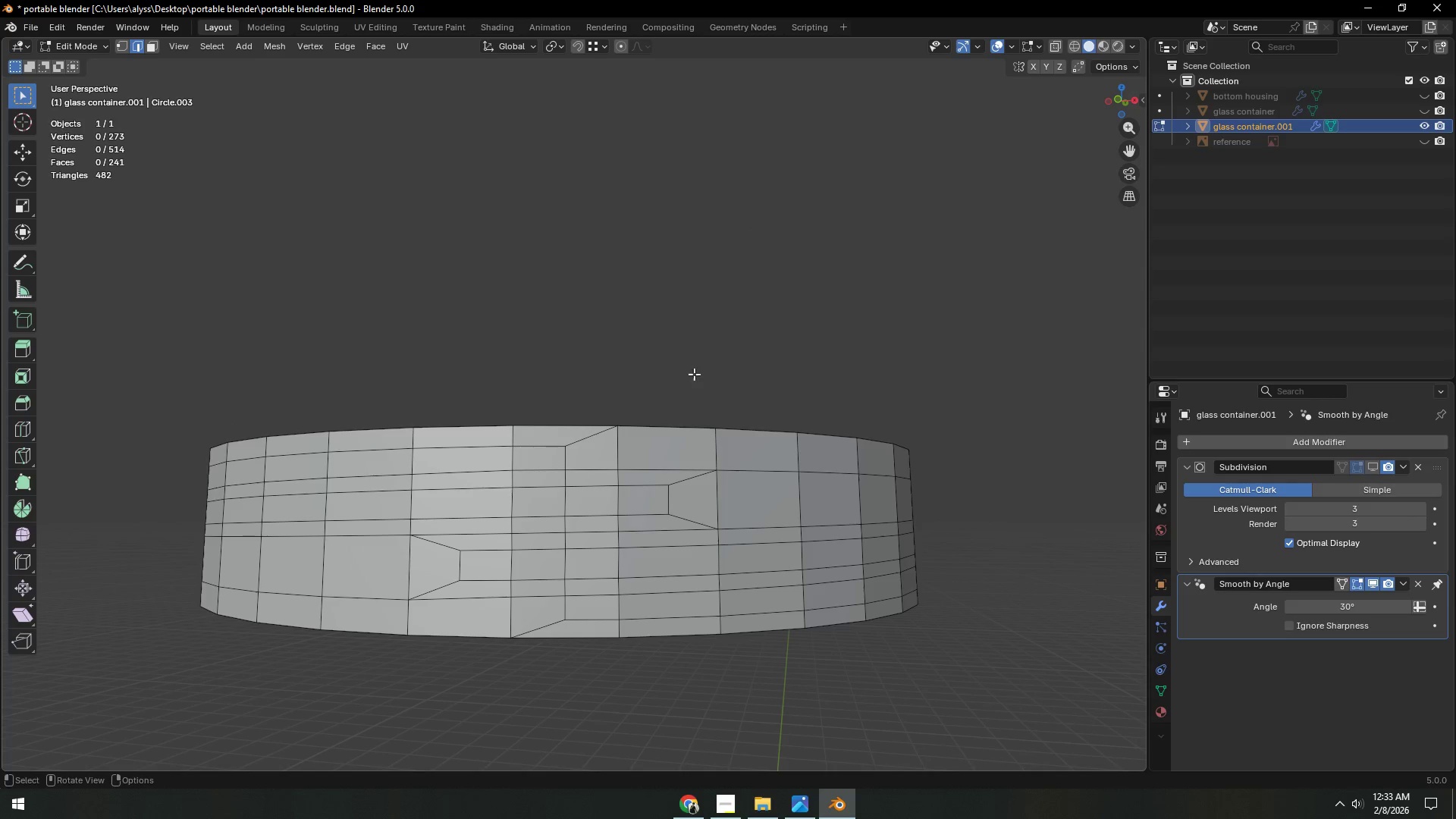 
key(Control+S)
 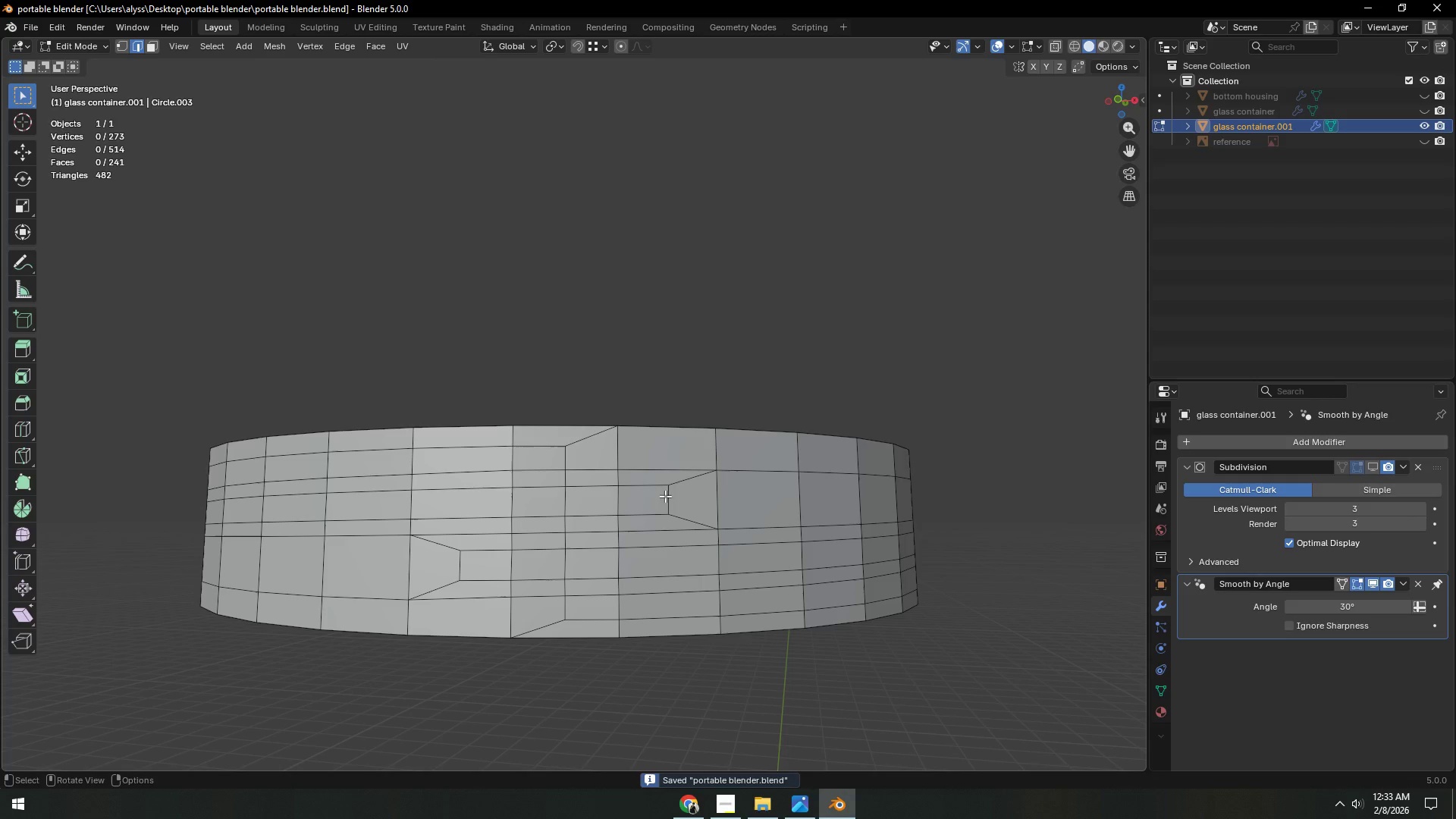 
key(3)
 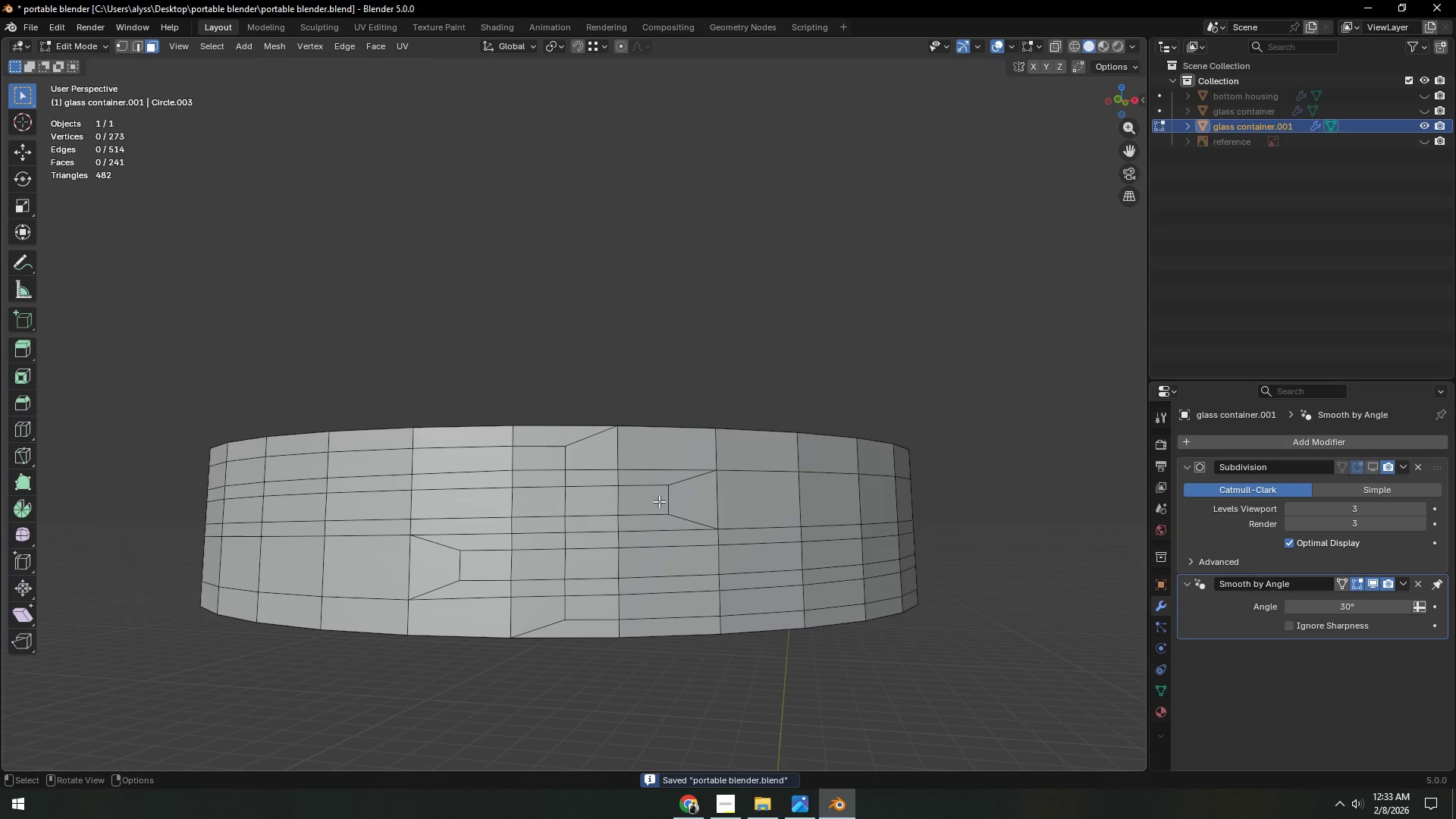 
hold_key(key=AltLeft, duration=0.44)
 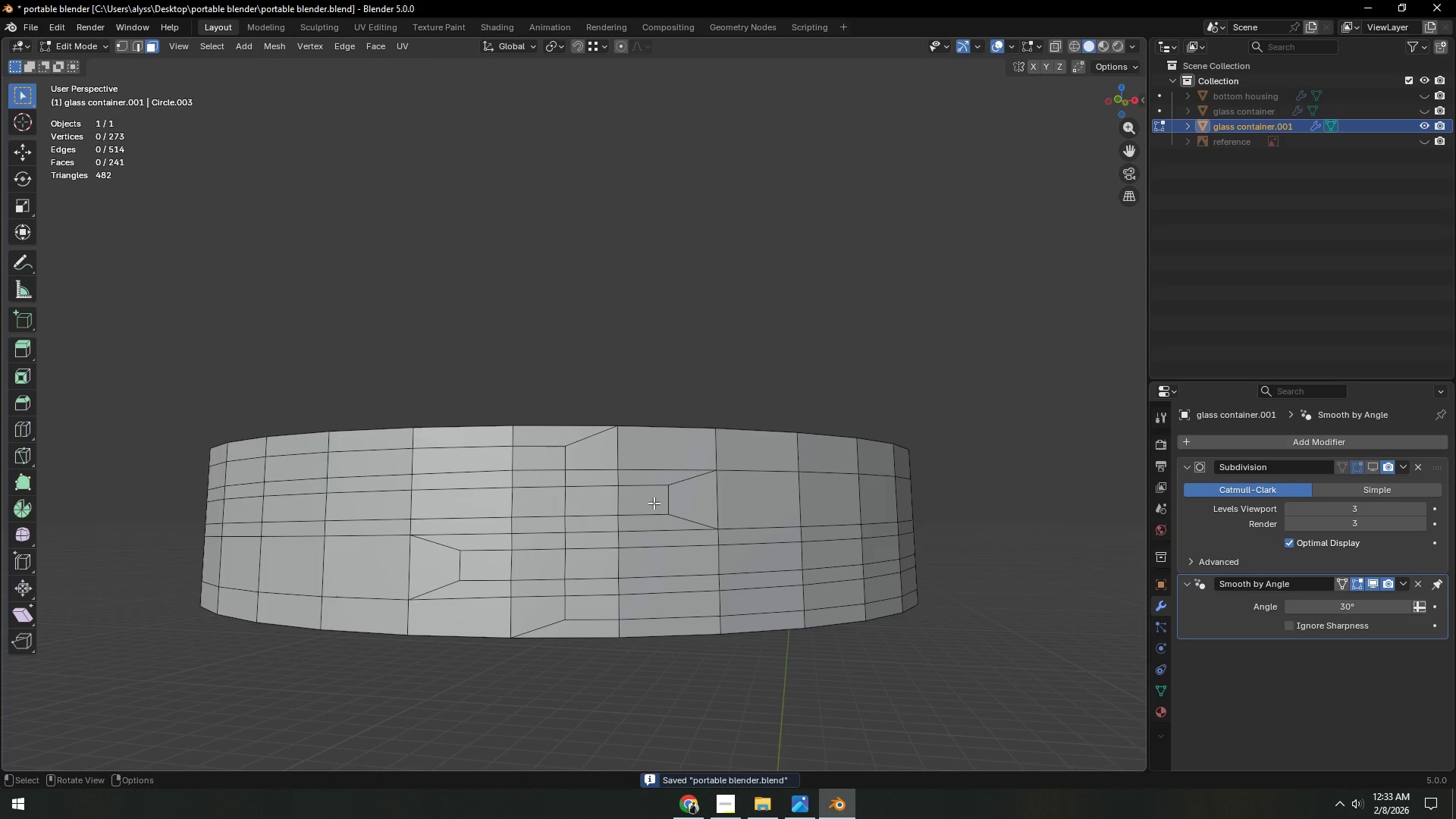 
left_click([654, 503])
 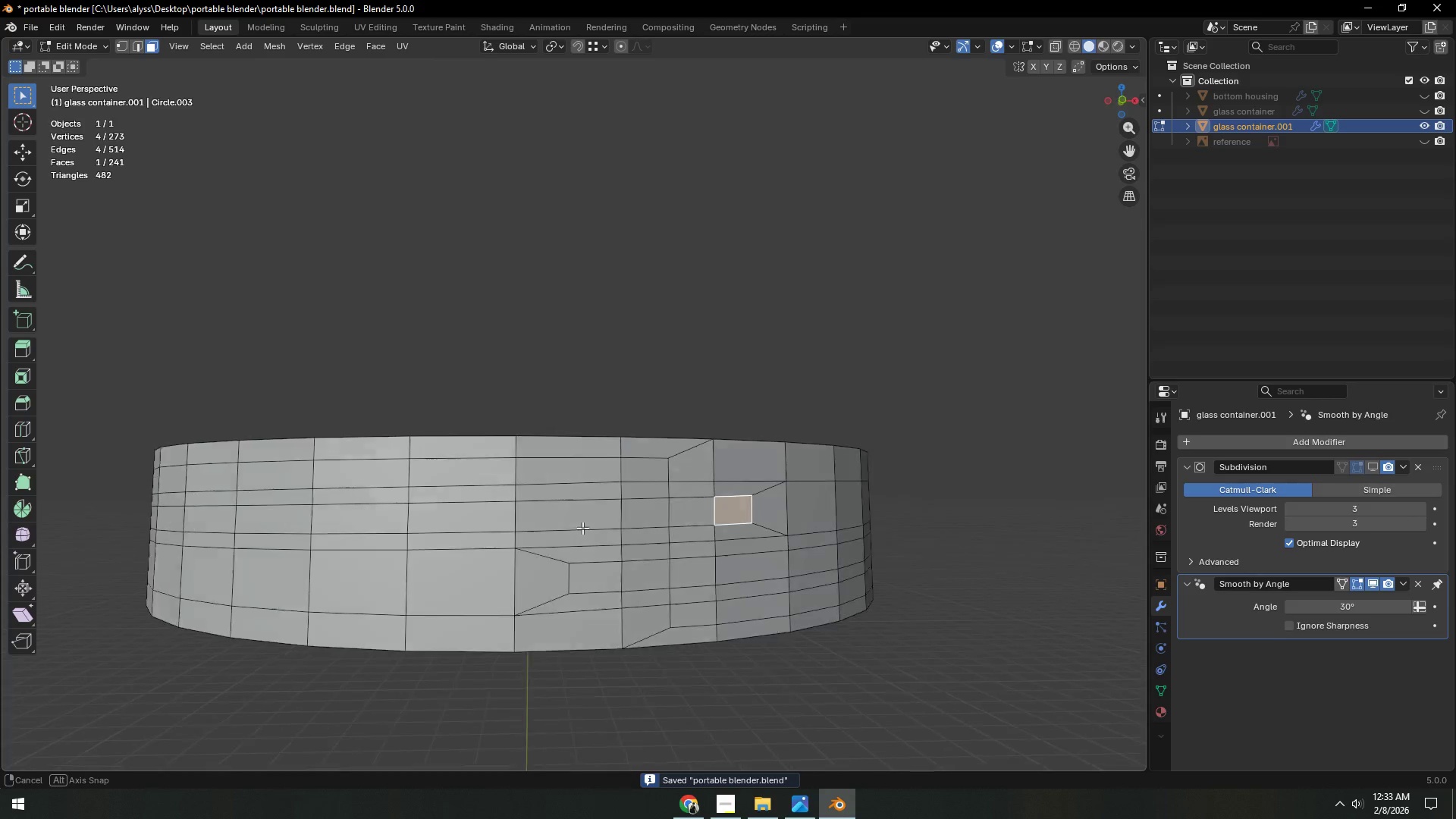 
hold_key(key=ControlLeft, duration=0.83)
left_click([251, 532])
 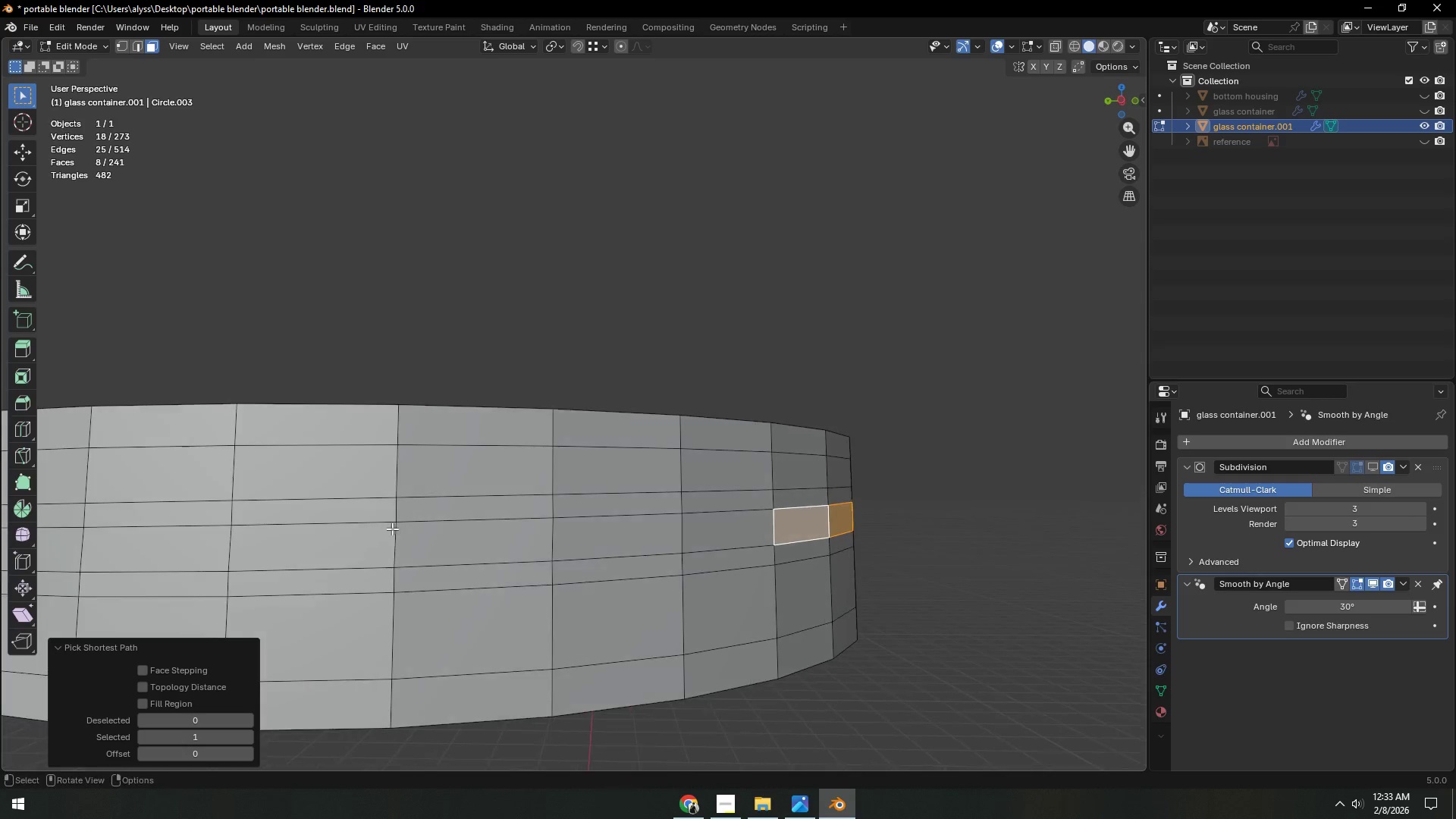 
key(A)
 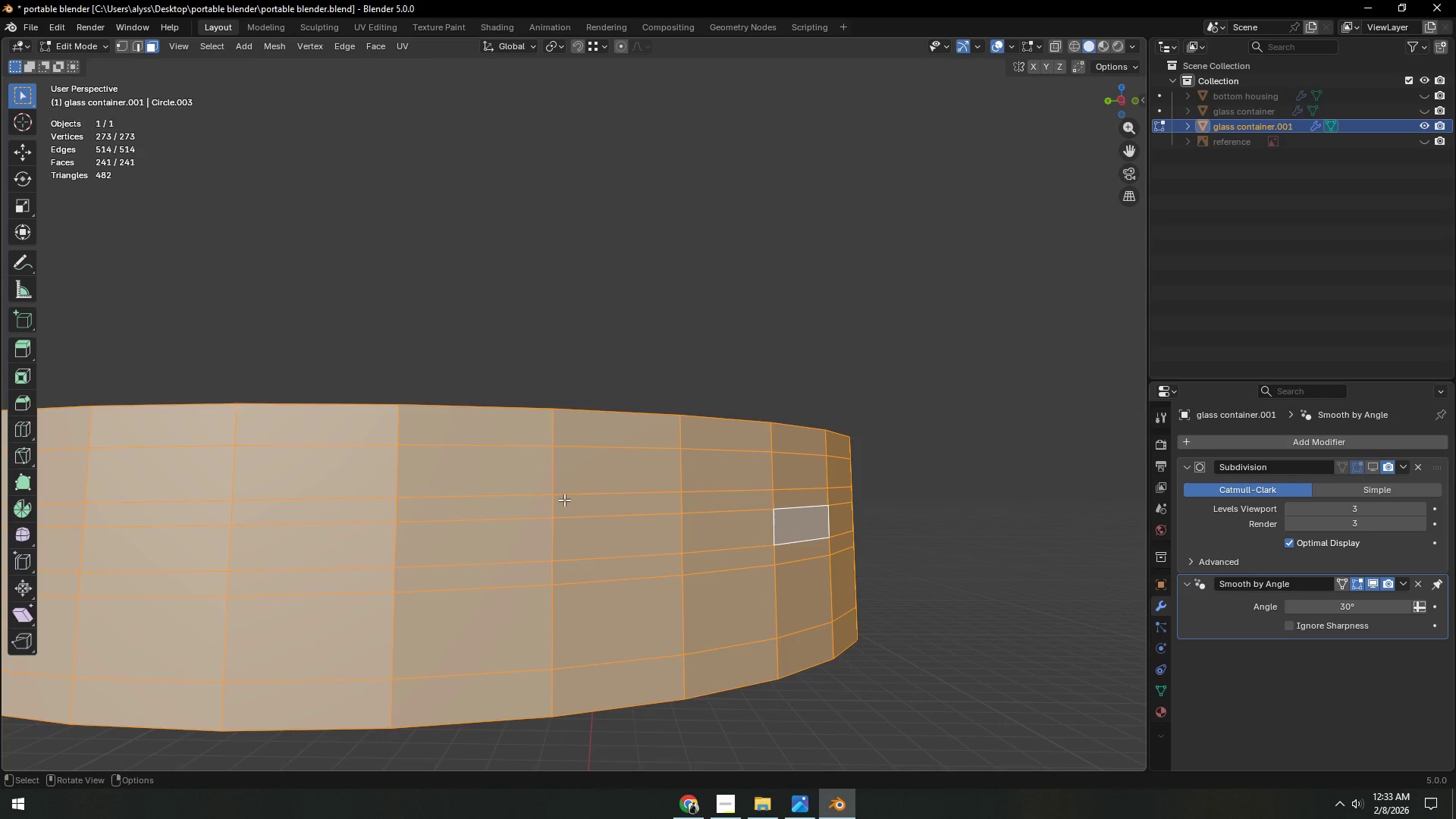 
key(Backquote)
 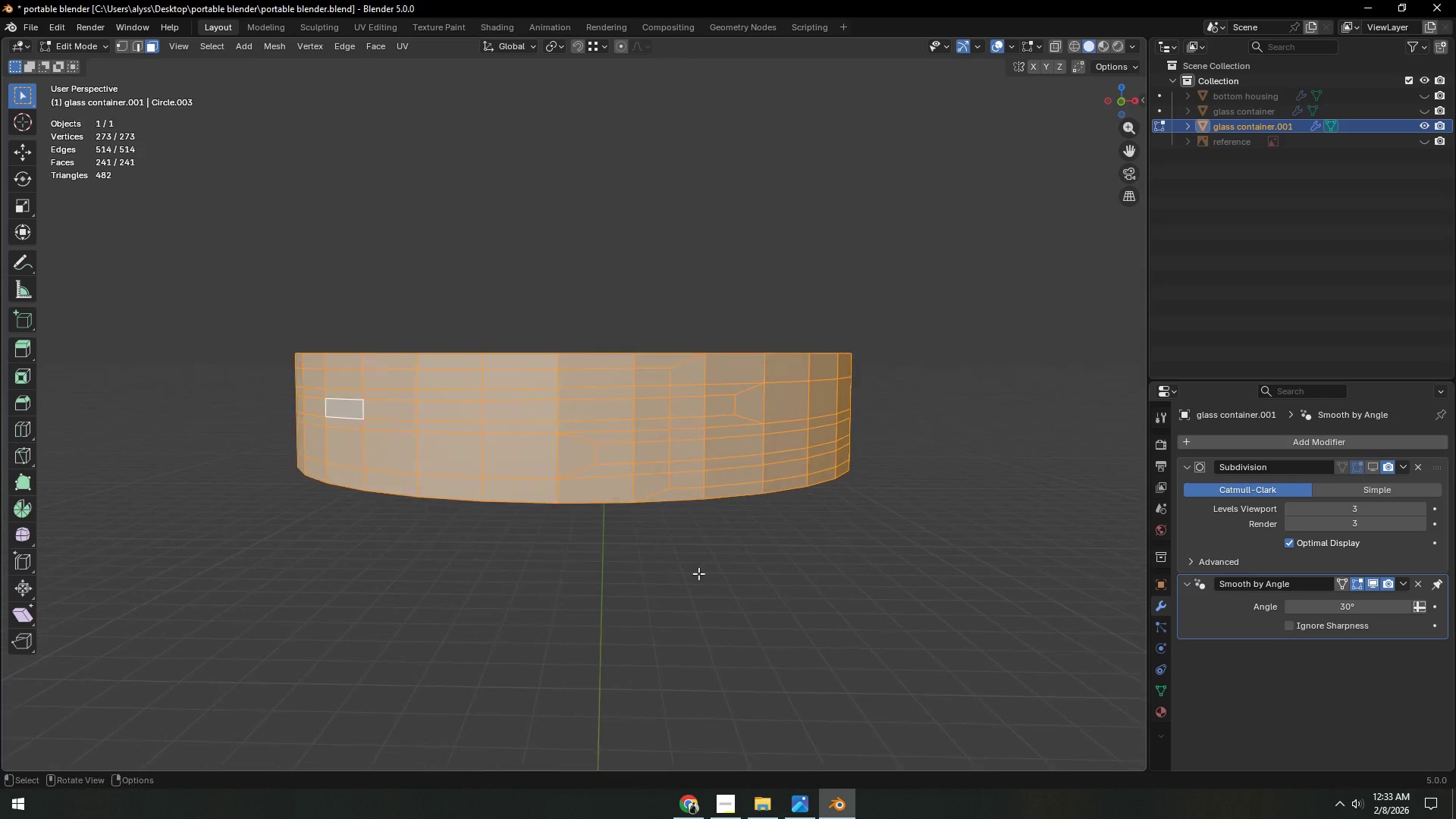 
left_click([717, 405])
 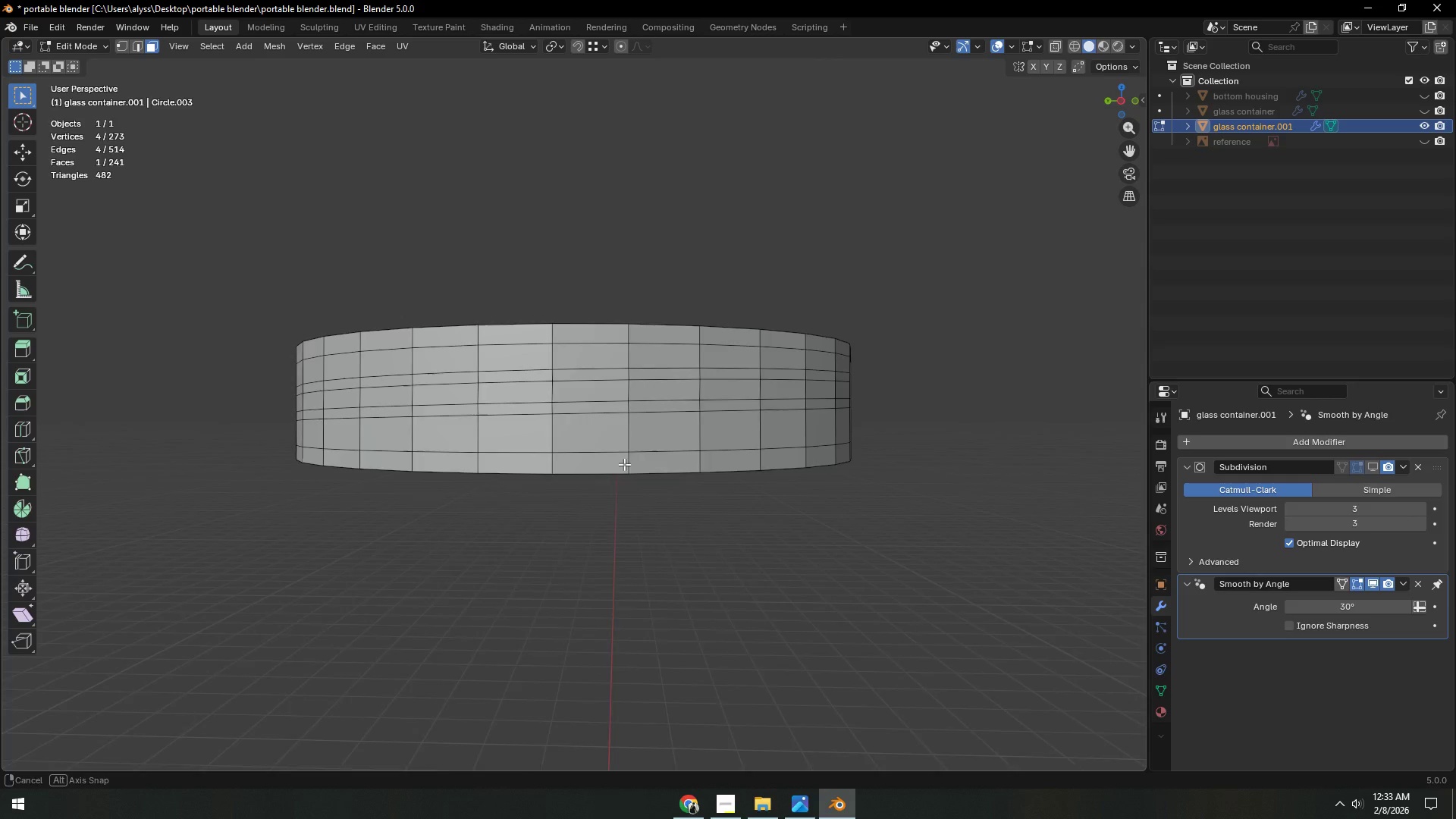 
hold_key(key=ControlLeft, duration=0.58)
 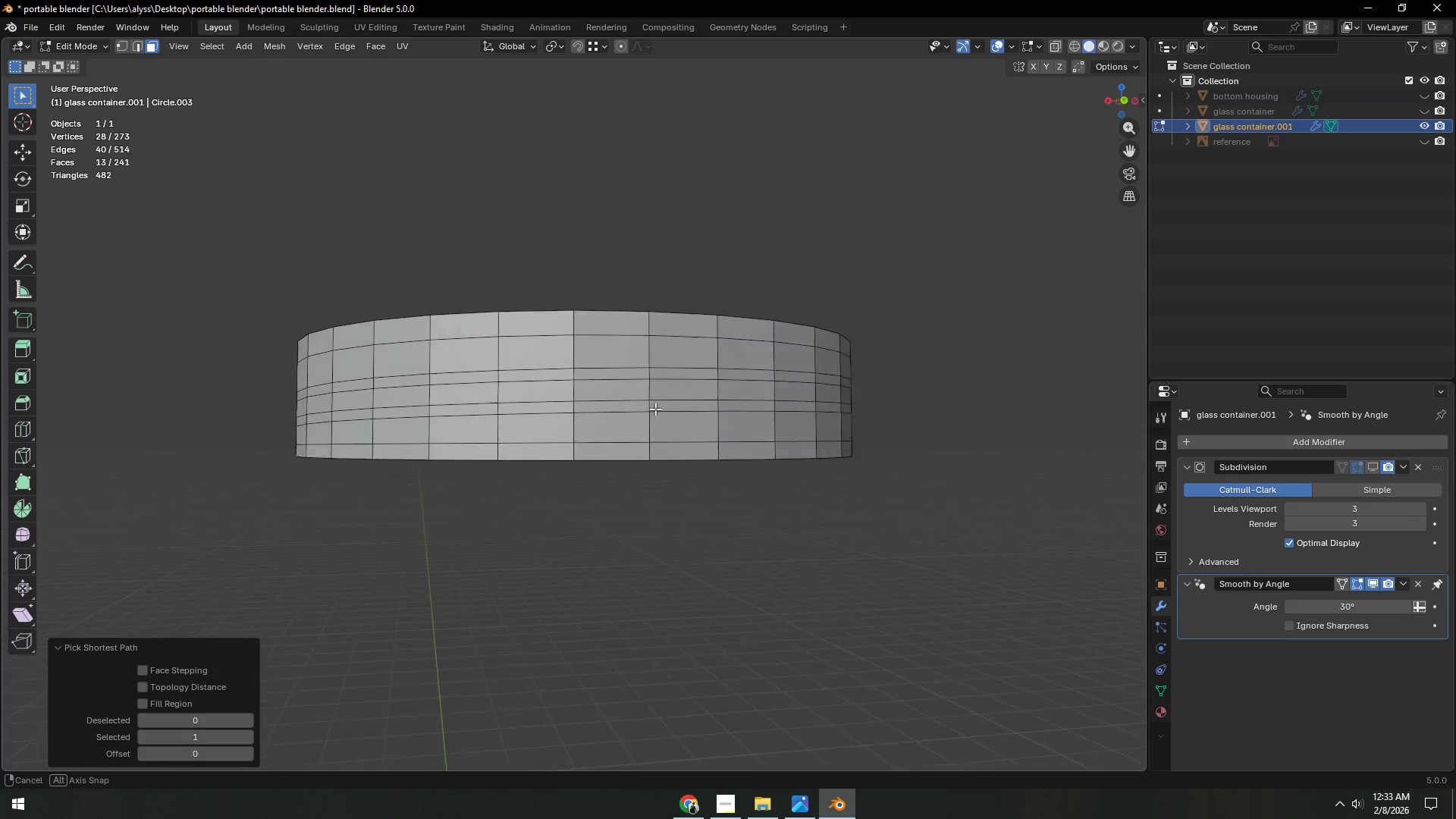 
hold_key(key=ControlLeft, duration=0.53)
left_click([499, 391])
 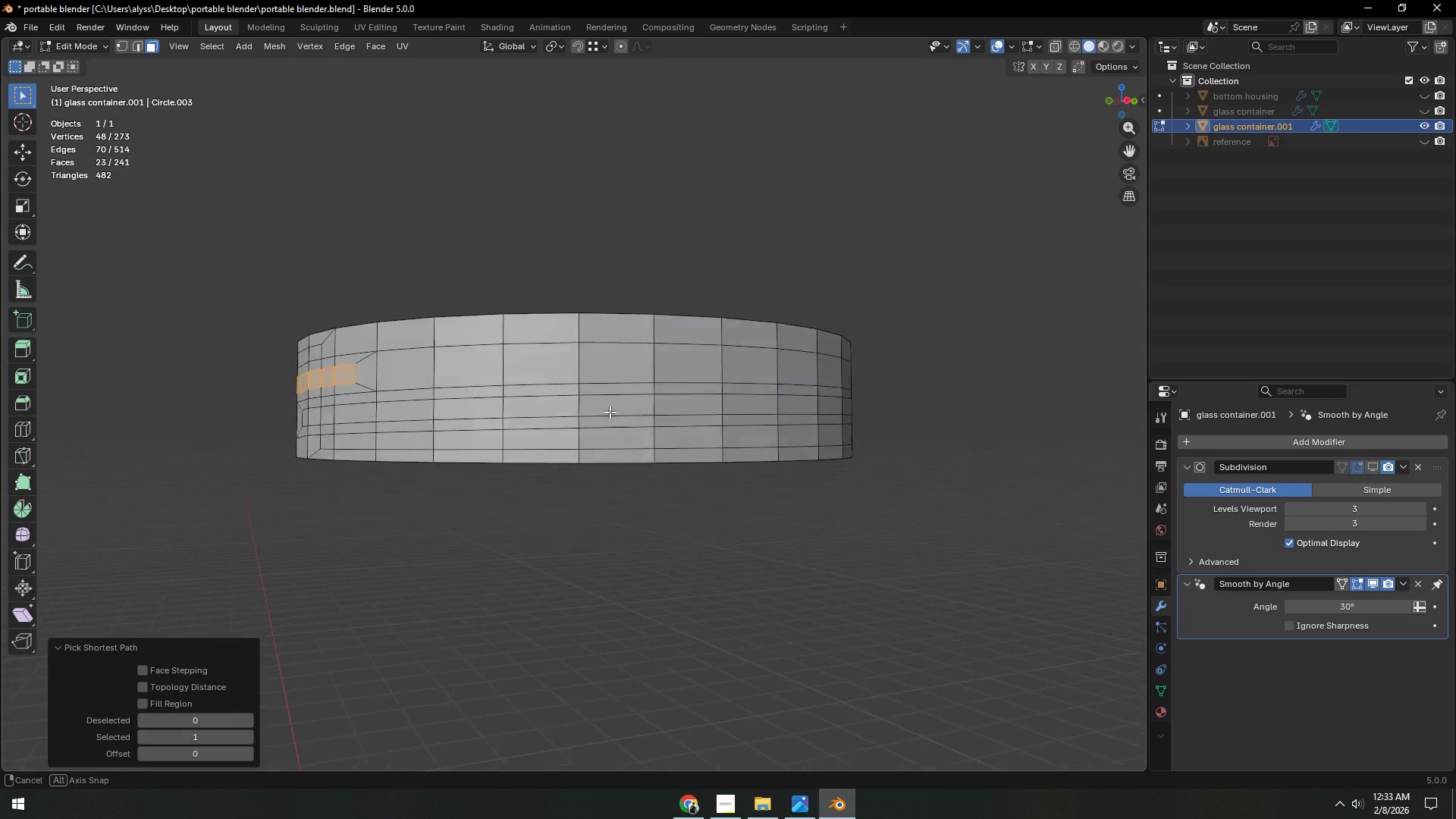 
hold_key(key=ControlLeft, duration=0.97)
left_click([381, 423])
 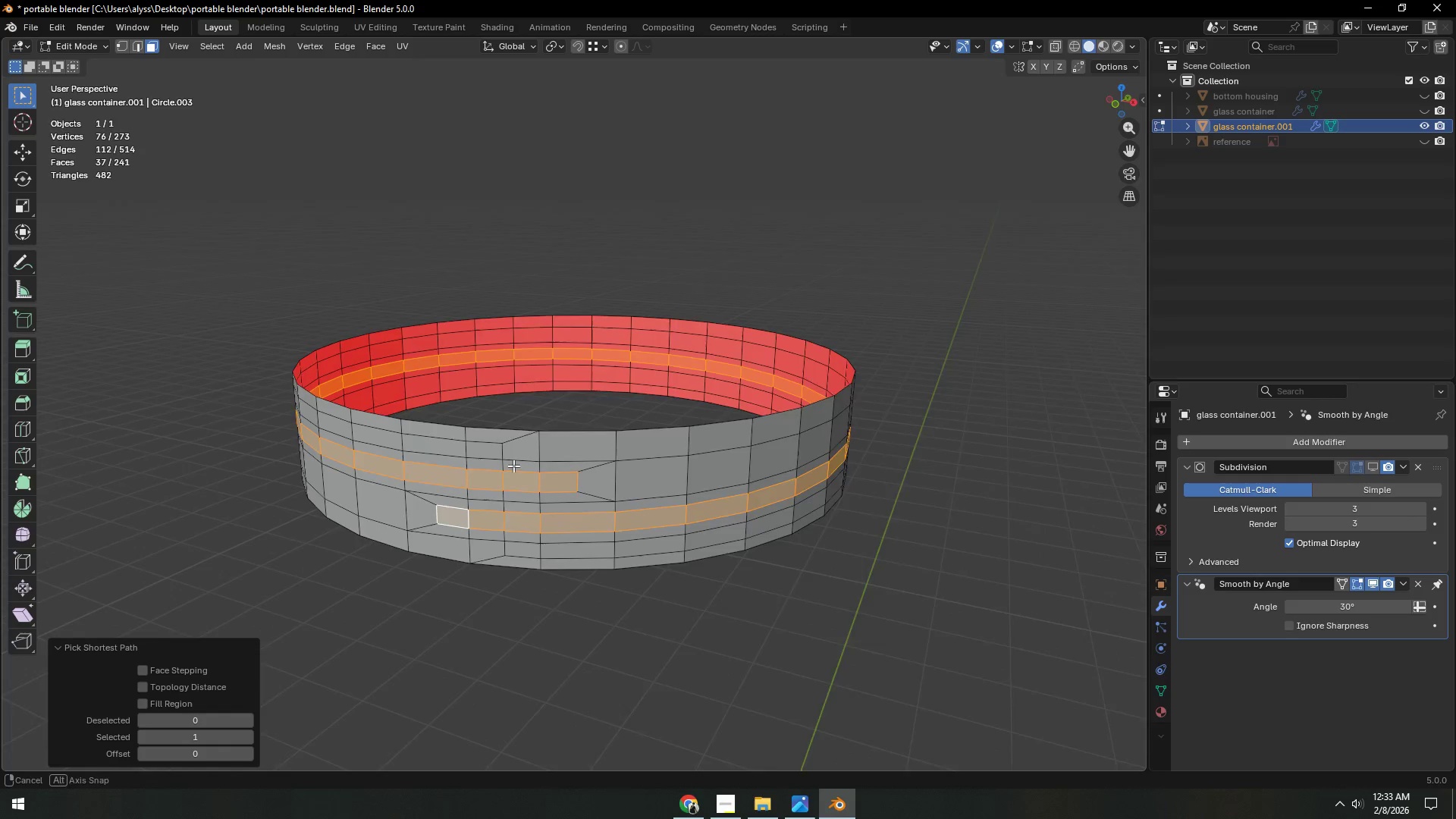 
key(E)
 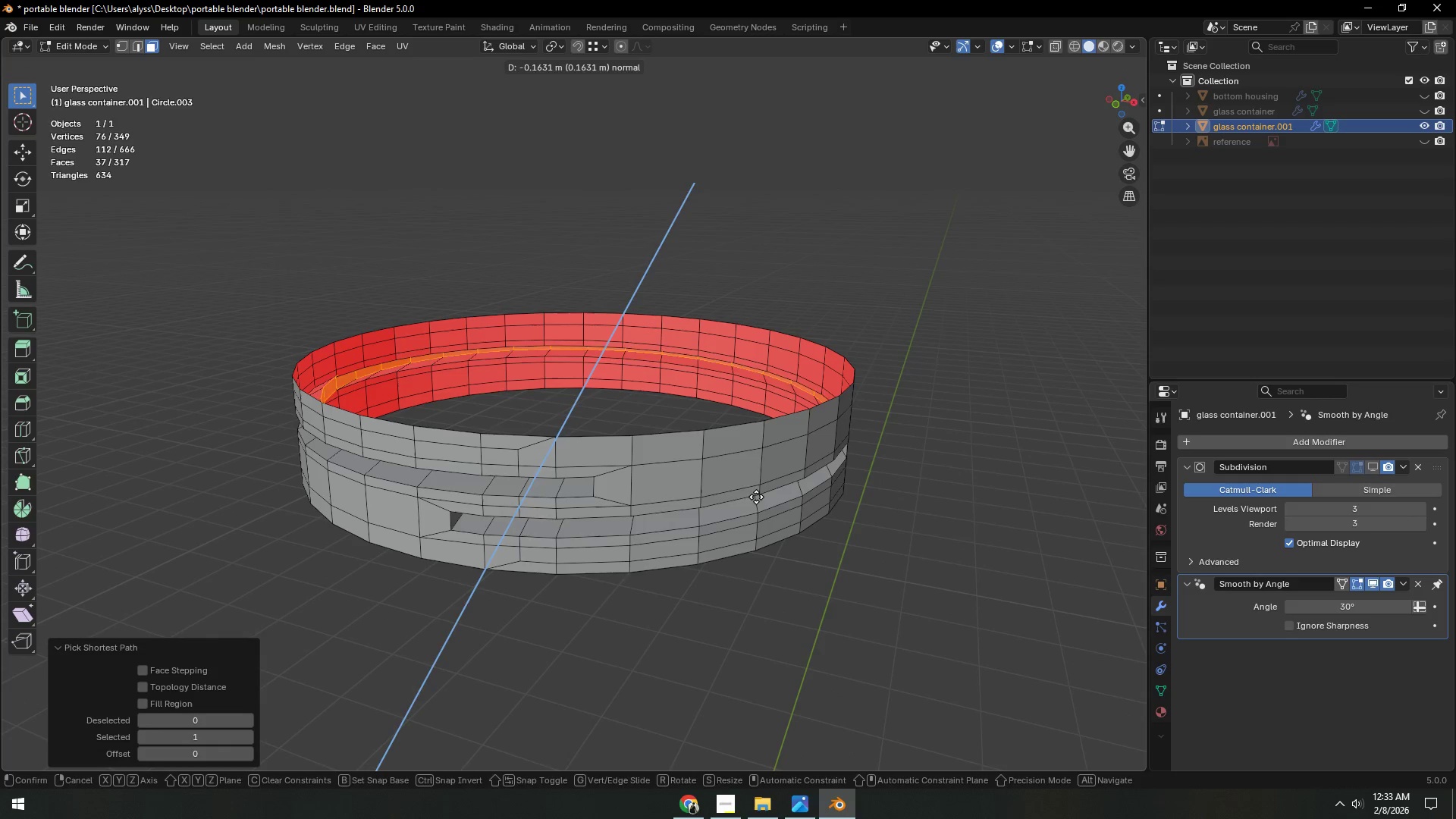 
right_click([755, 502])
 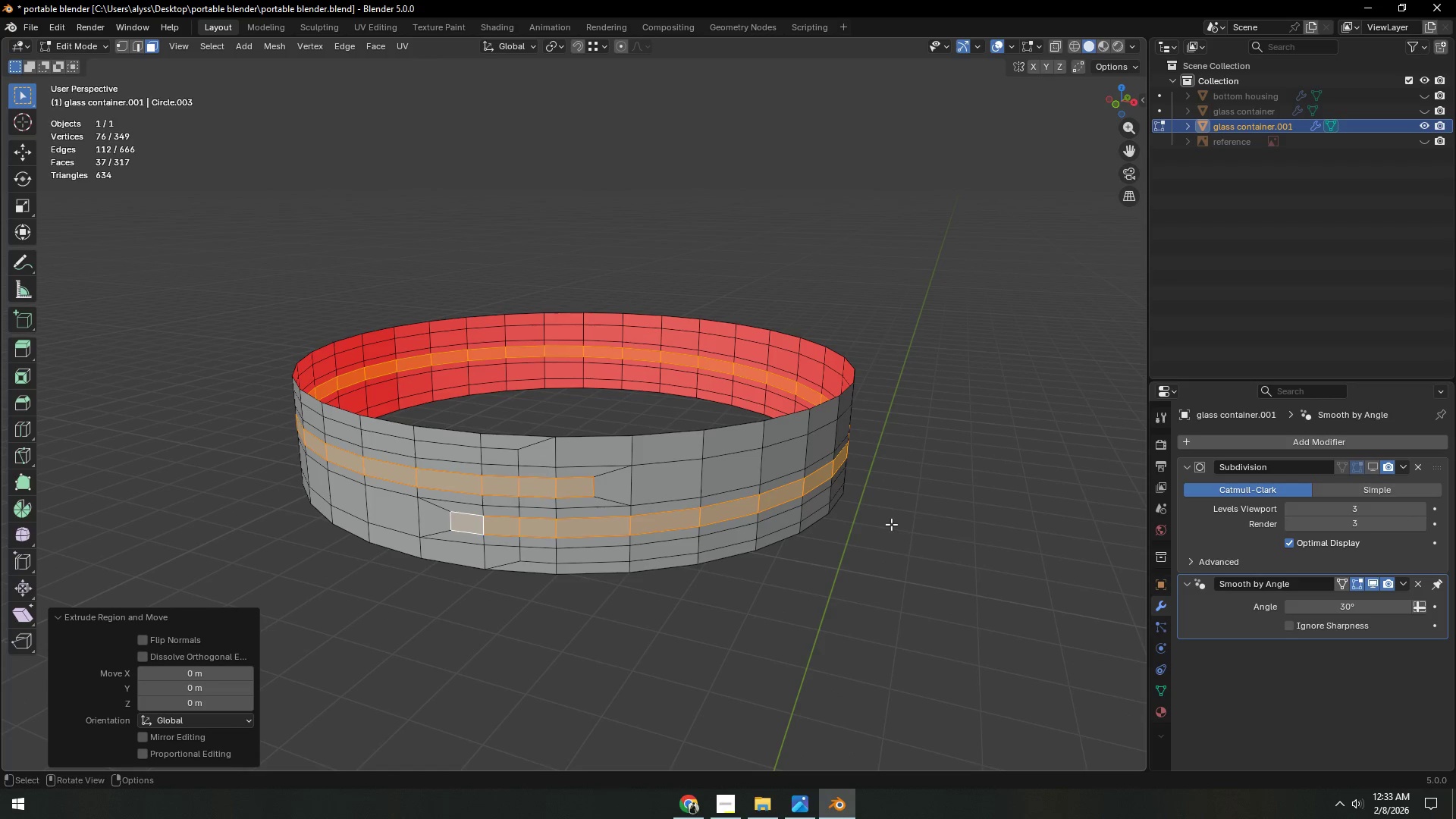 
type(sZ)
 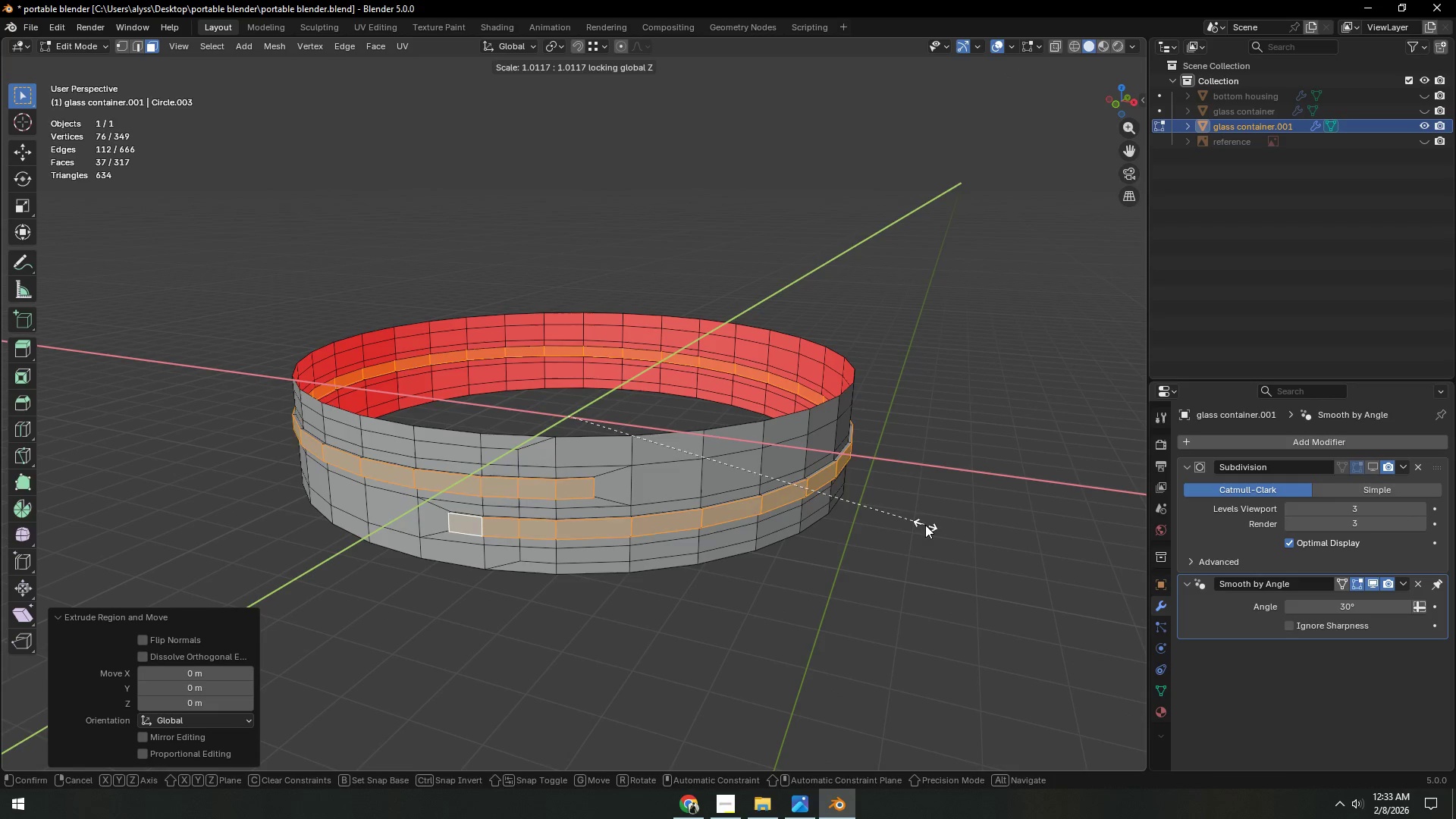 
wait(5.12)
 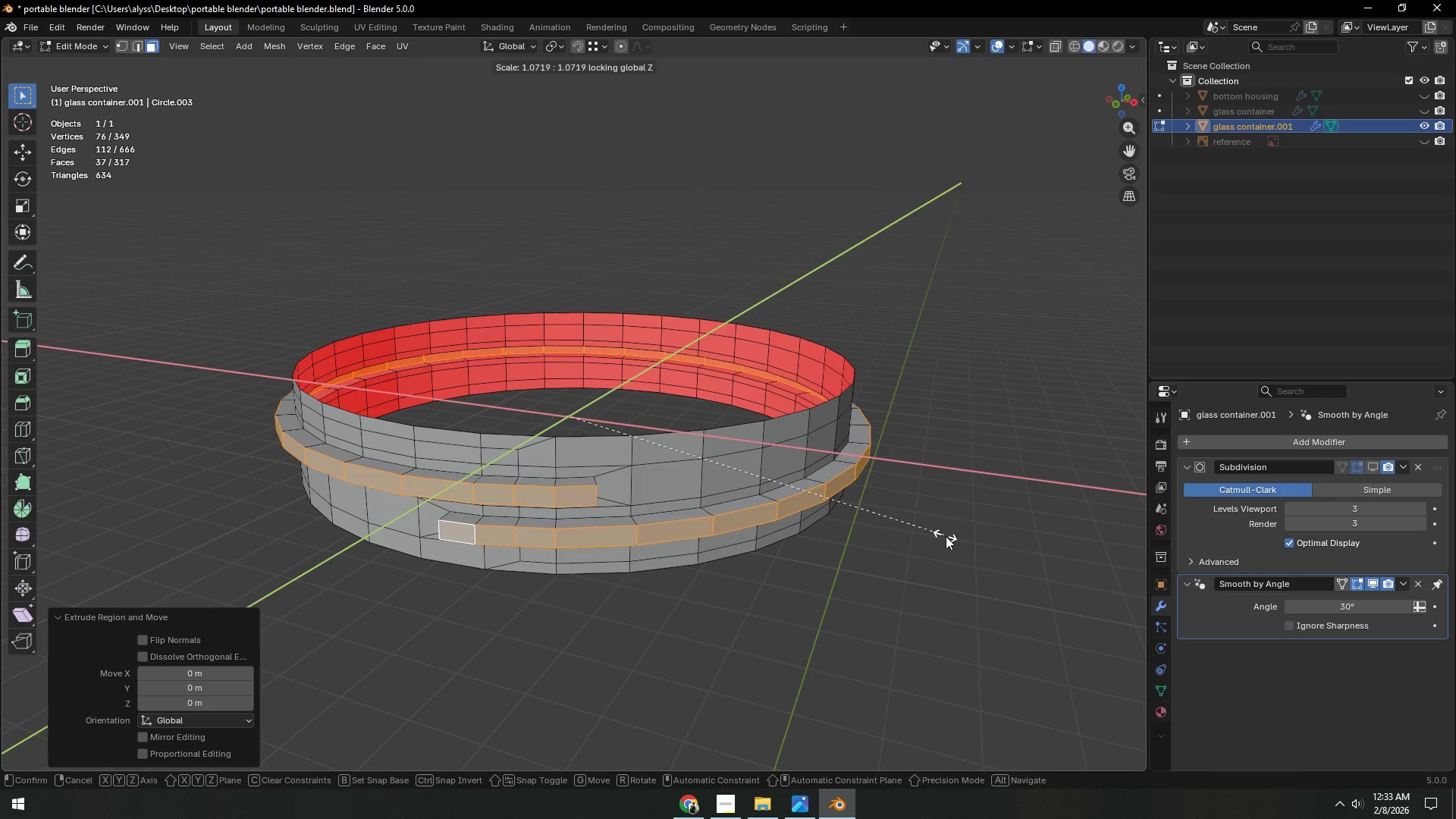 
left_click([949, 541])
 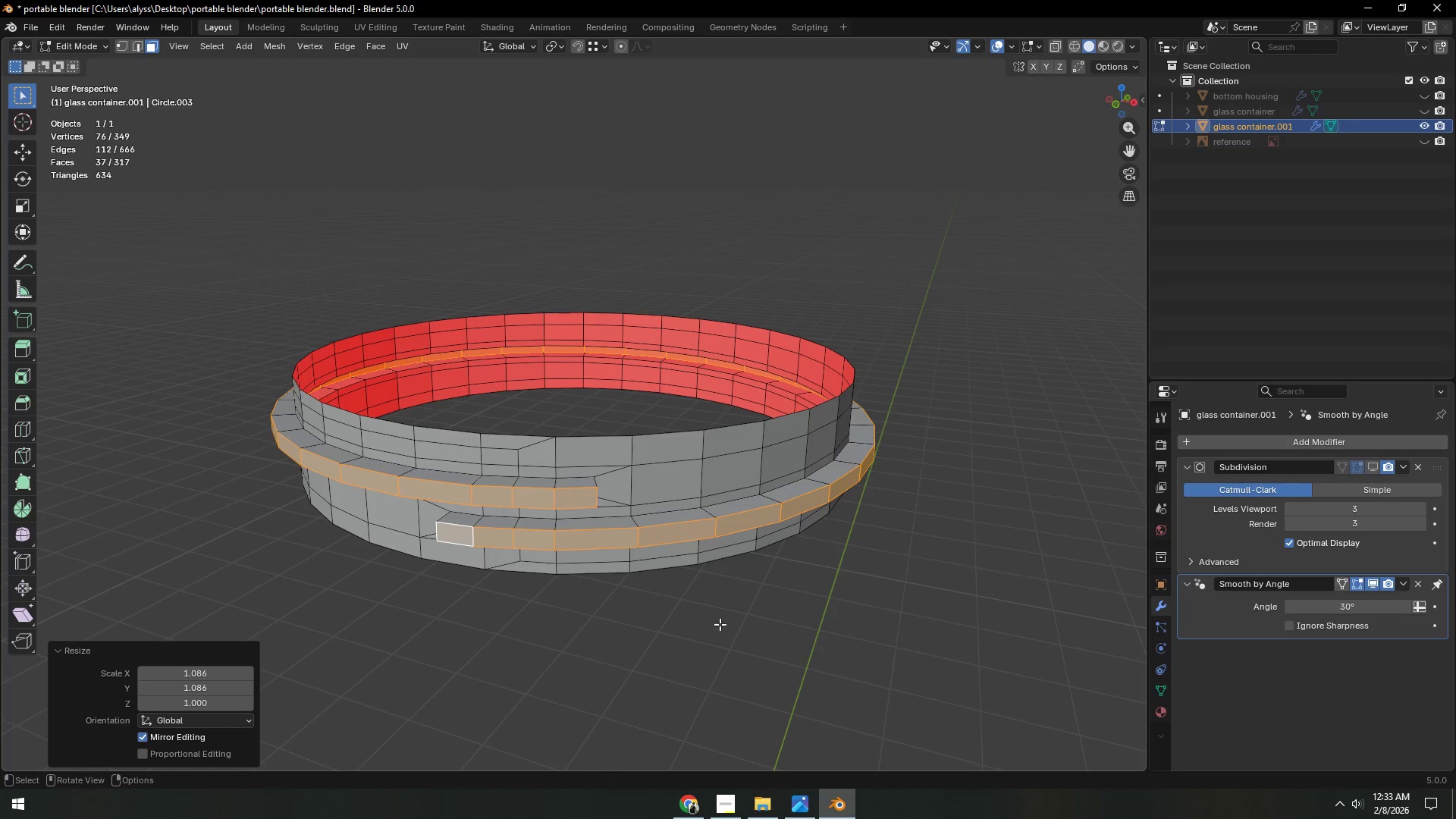 
scroll: coordinate [701, 599], scroll_direction: up, amount: 3.0
 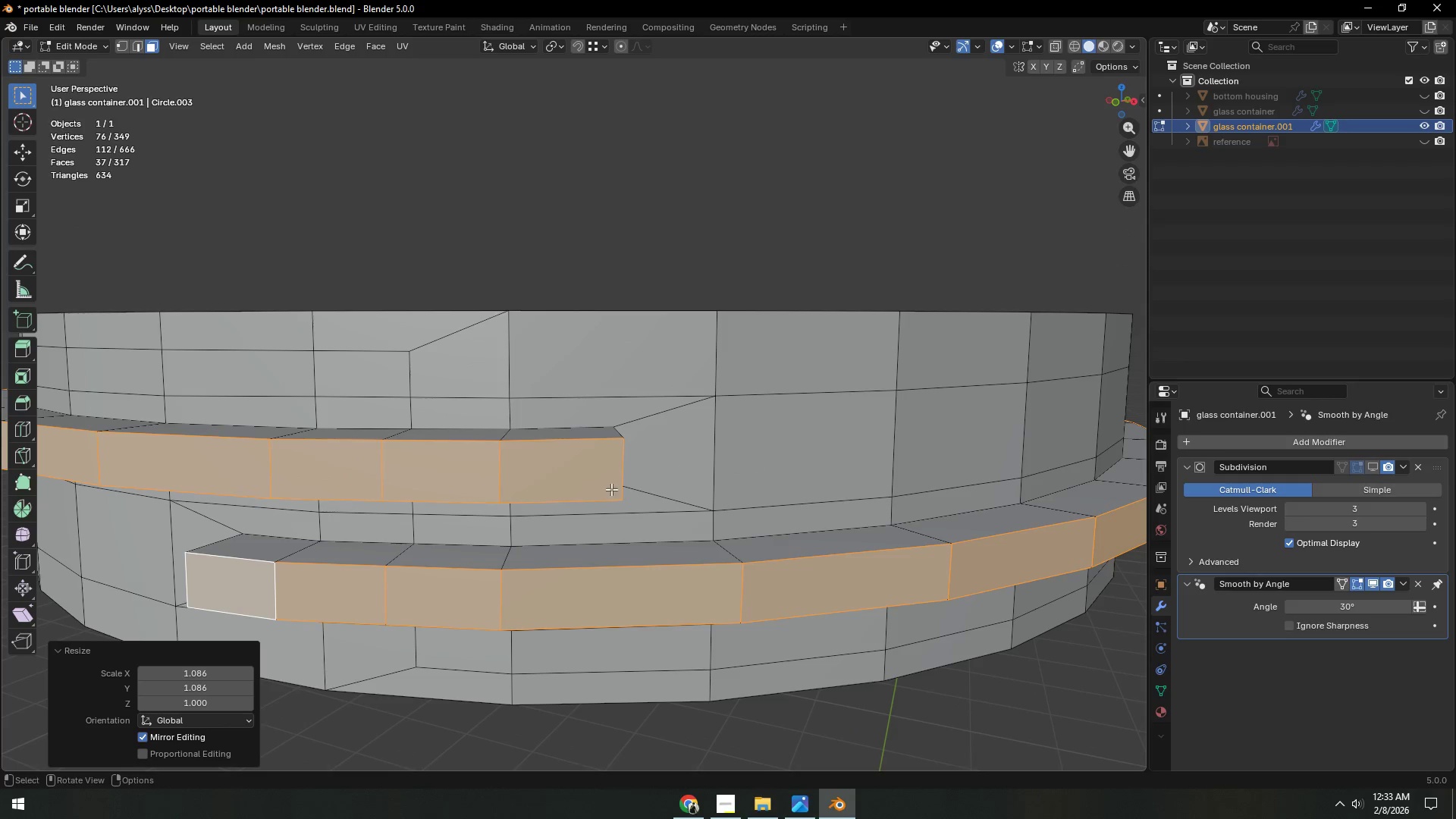 
left_click([613, 466])
 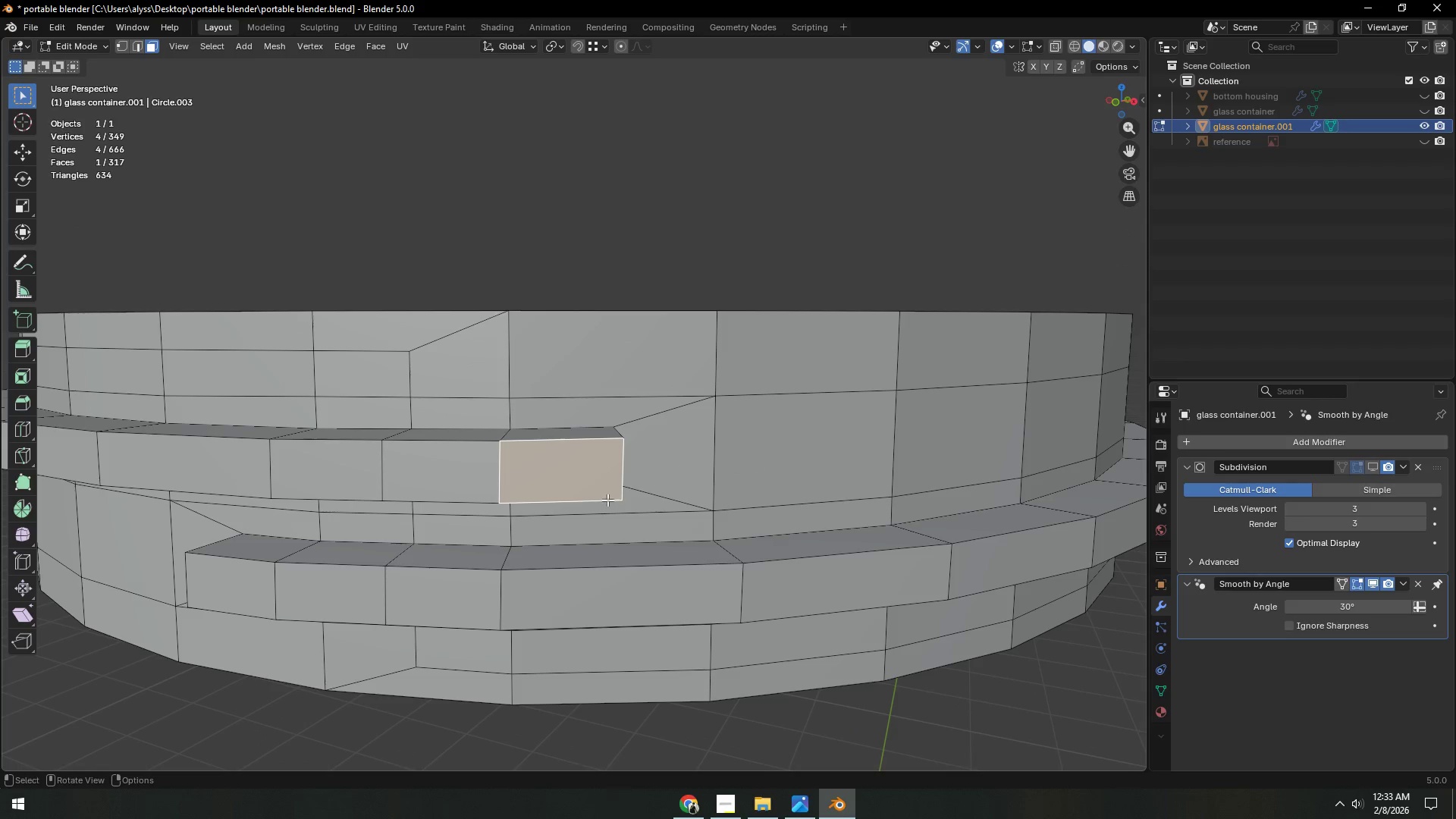 
key(2)
 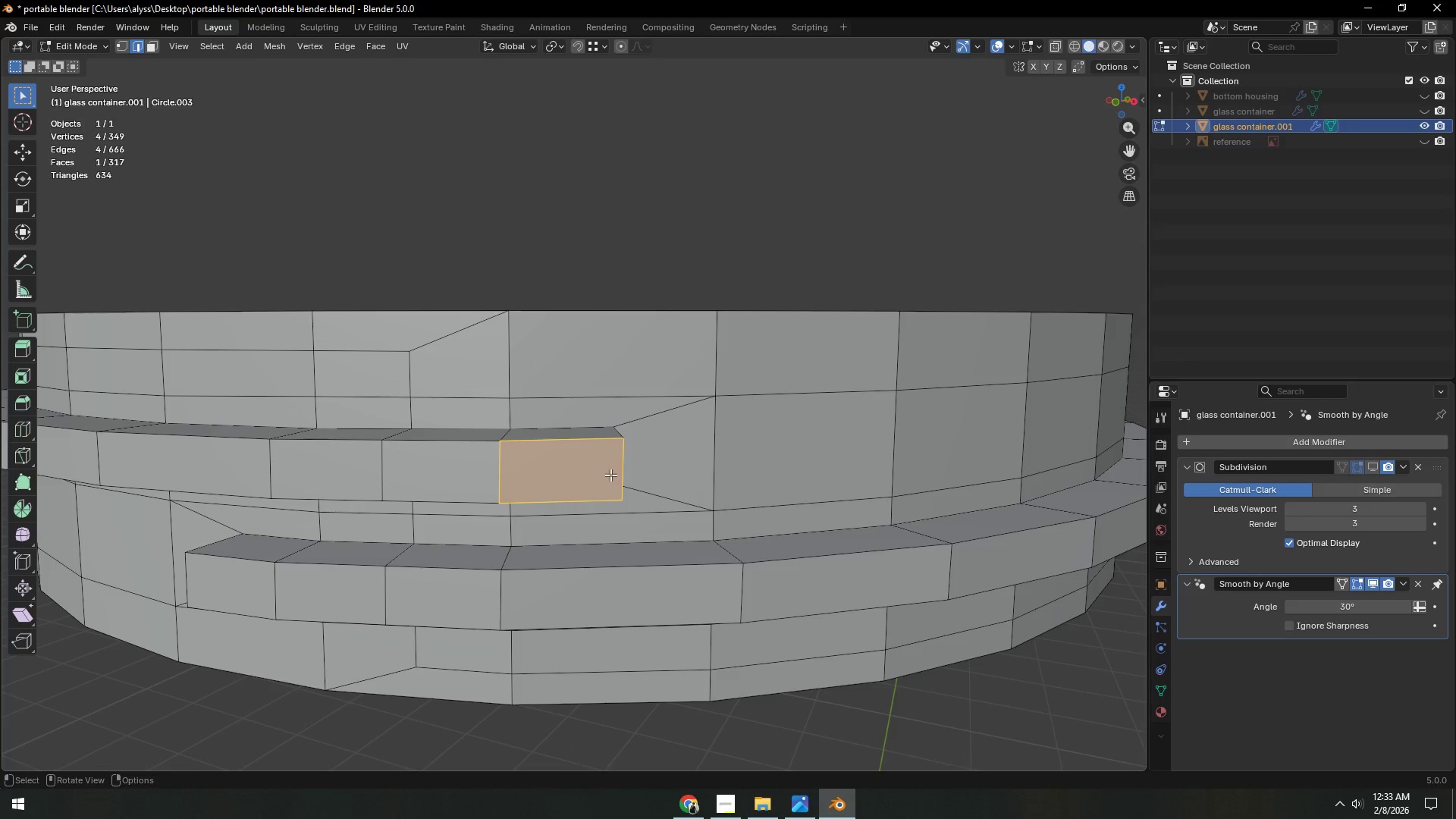 
left_click([610, 475])
 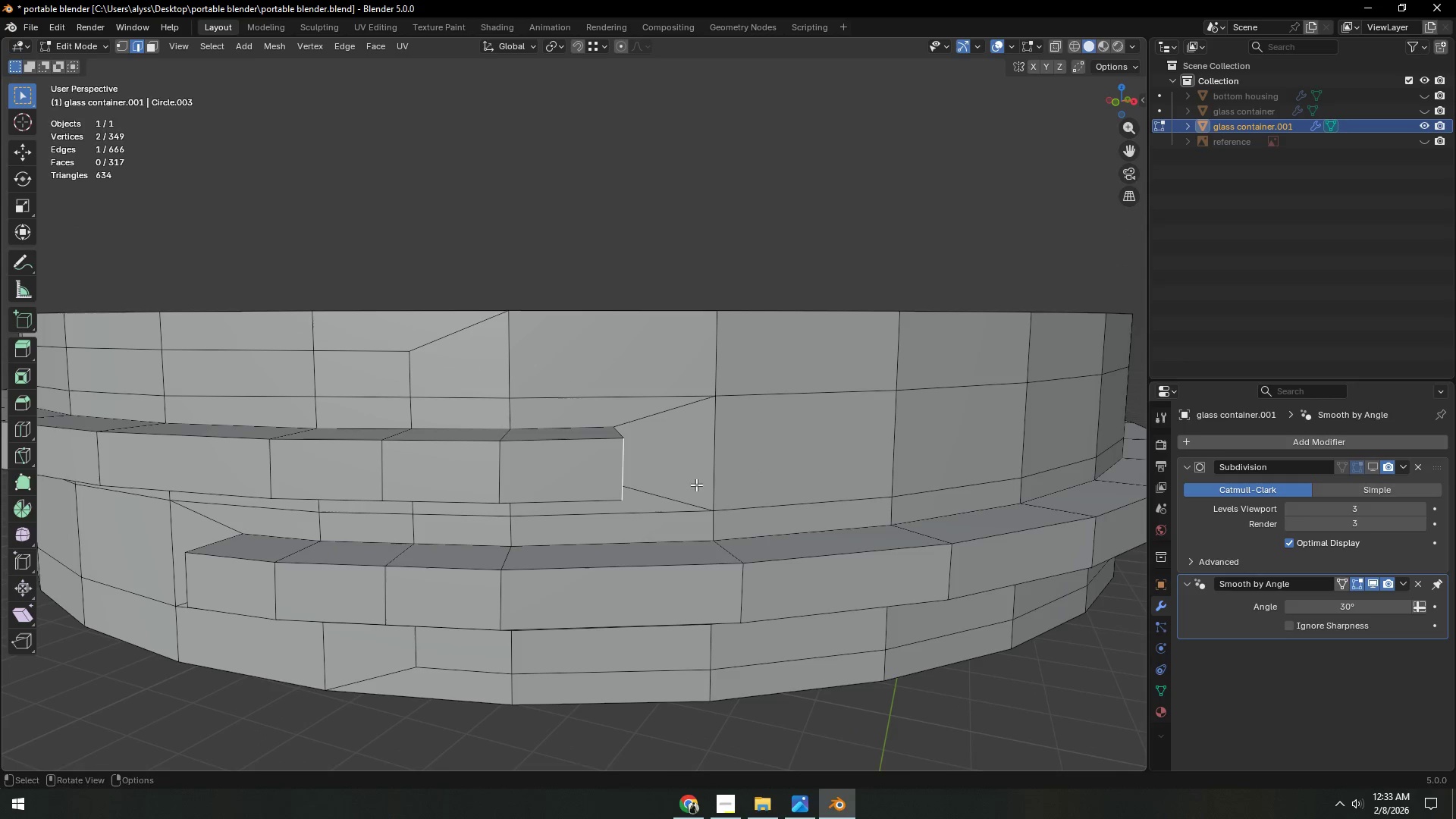 
type(gg)
 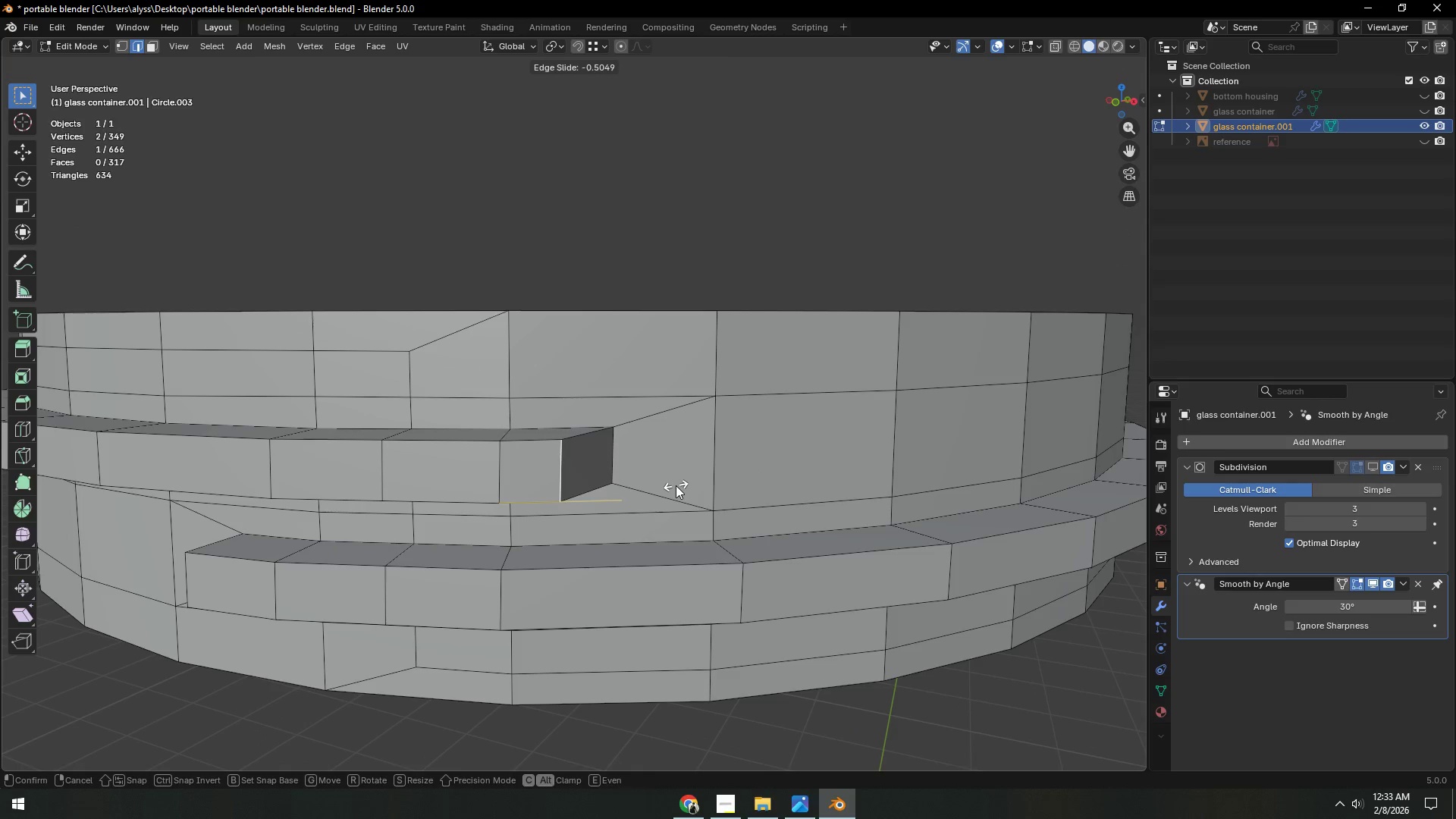 
left_click([676, 485])
 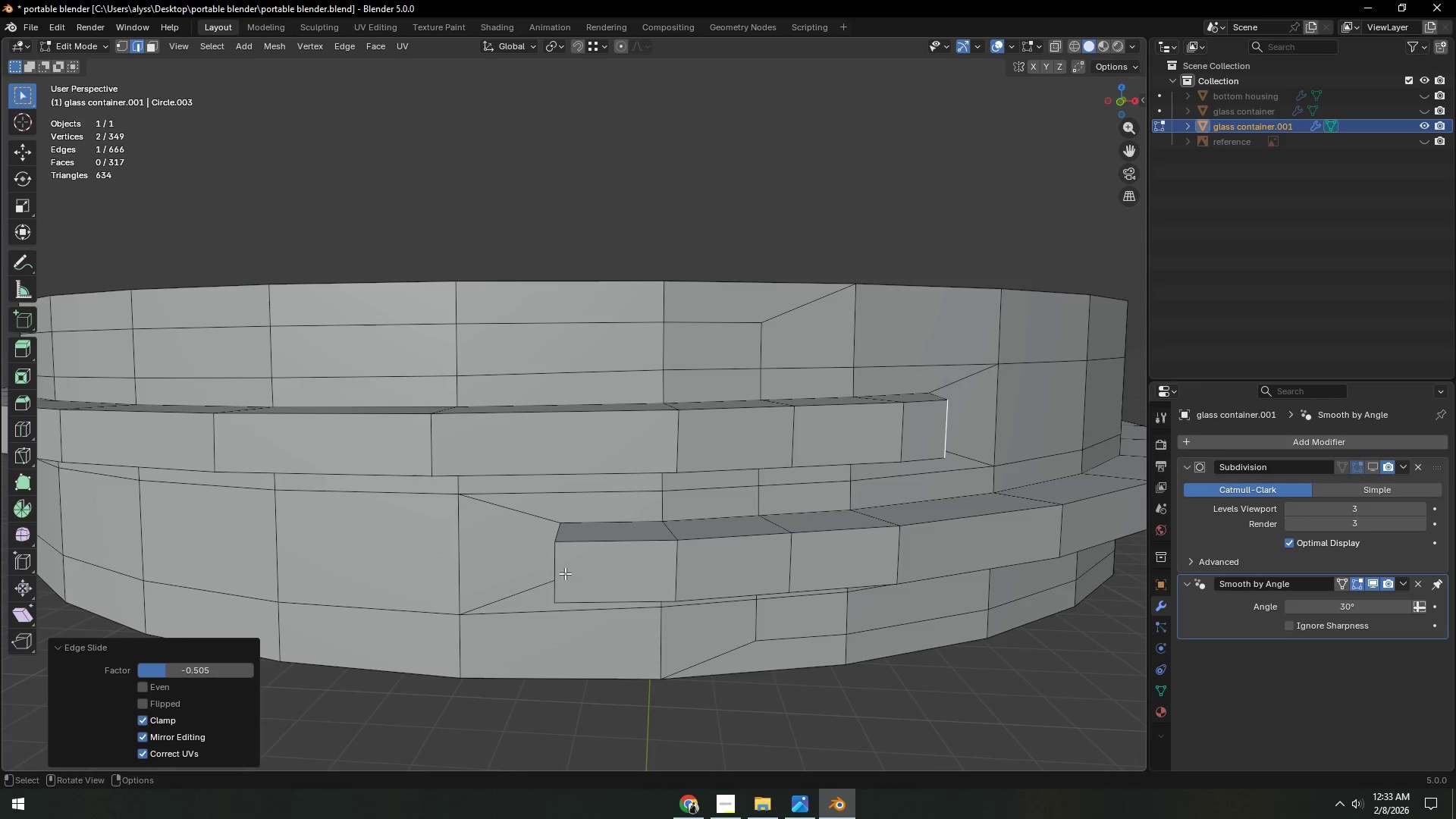 
left_click([563, 572])
 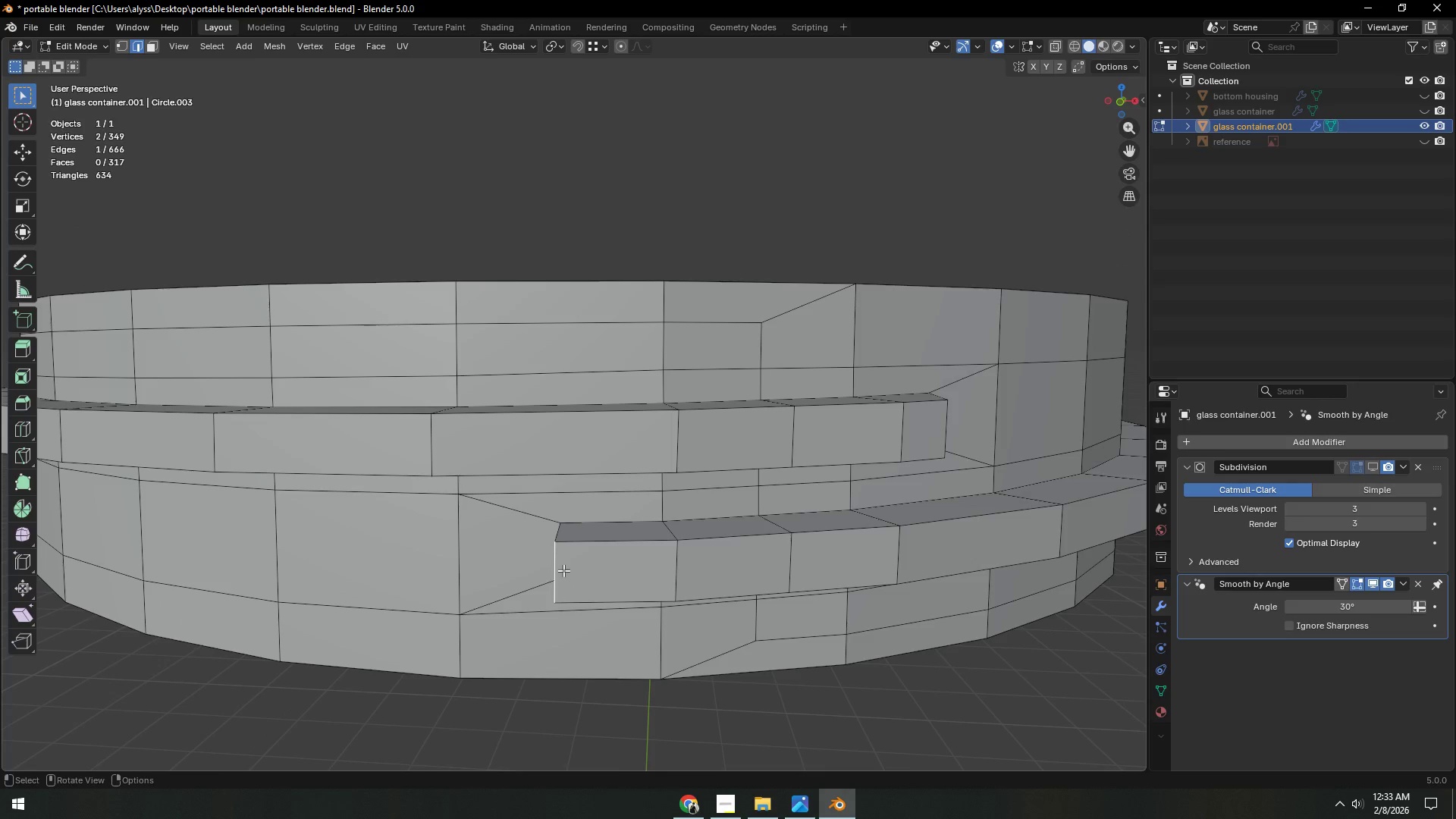 
type(gg)
 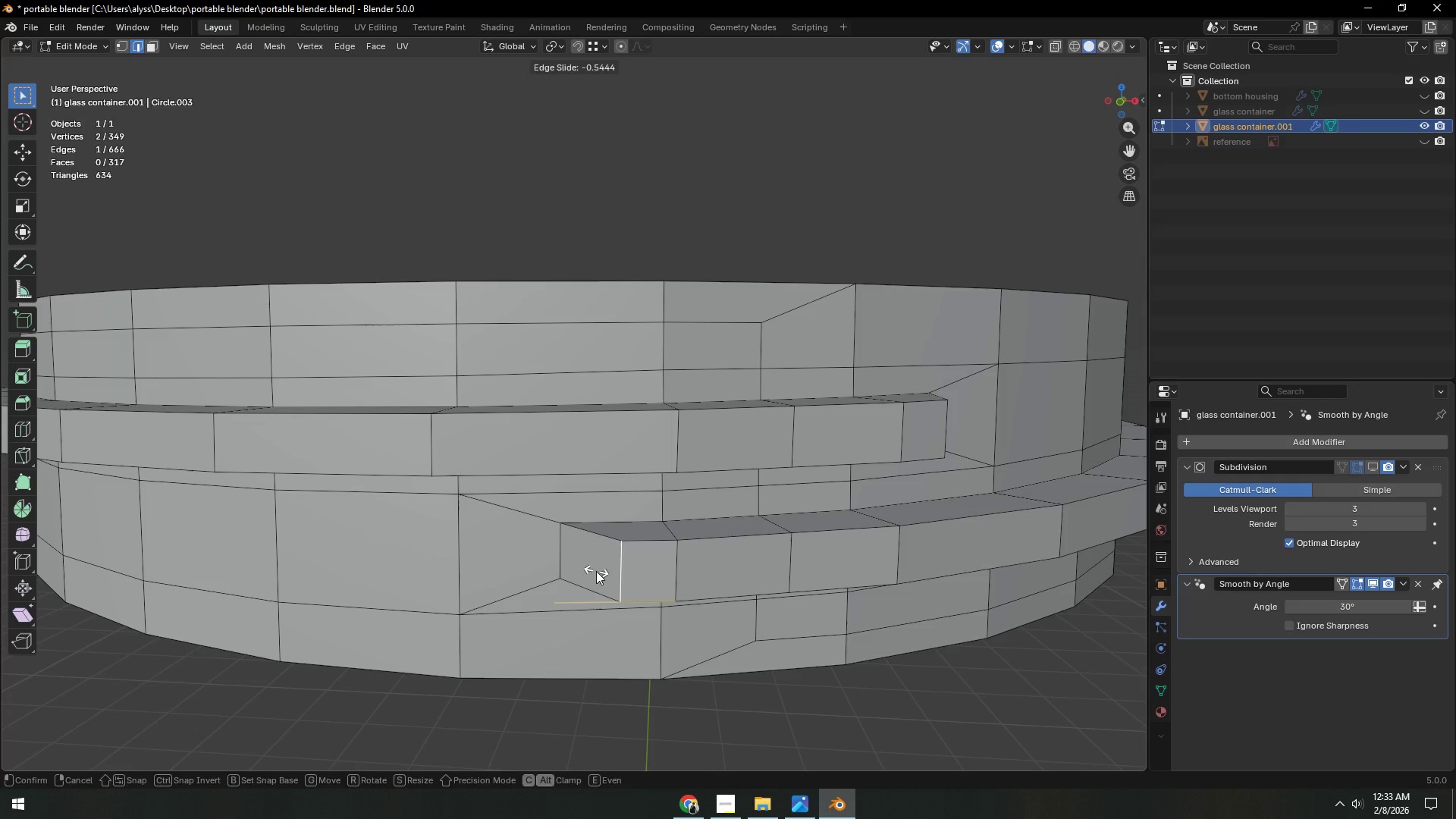 
left_click([596, 571])
 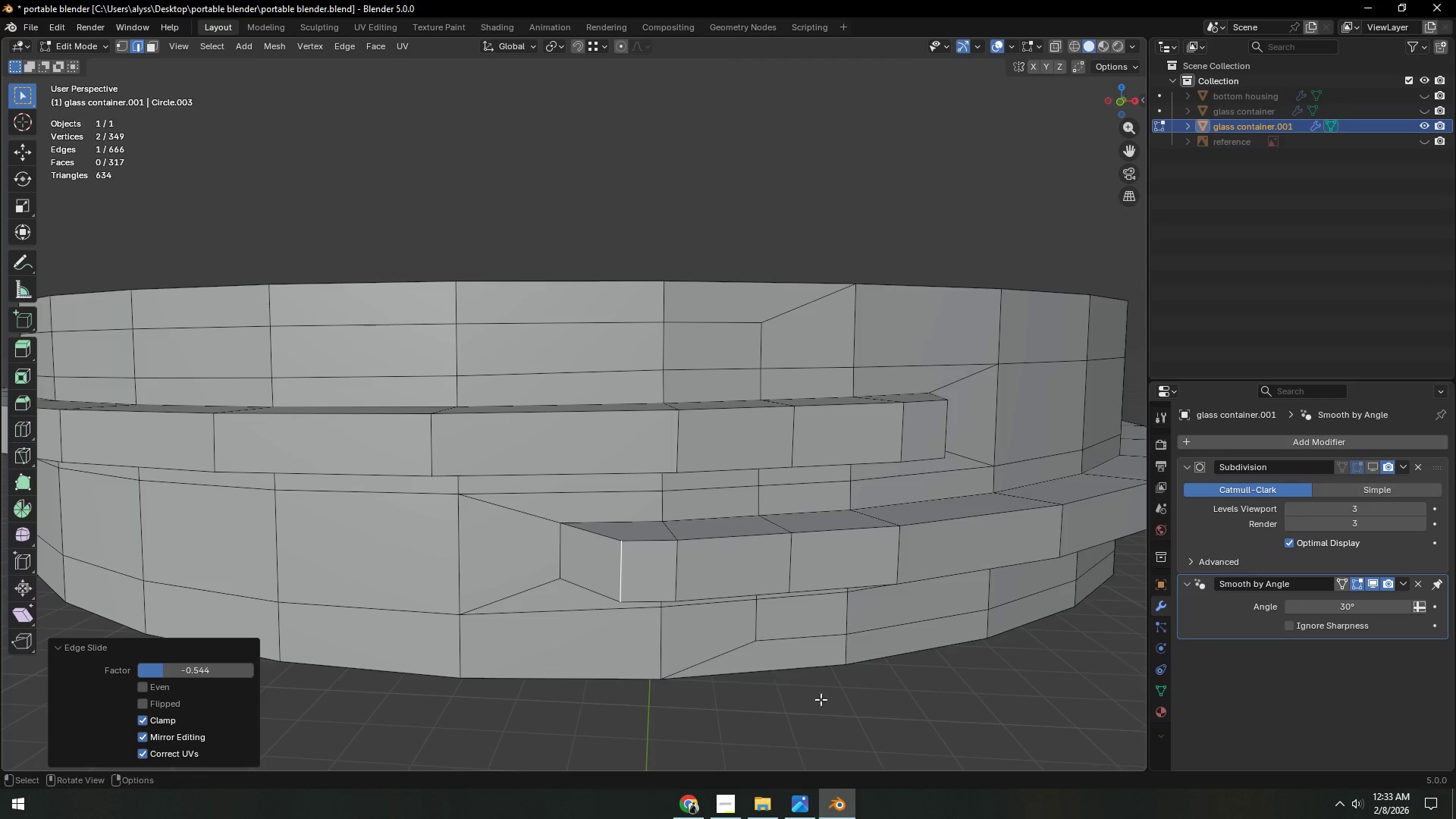 
left_click([931, 726])
 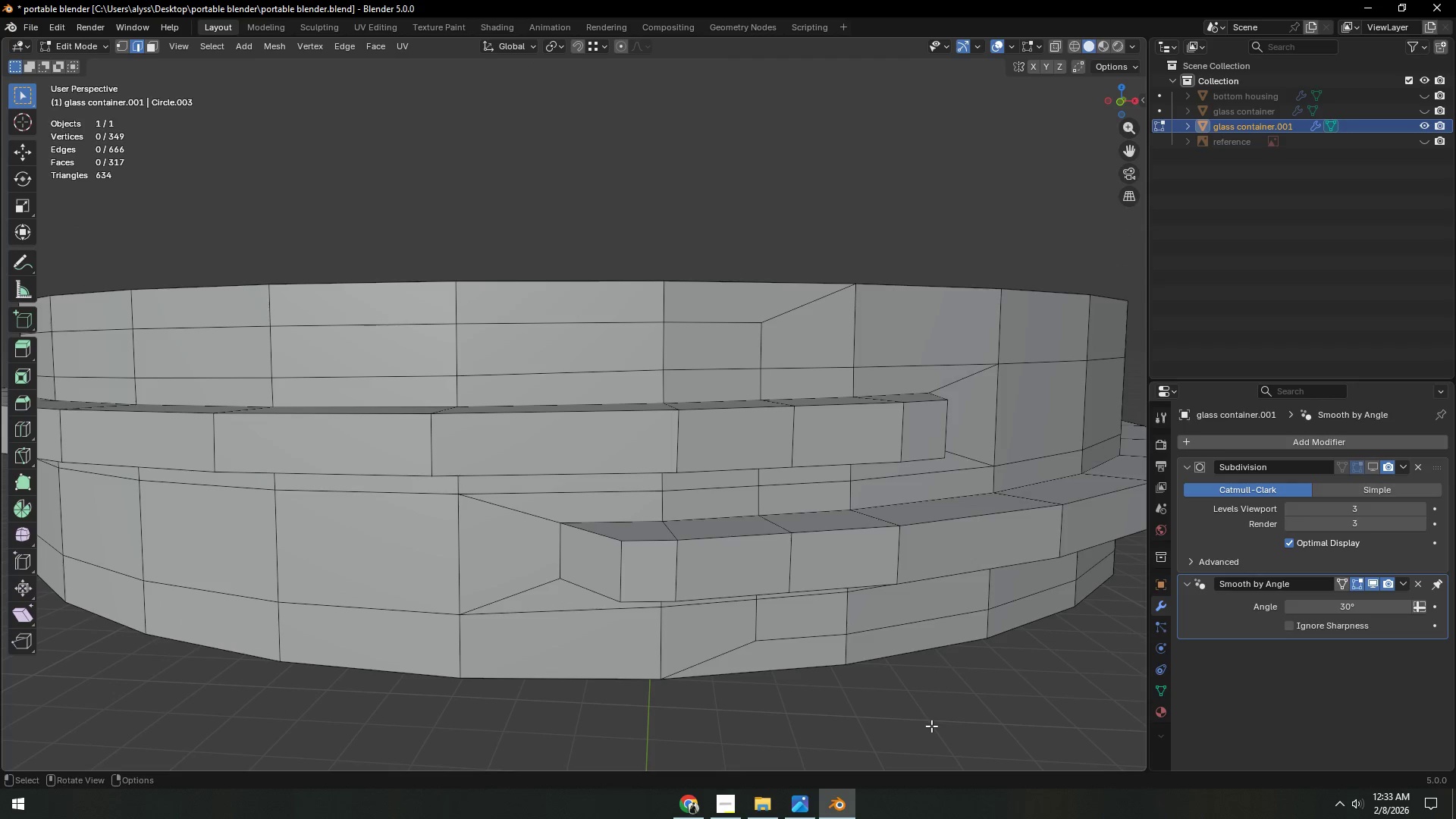 
key(Control+S)
 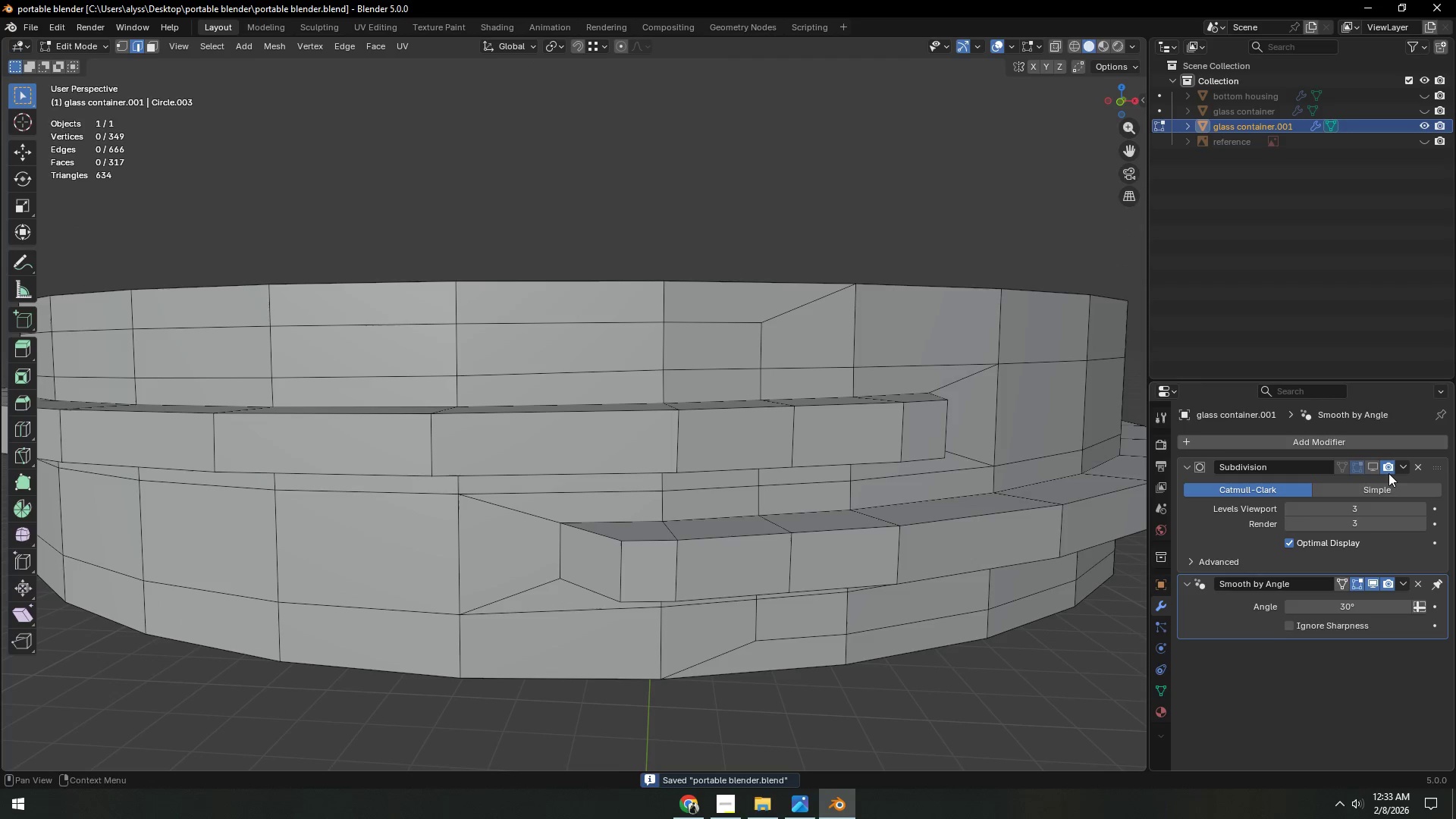 
left_click([1376, 472])
 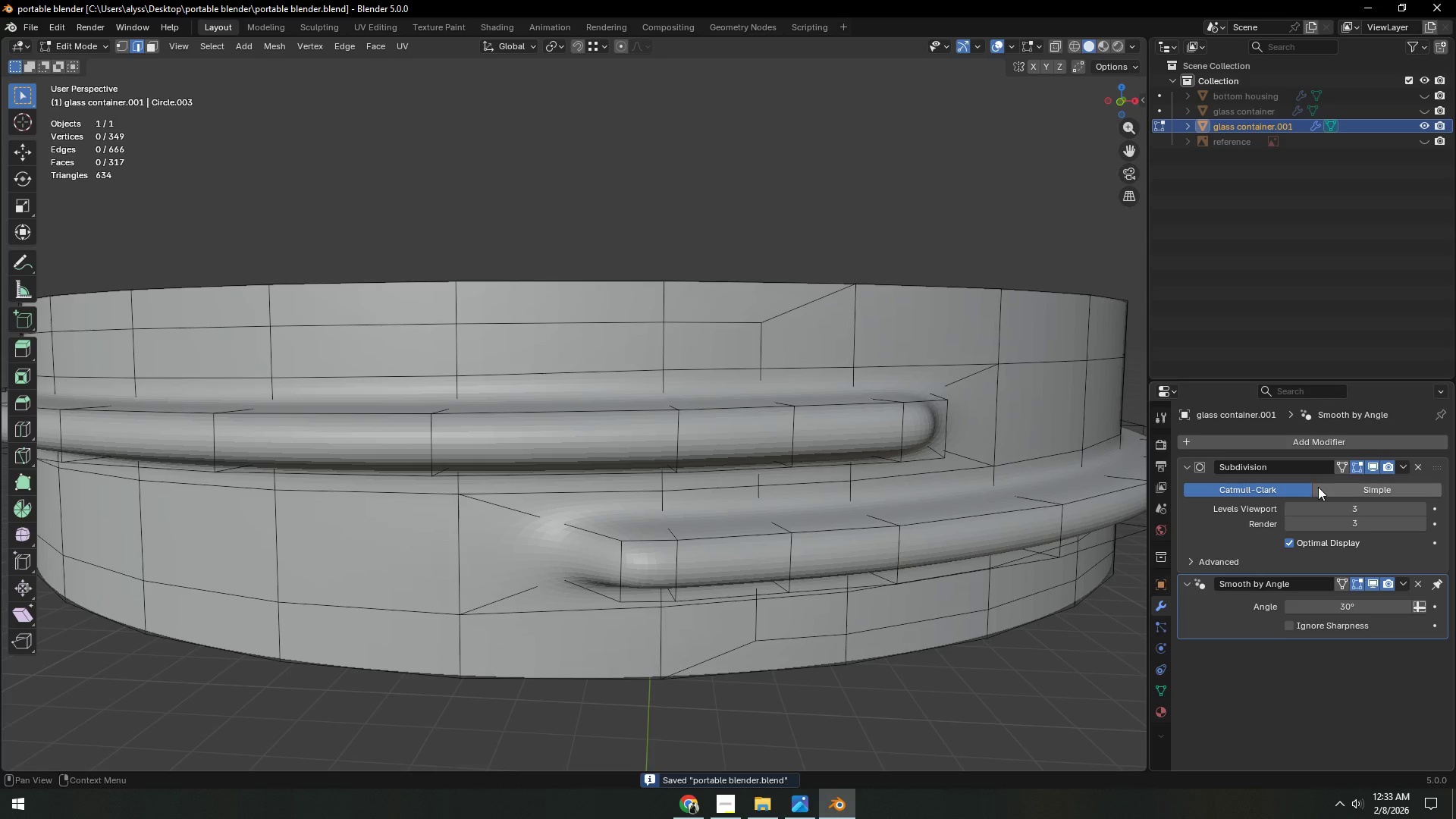 
key(Tab)
 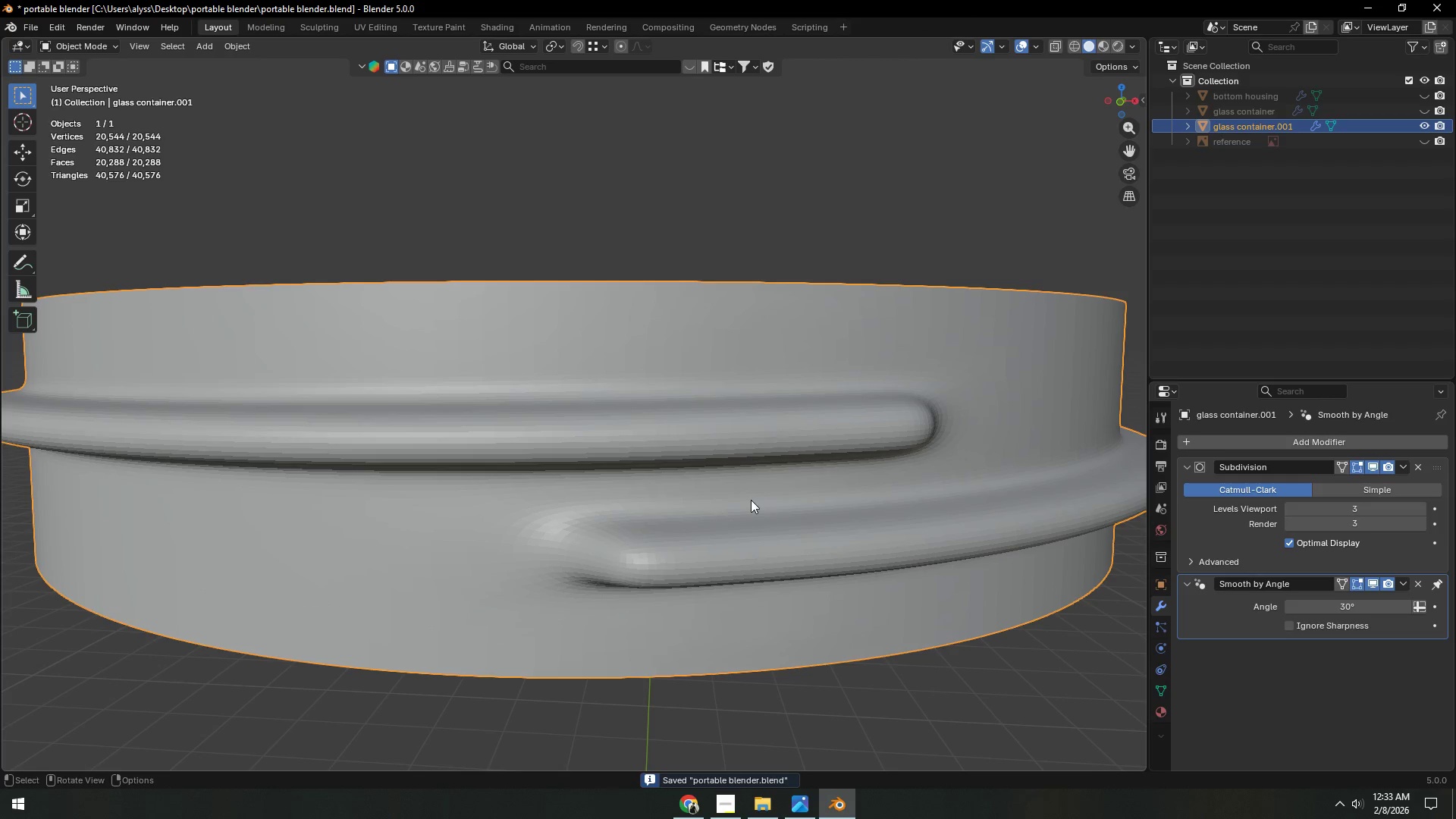 
right_click([751, 499])
 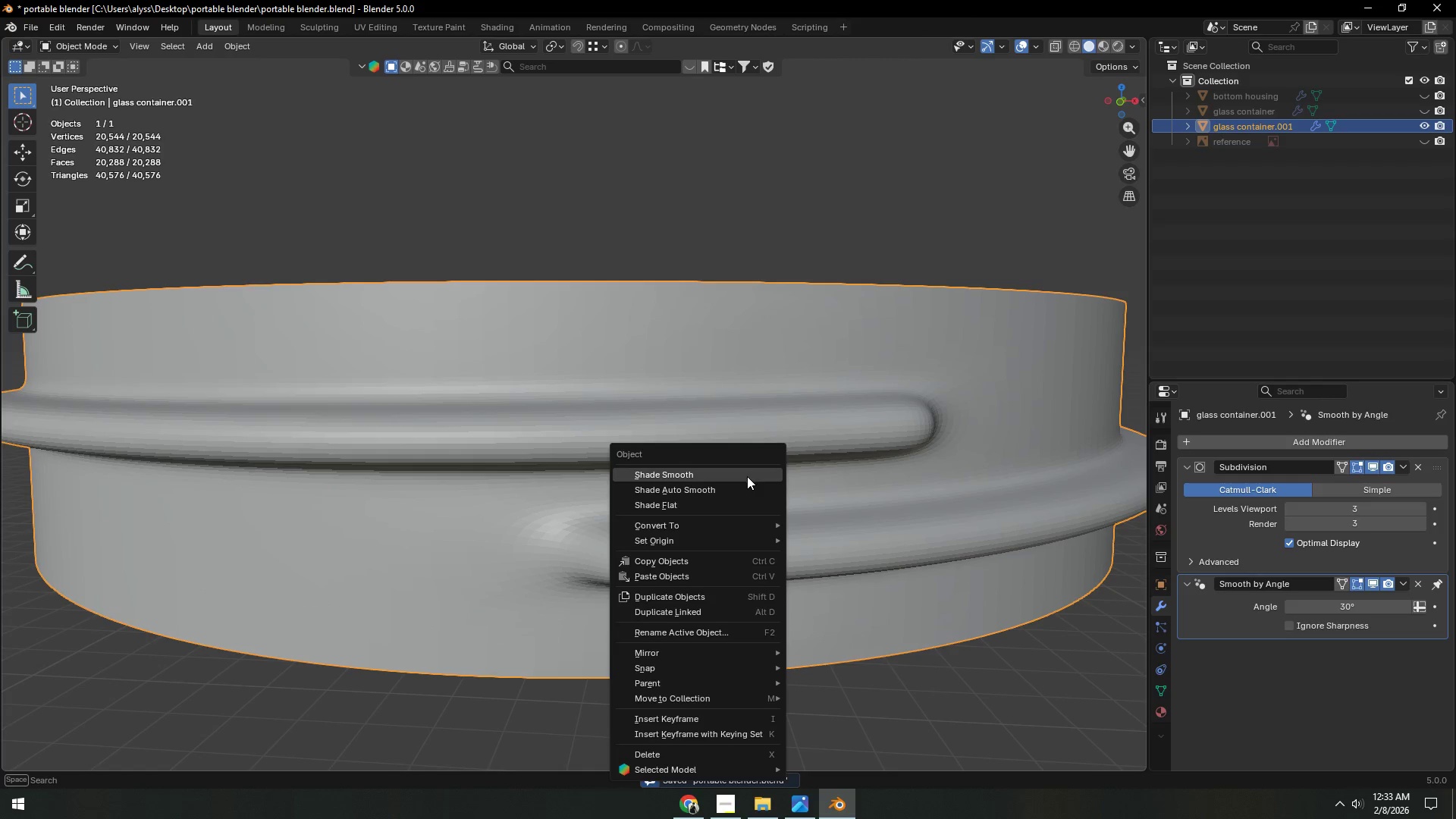 
left_click([739, 485])
 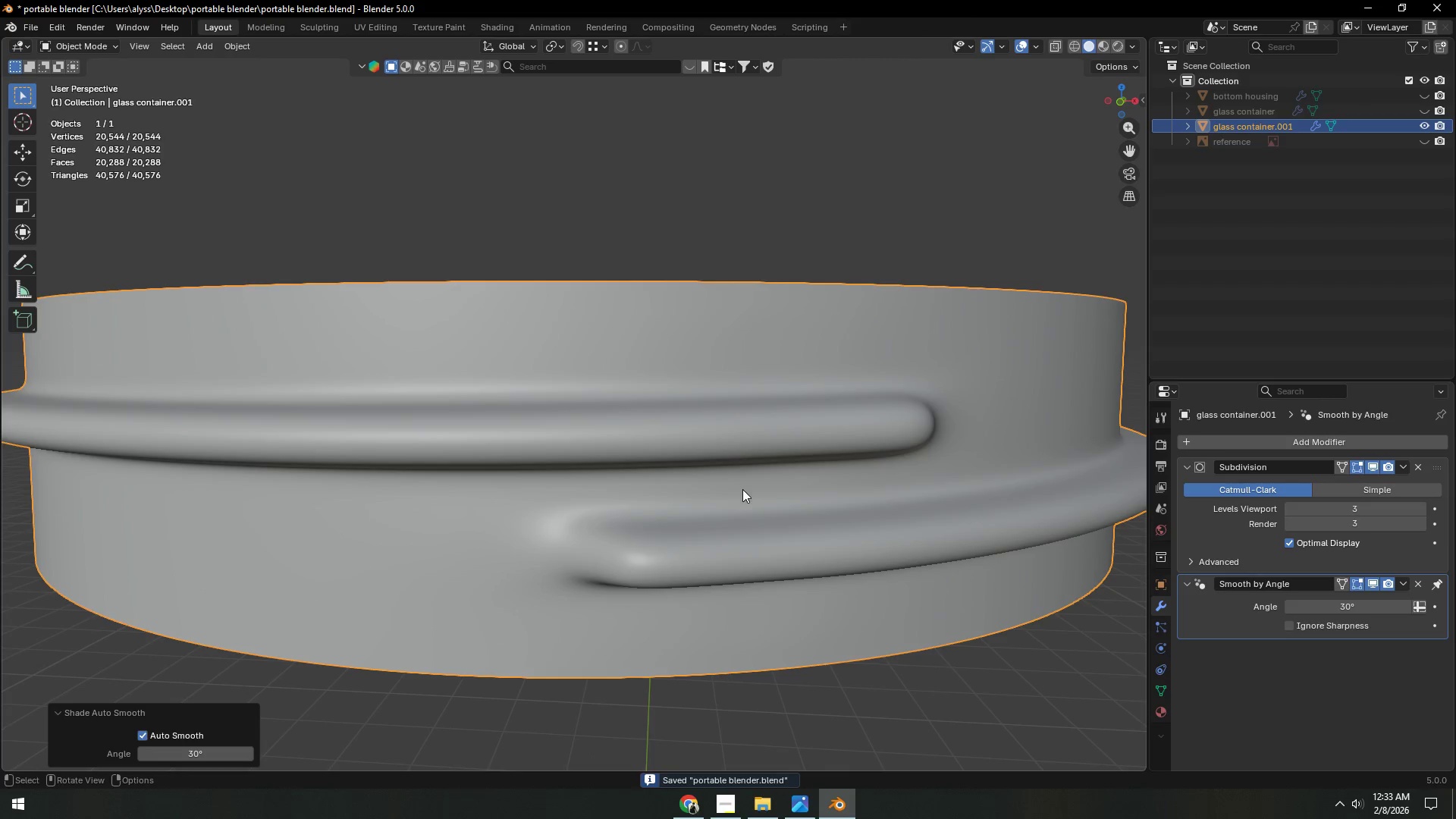 
scroll: coordinate [759, 562], scroll_direction: down, amount: 5.0
 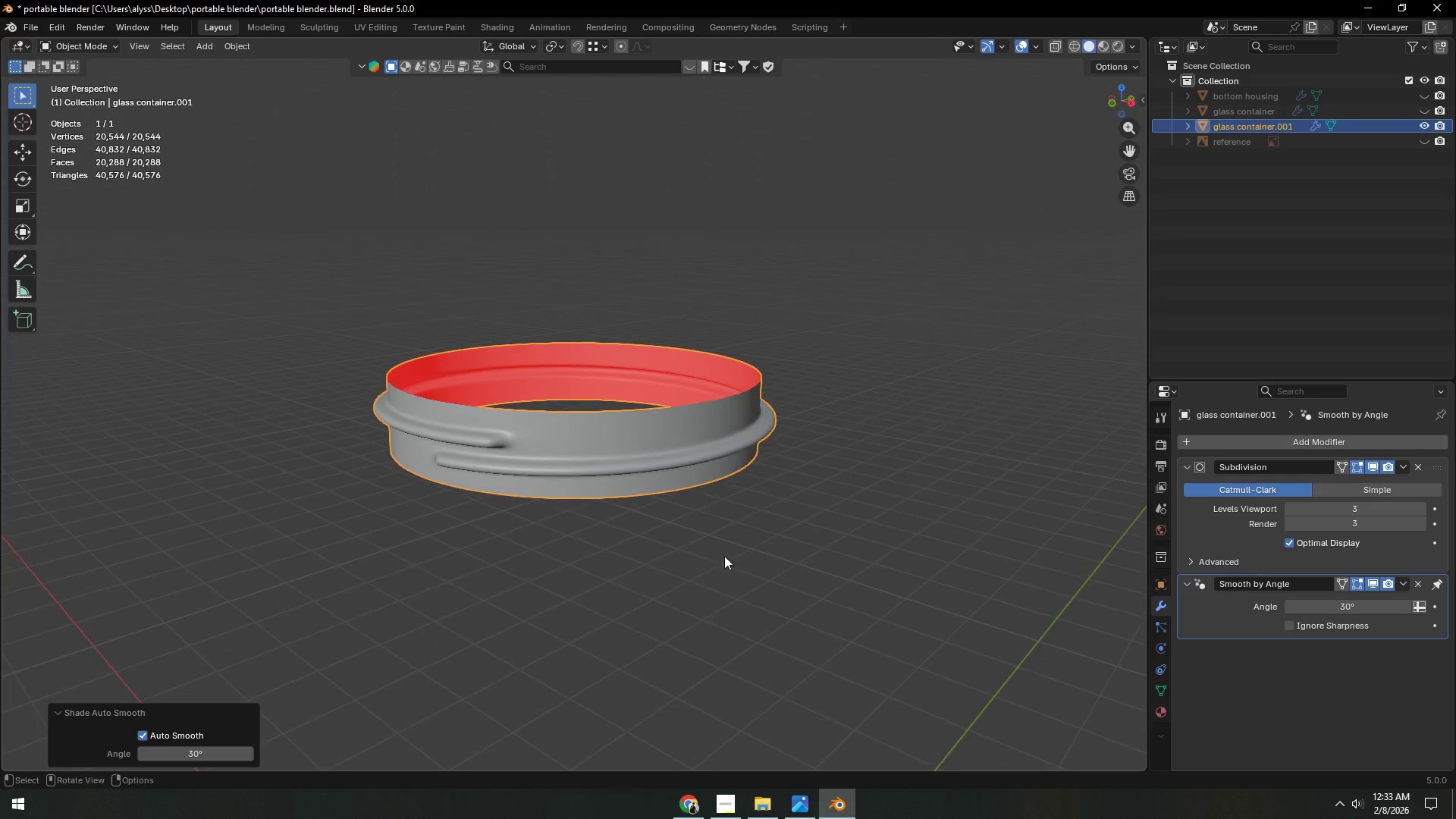 
left_click([808, 551])
 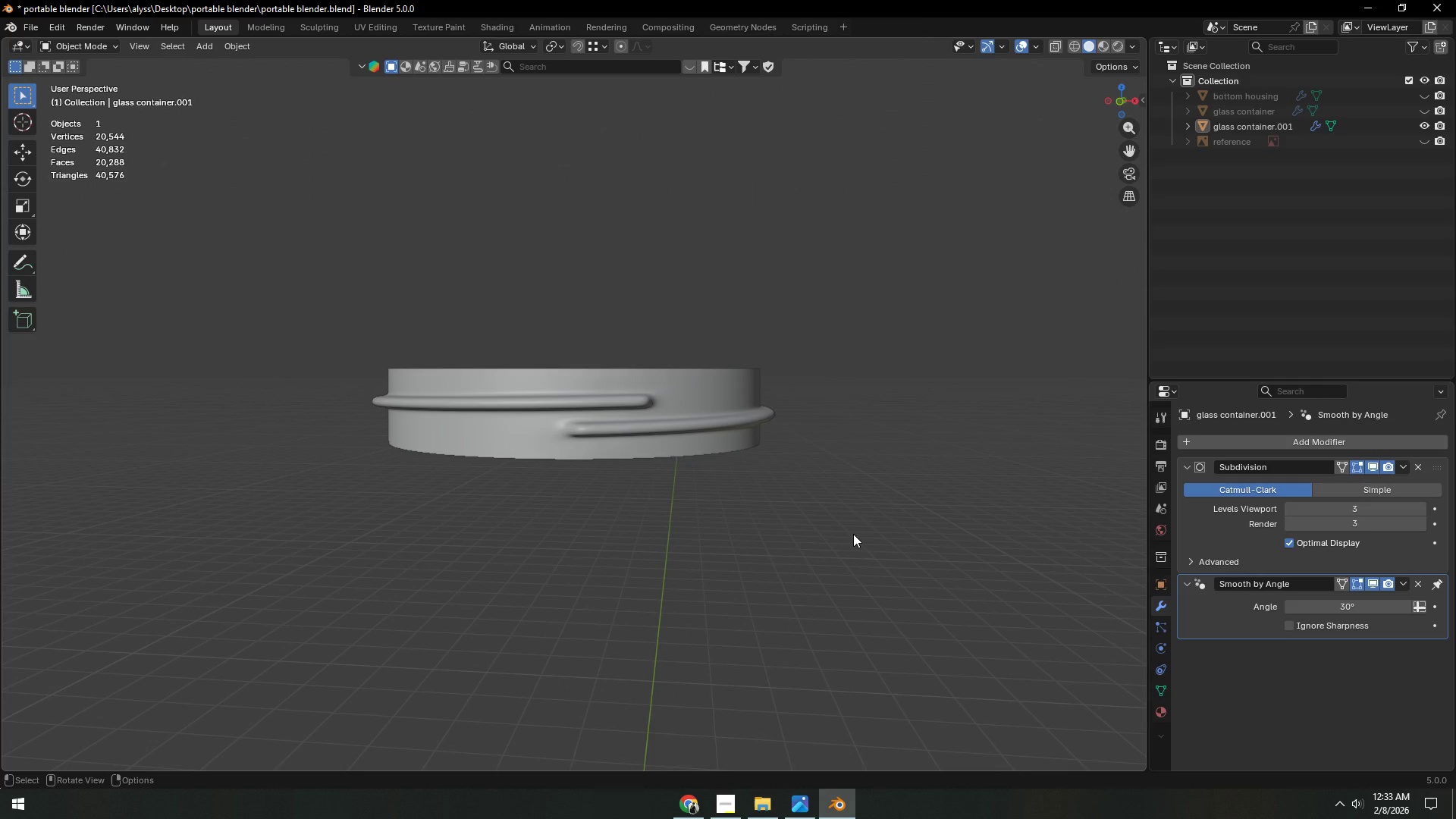 
wait(6.72)
 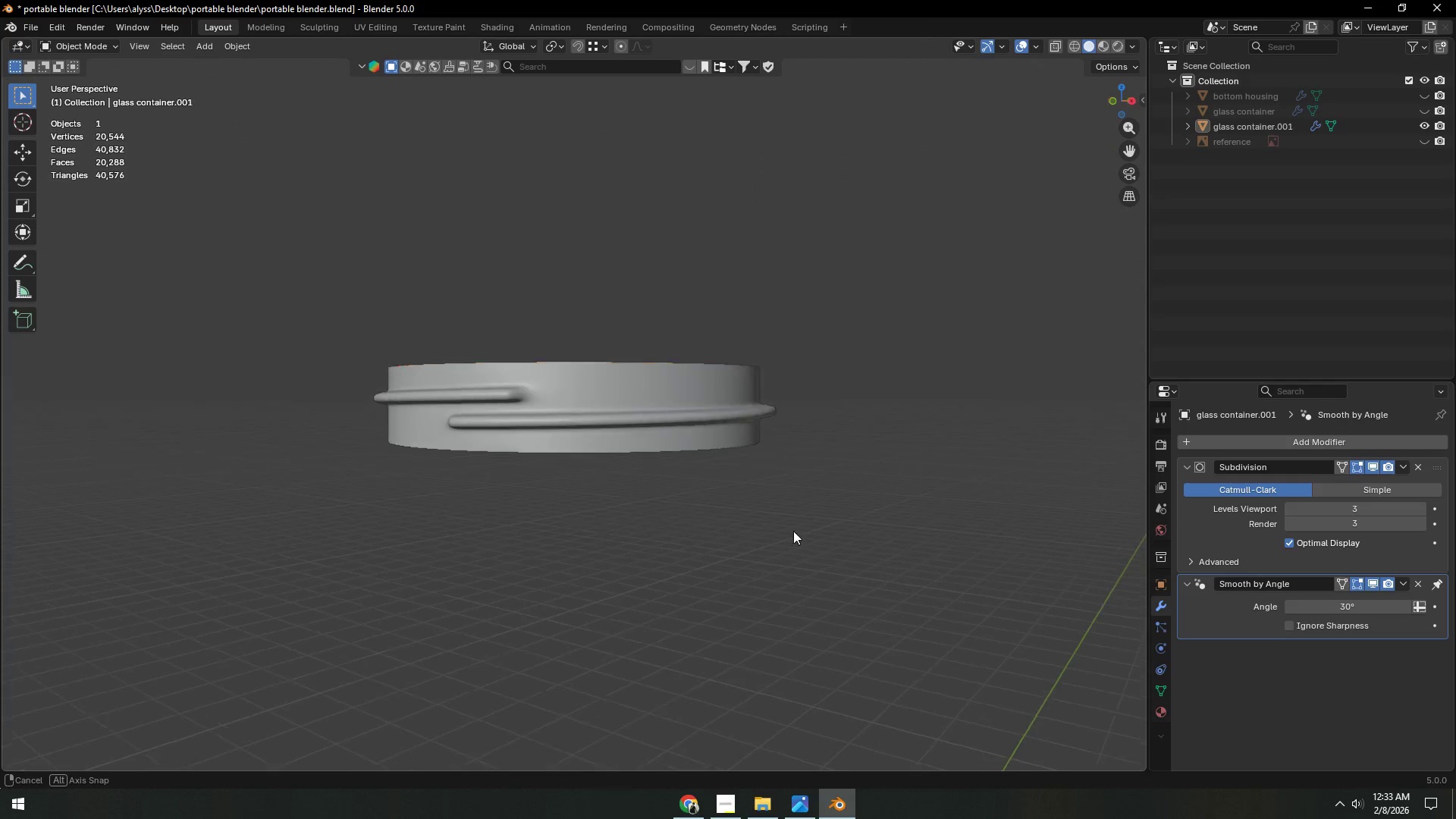 
scroll: coordinate [802, 550], scroll_direction: up, amount: 4.0
 